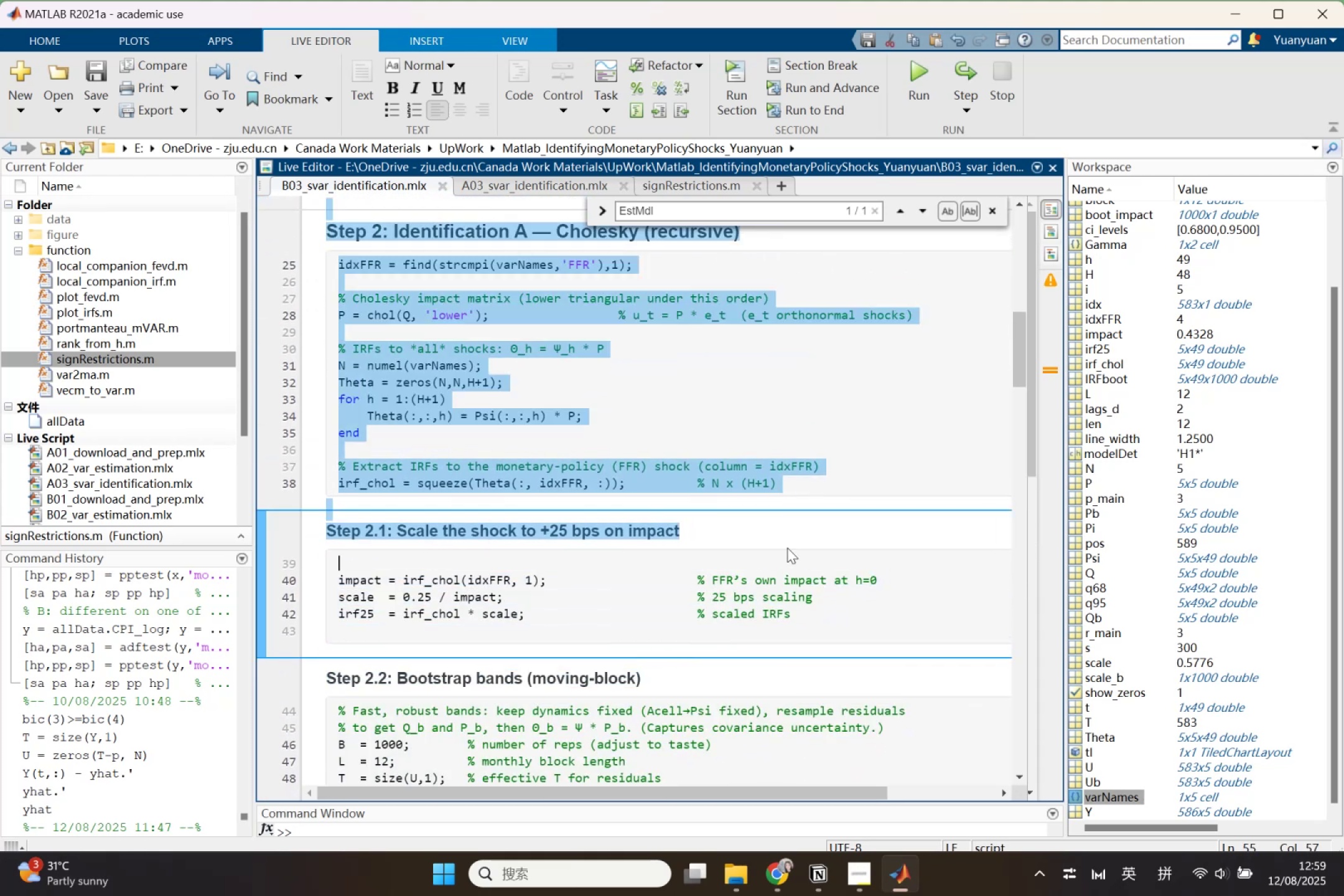 
scroll: coordinate [835, 573], scroll_direction: down, amount: 1.0
 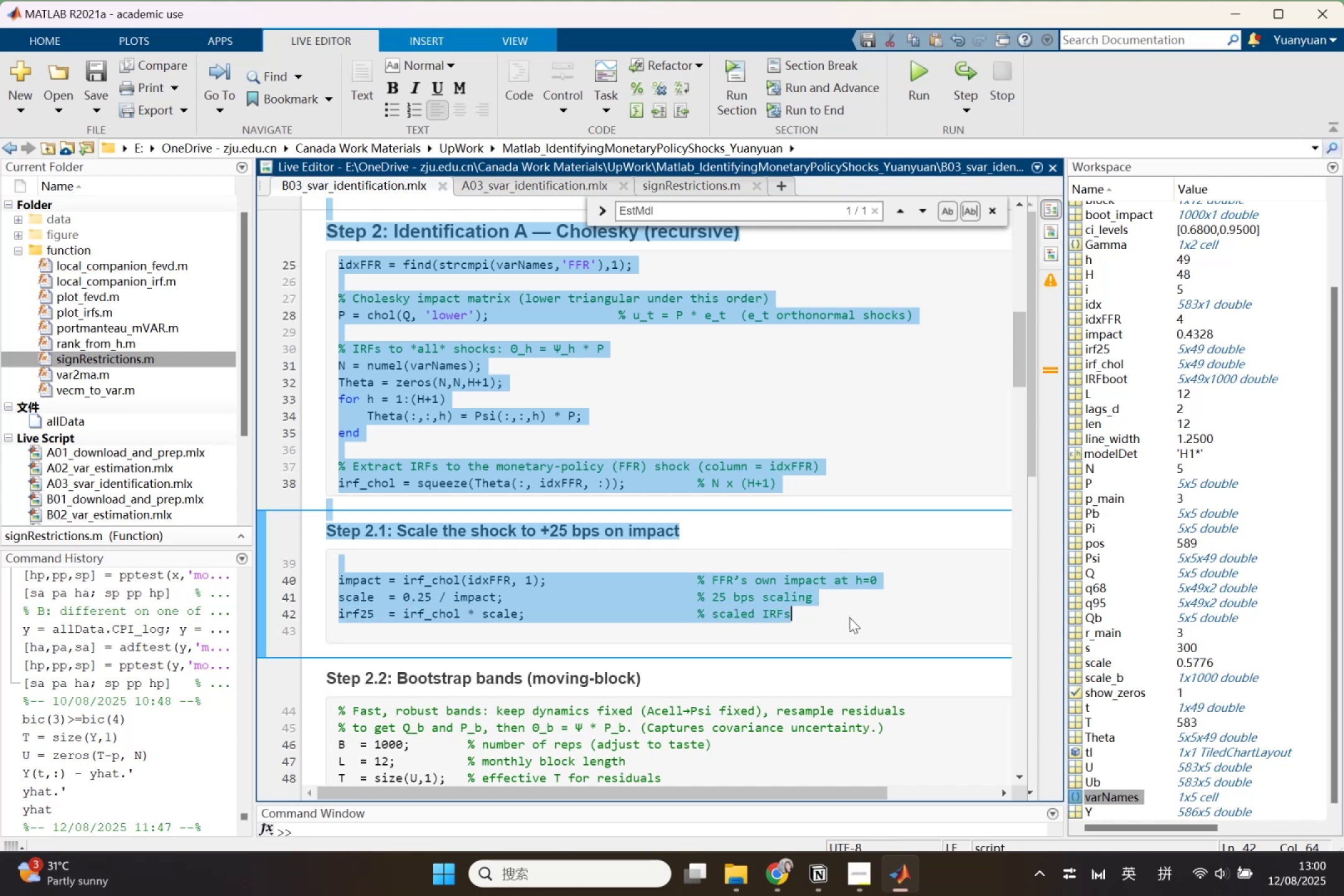 
key(Control+C)
 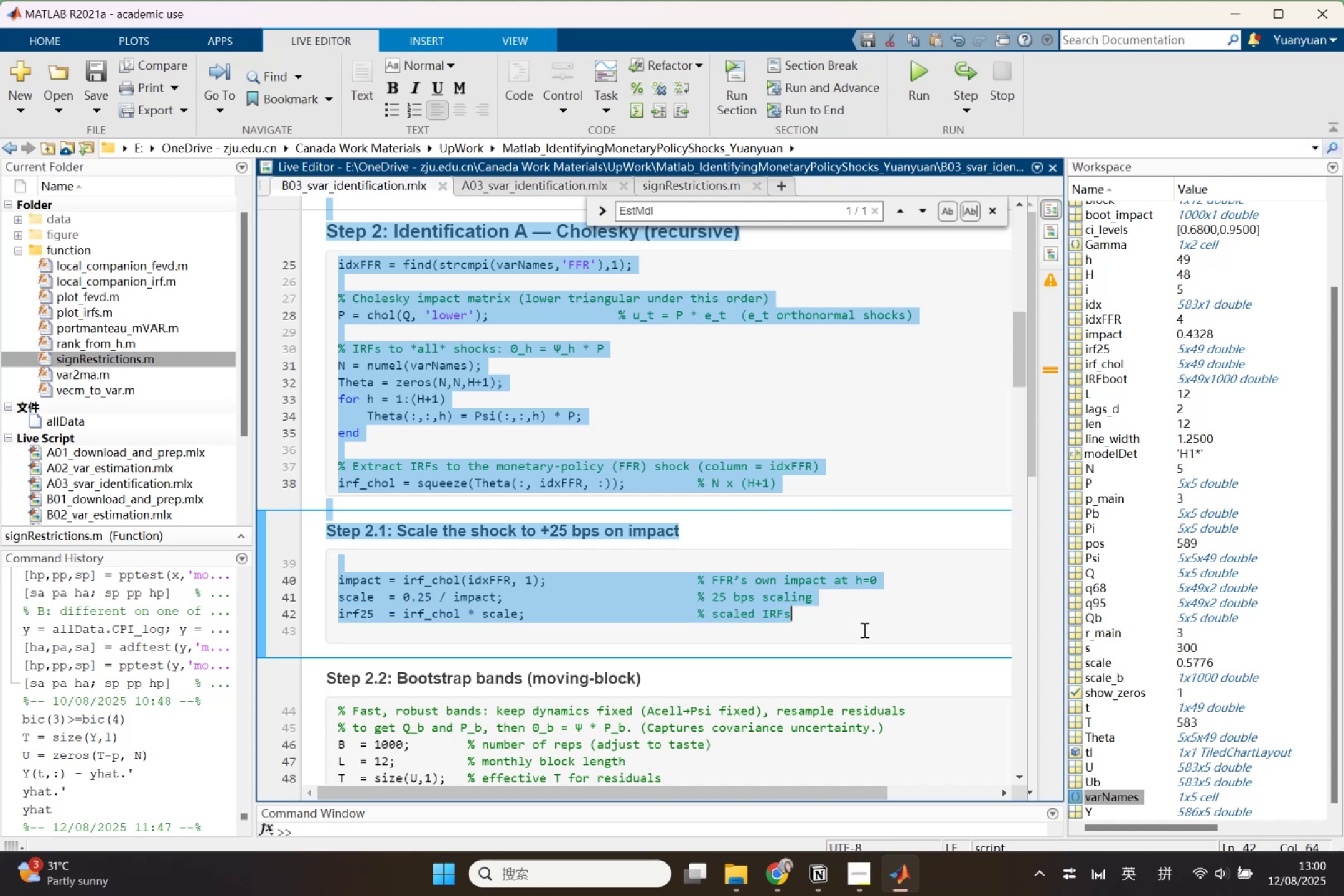 
scroll: coordinate [863, 630], scroll_direction: down, amount: 2.0
 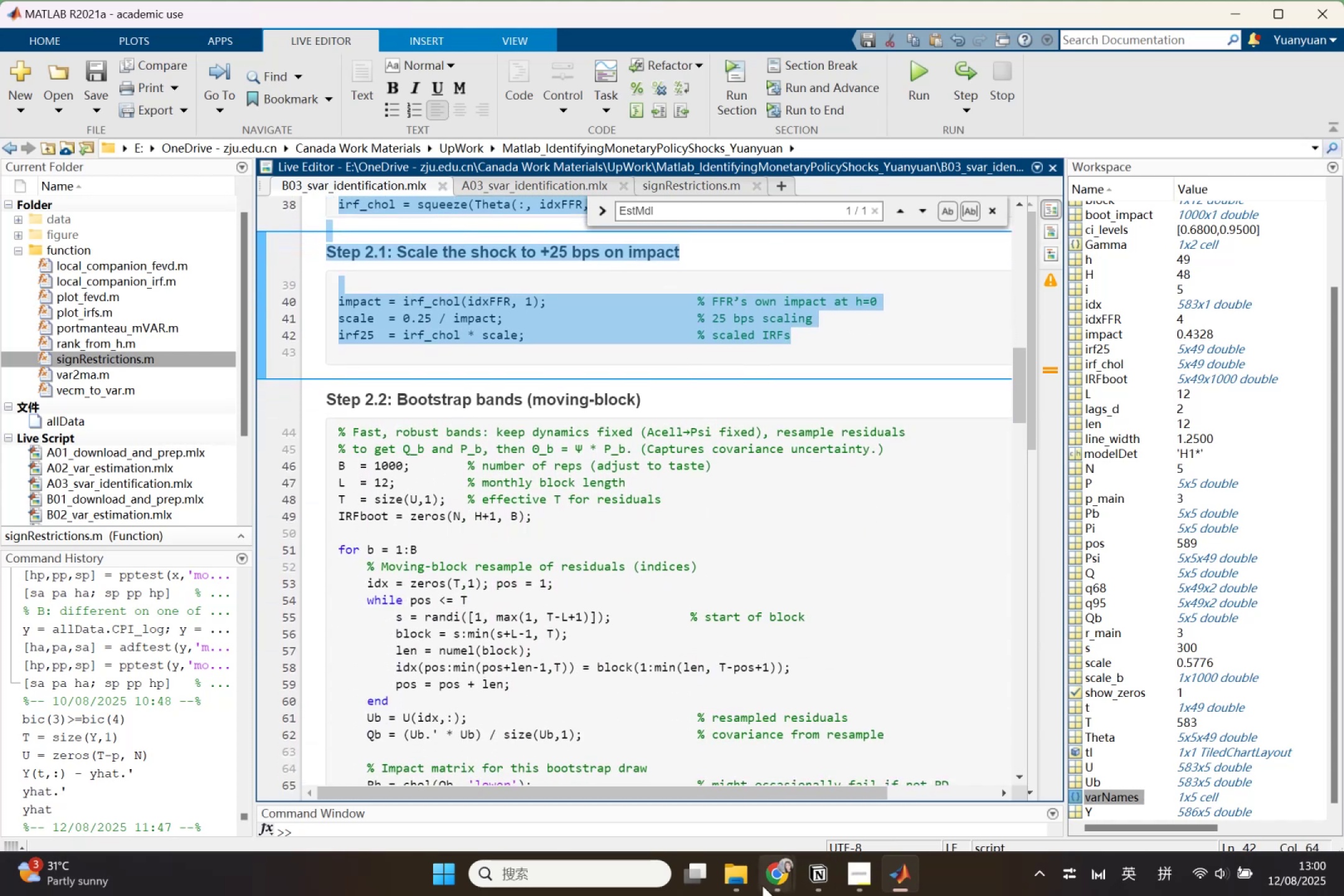 
left_click([767, 880])
 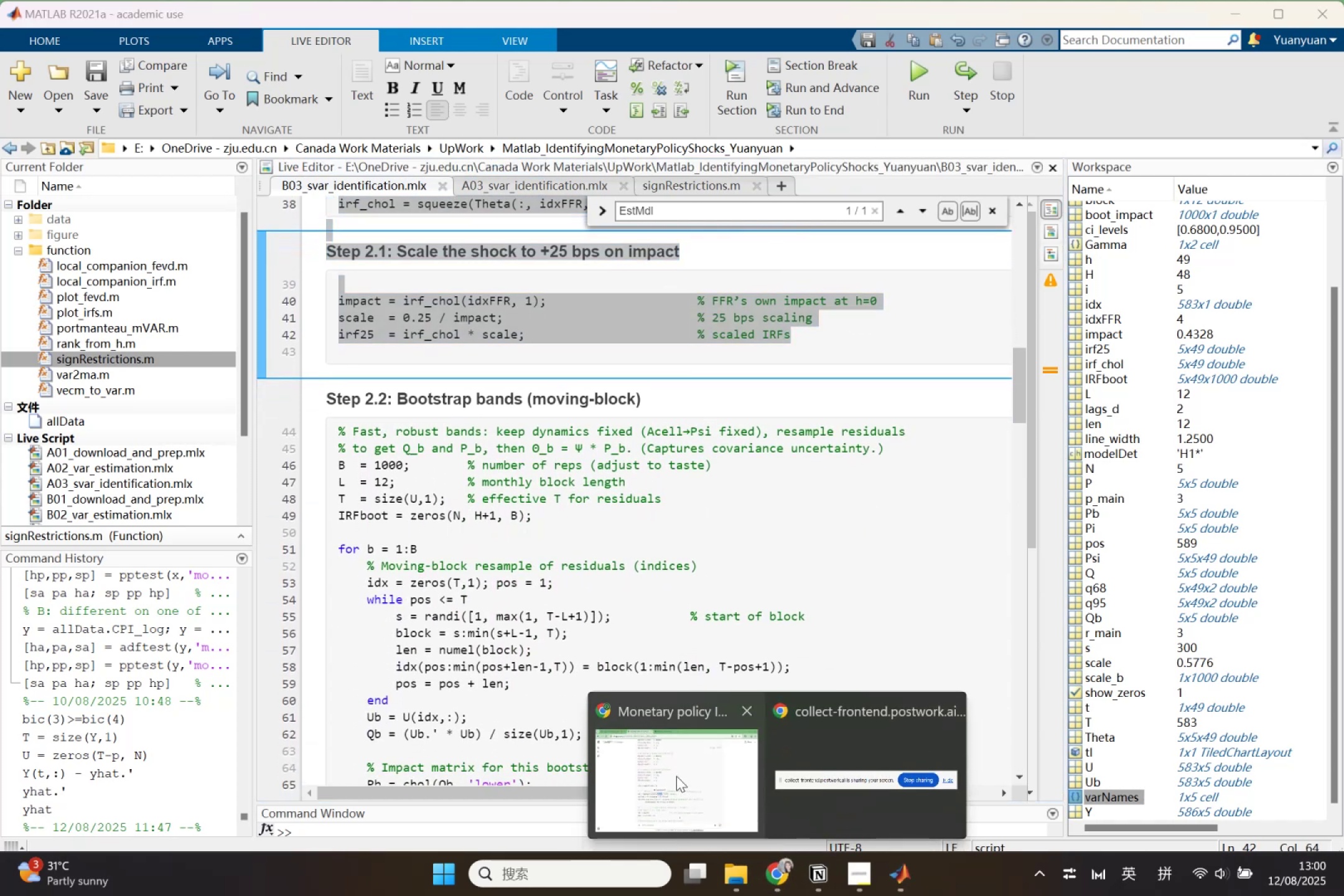 
left_click([676, 776])
 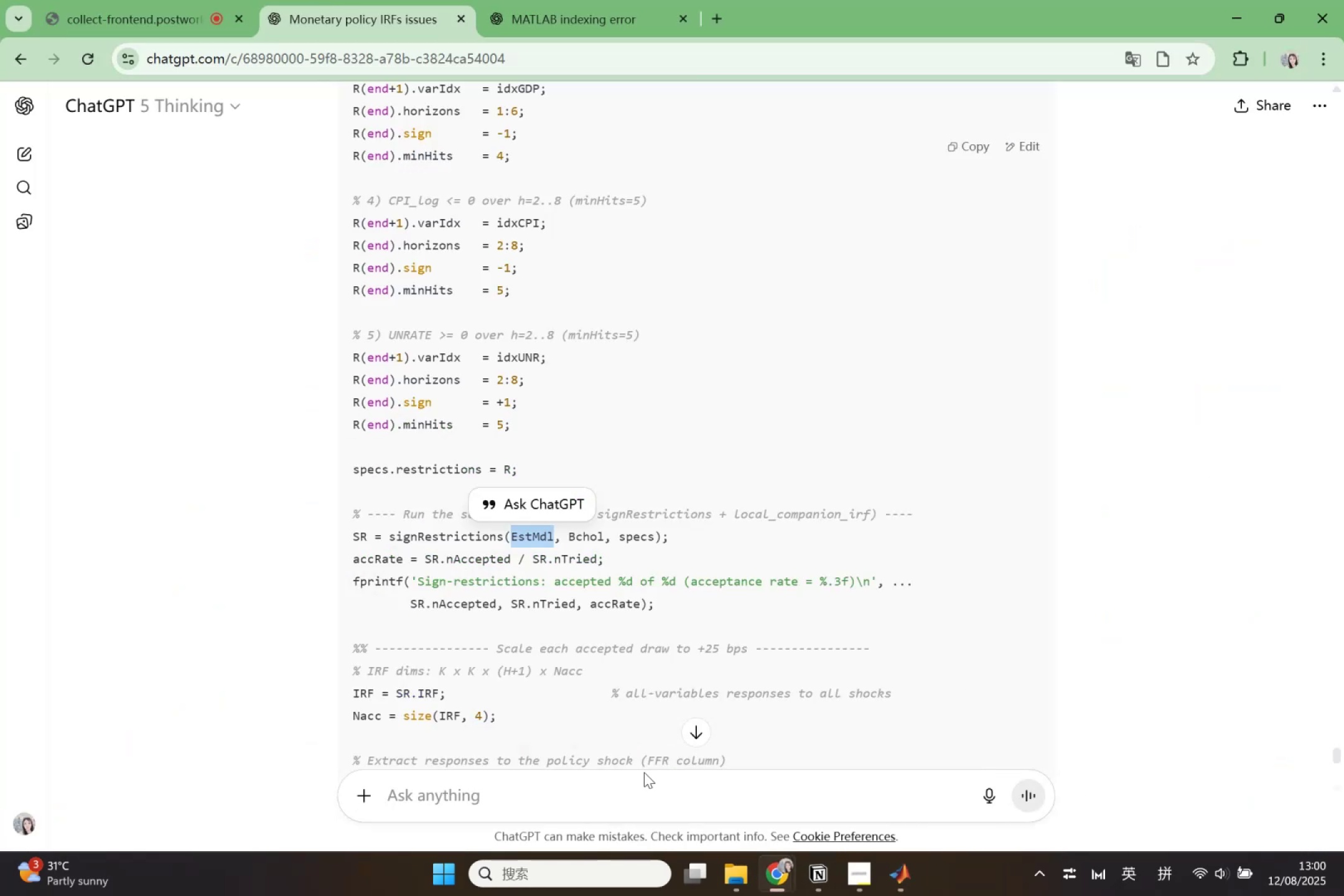 
left_click([644, 772])
 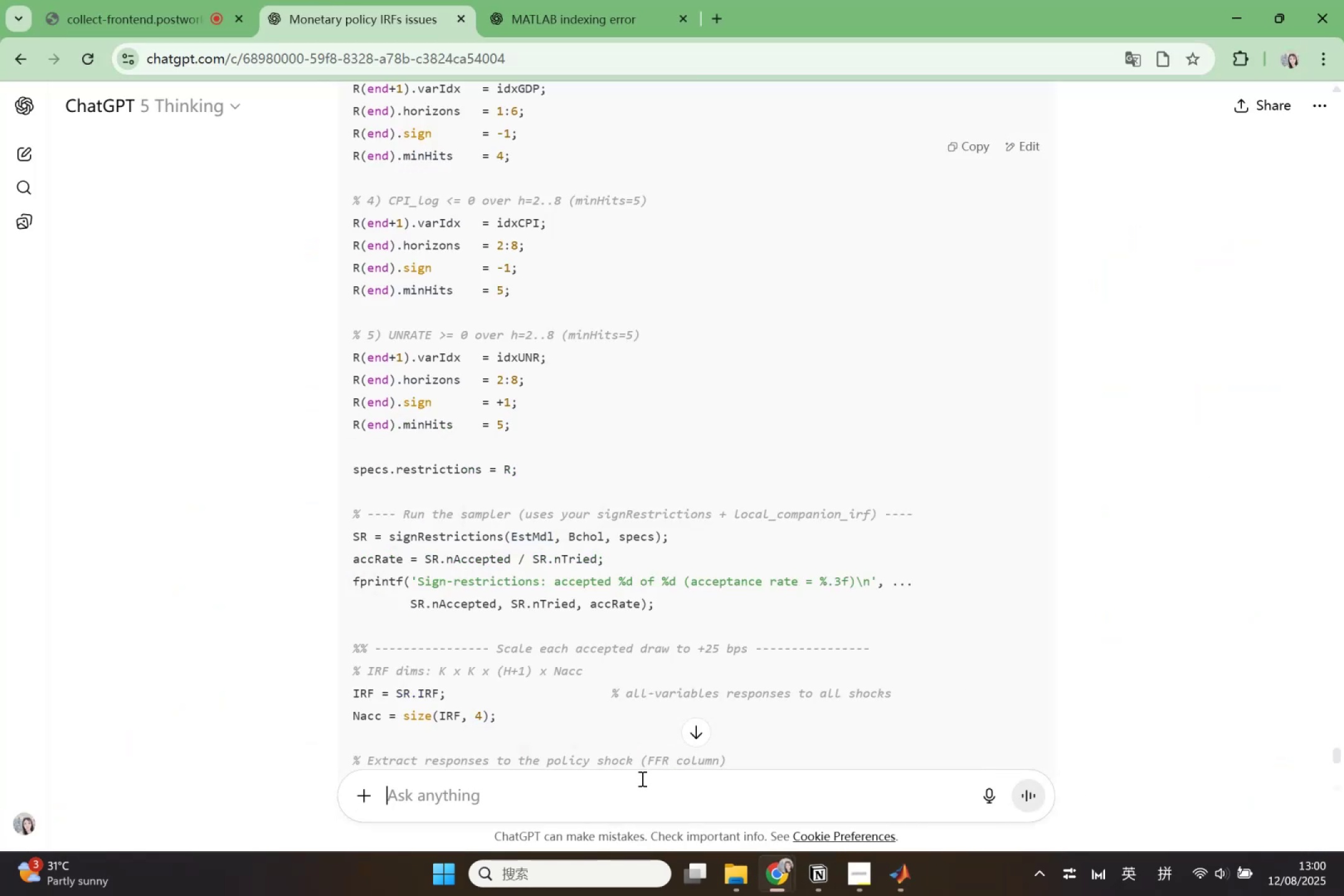 
key(Shift+Quote)
 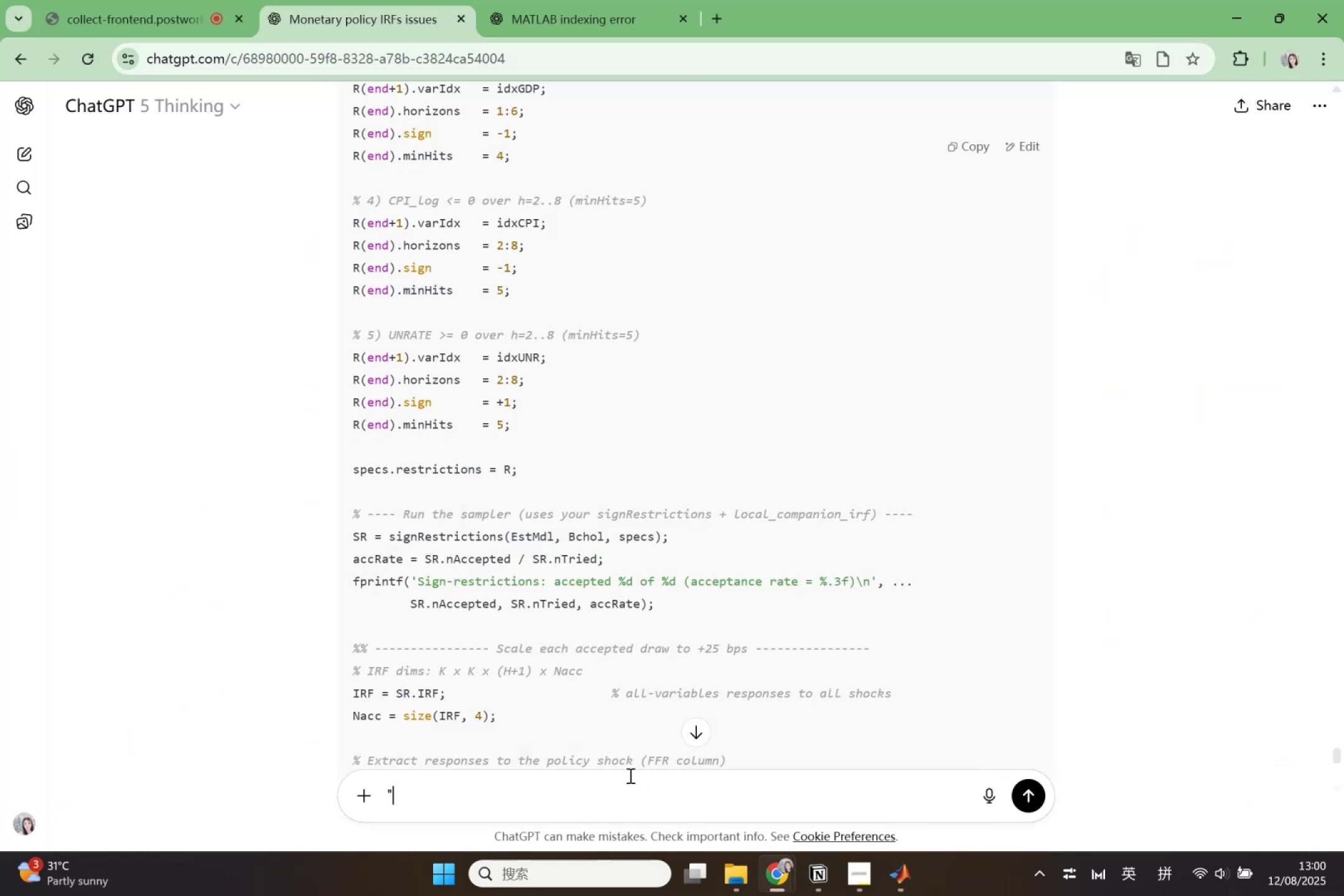 
key(Shift+Quote)
 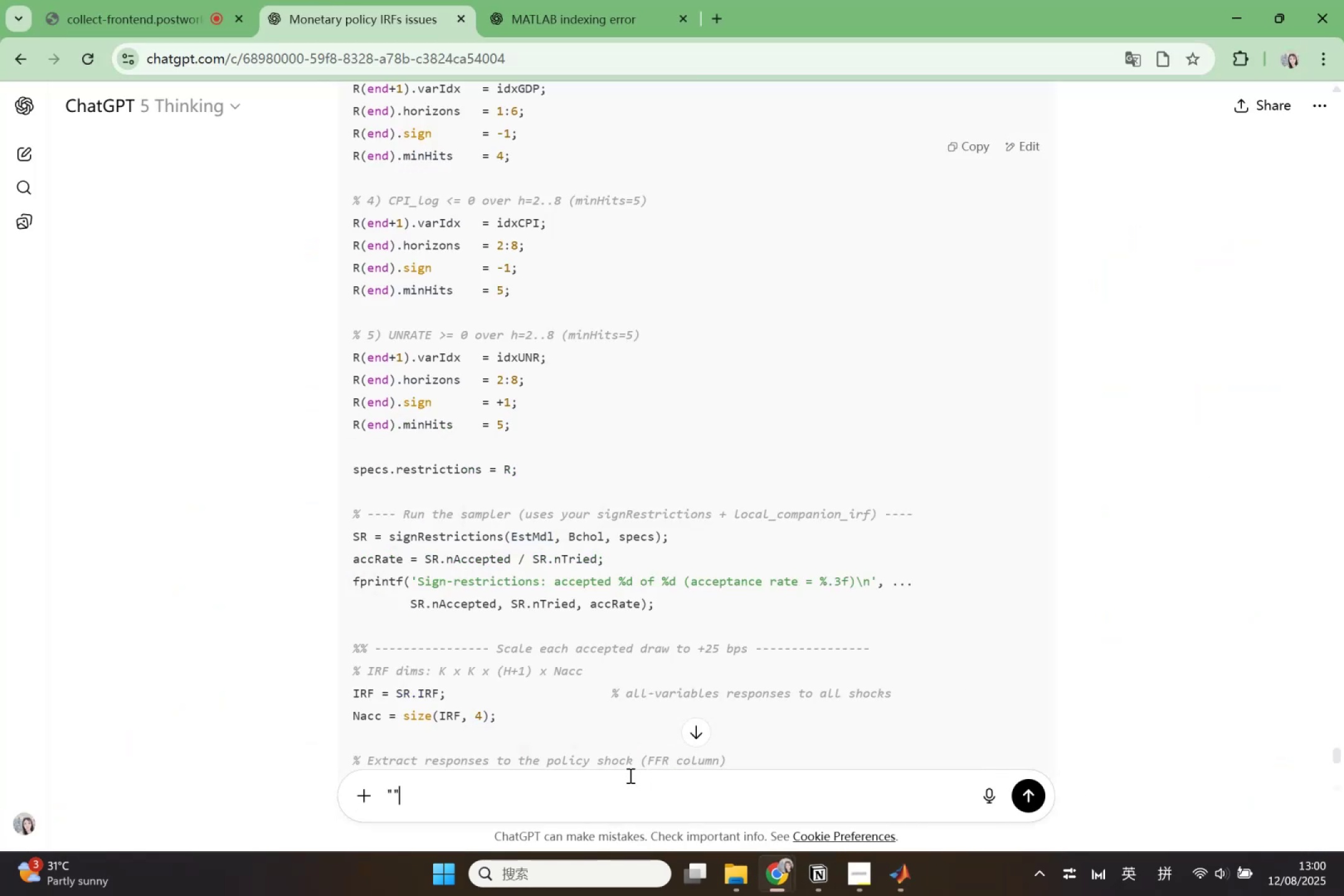 
key(ArrowLeft)
 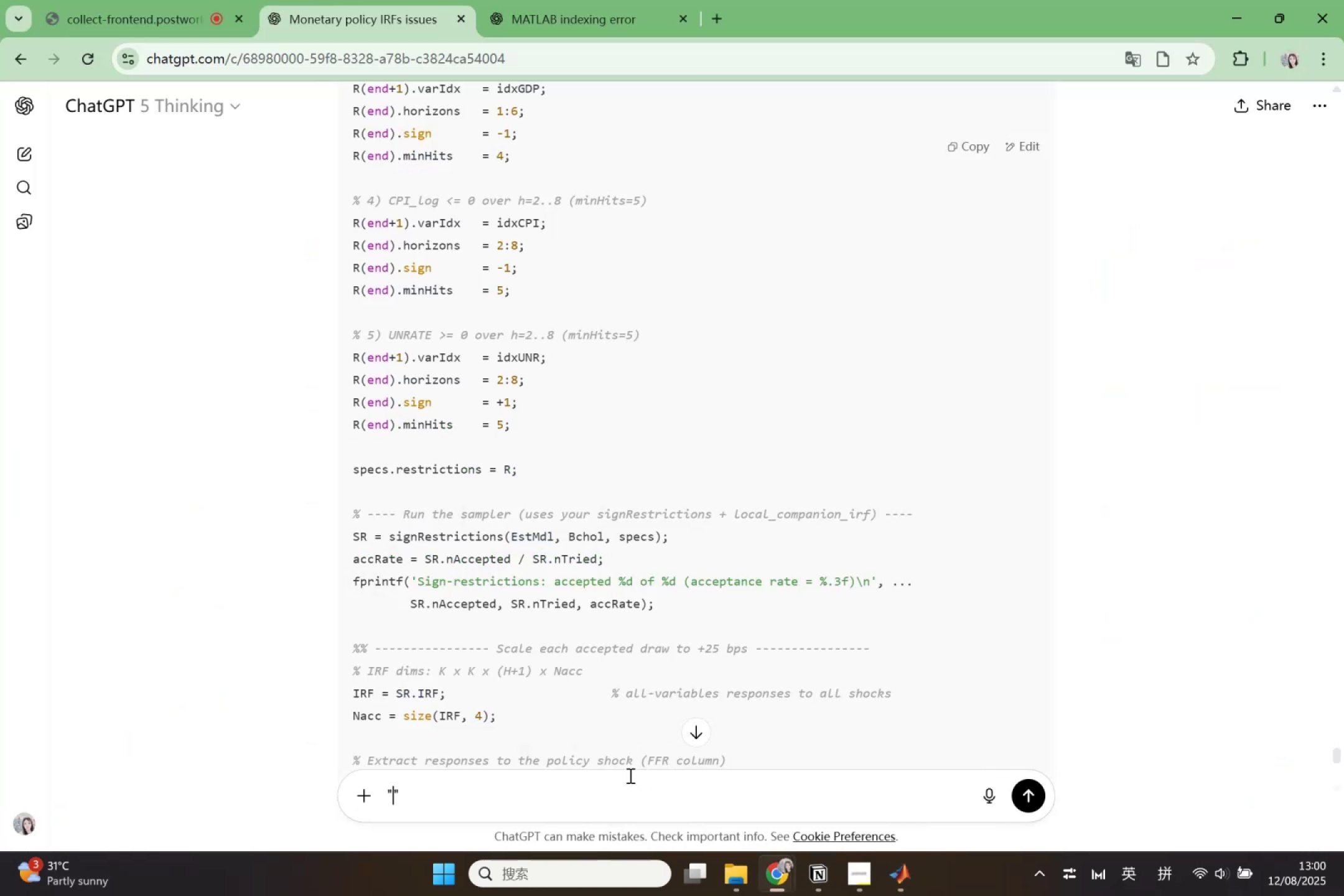 
key(Control+V)
 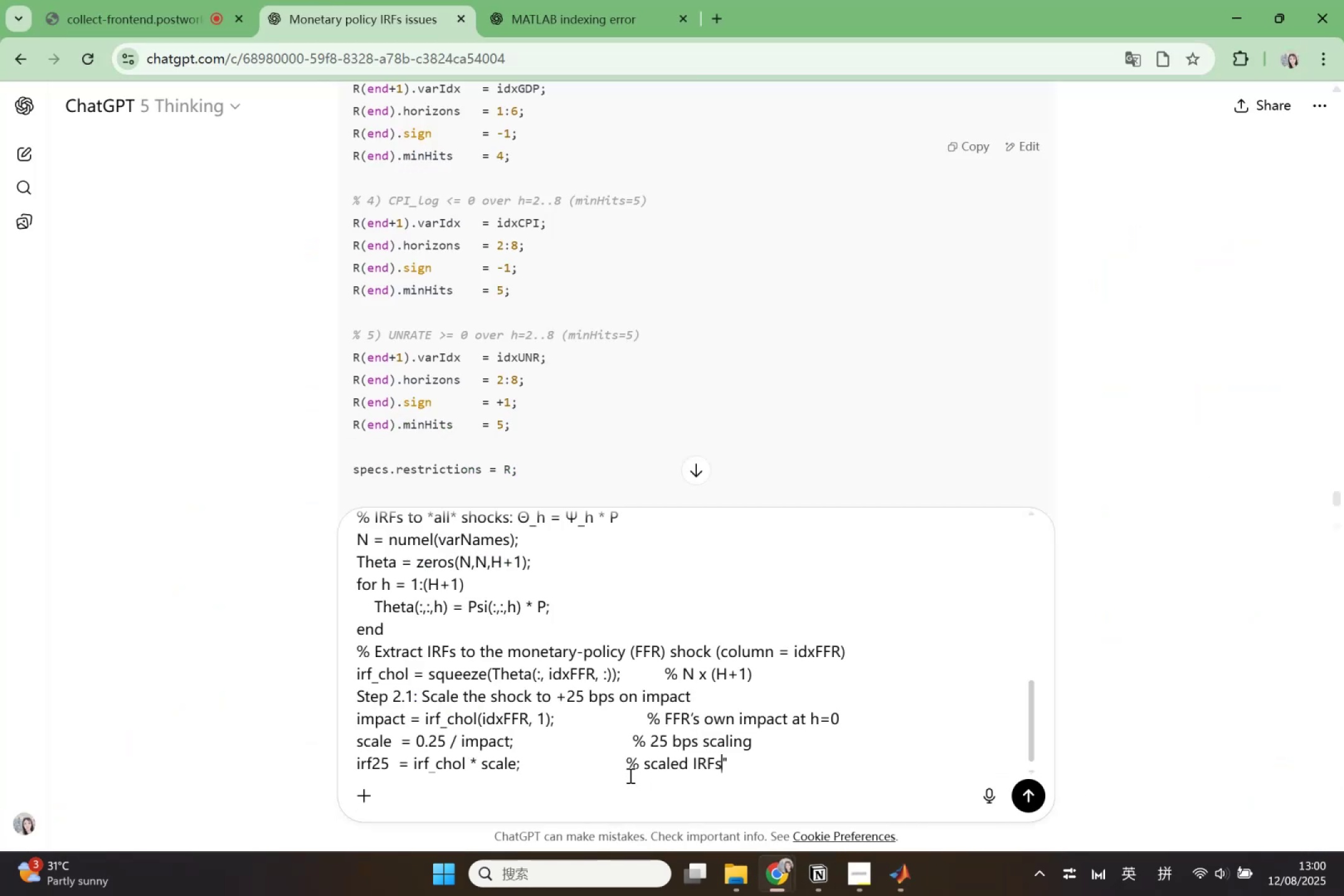 
key(ArrowRight)
 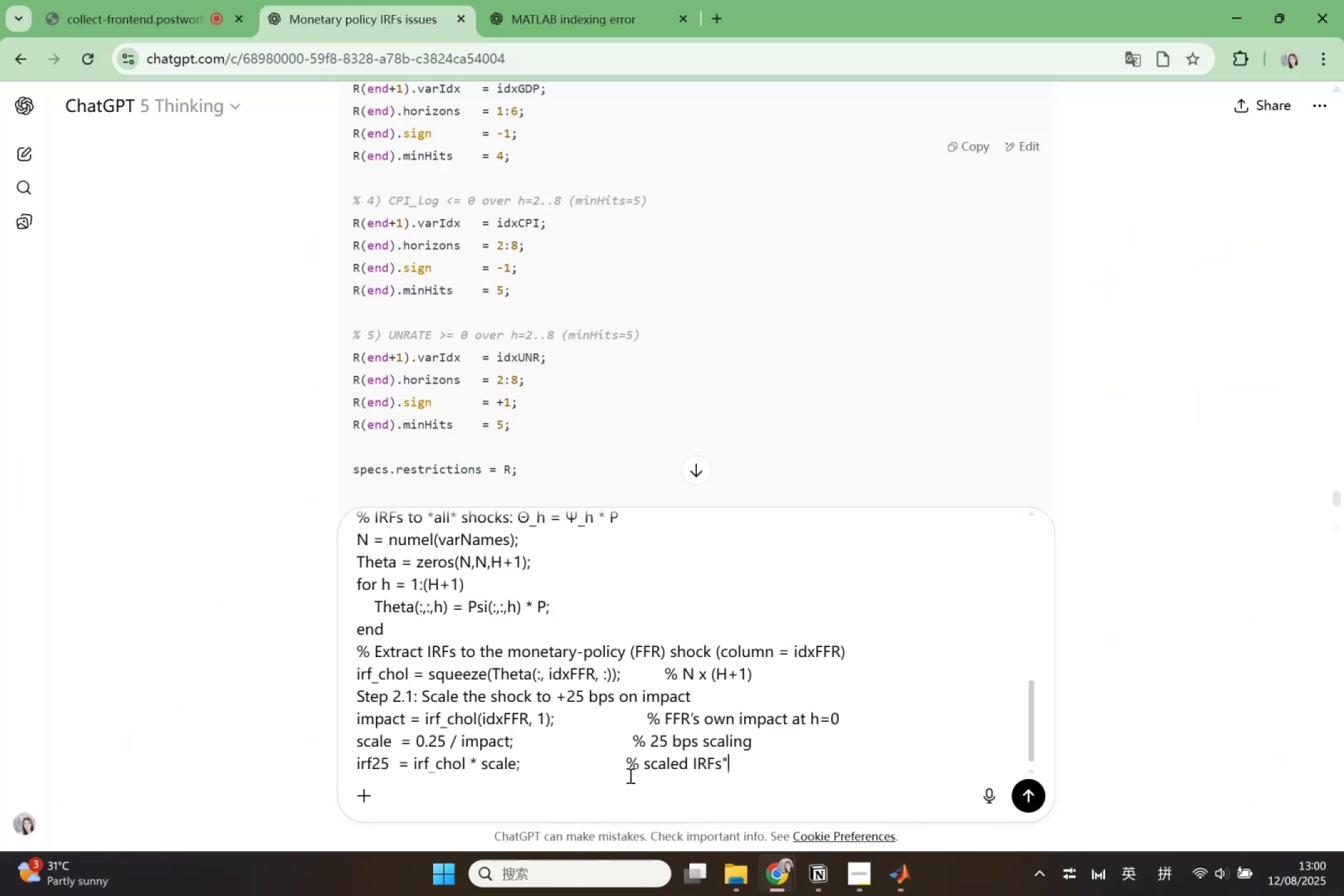 
key(Shift+Enter)
 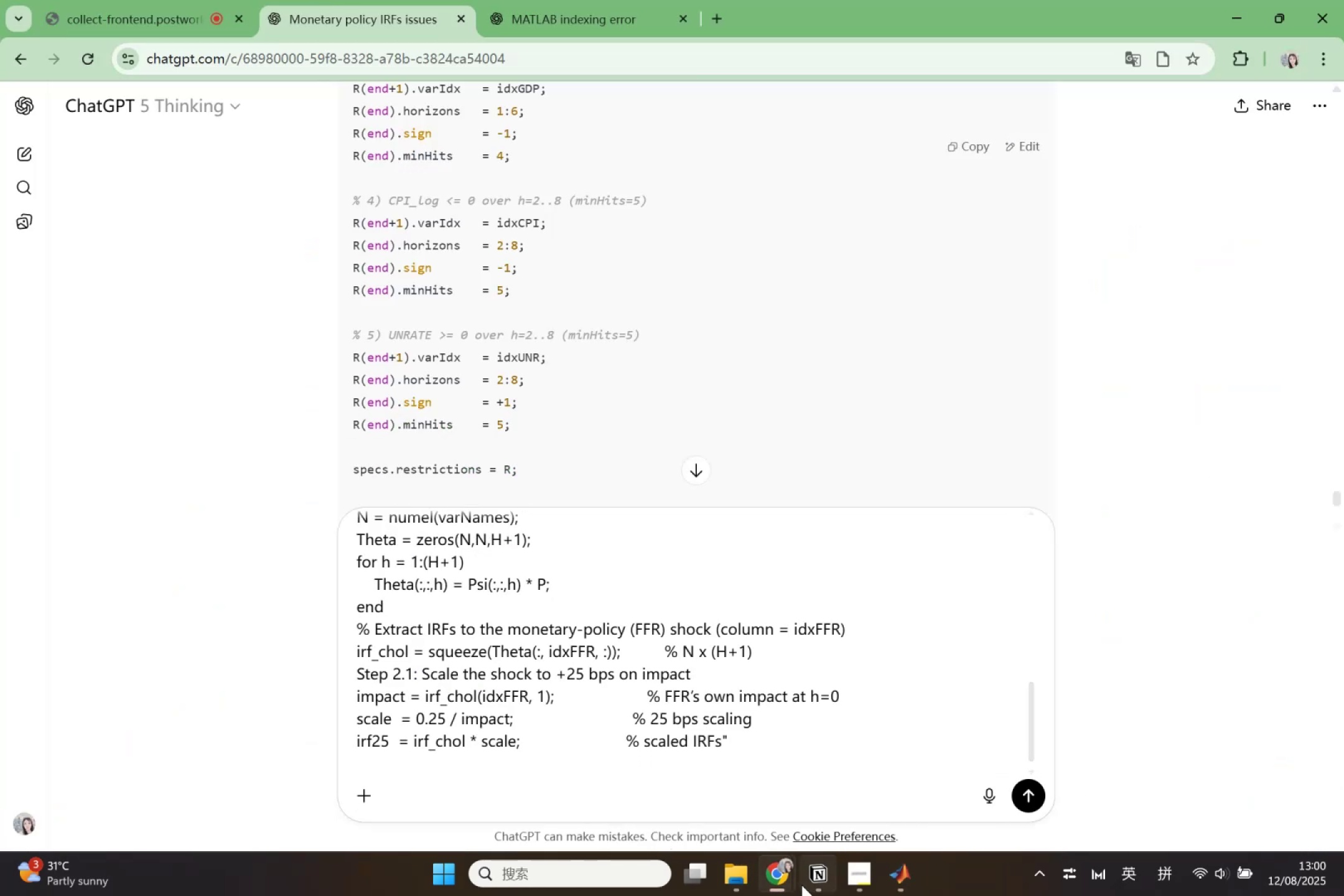 
left_click([918, 874])
 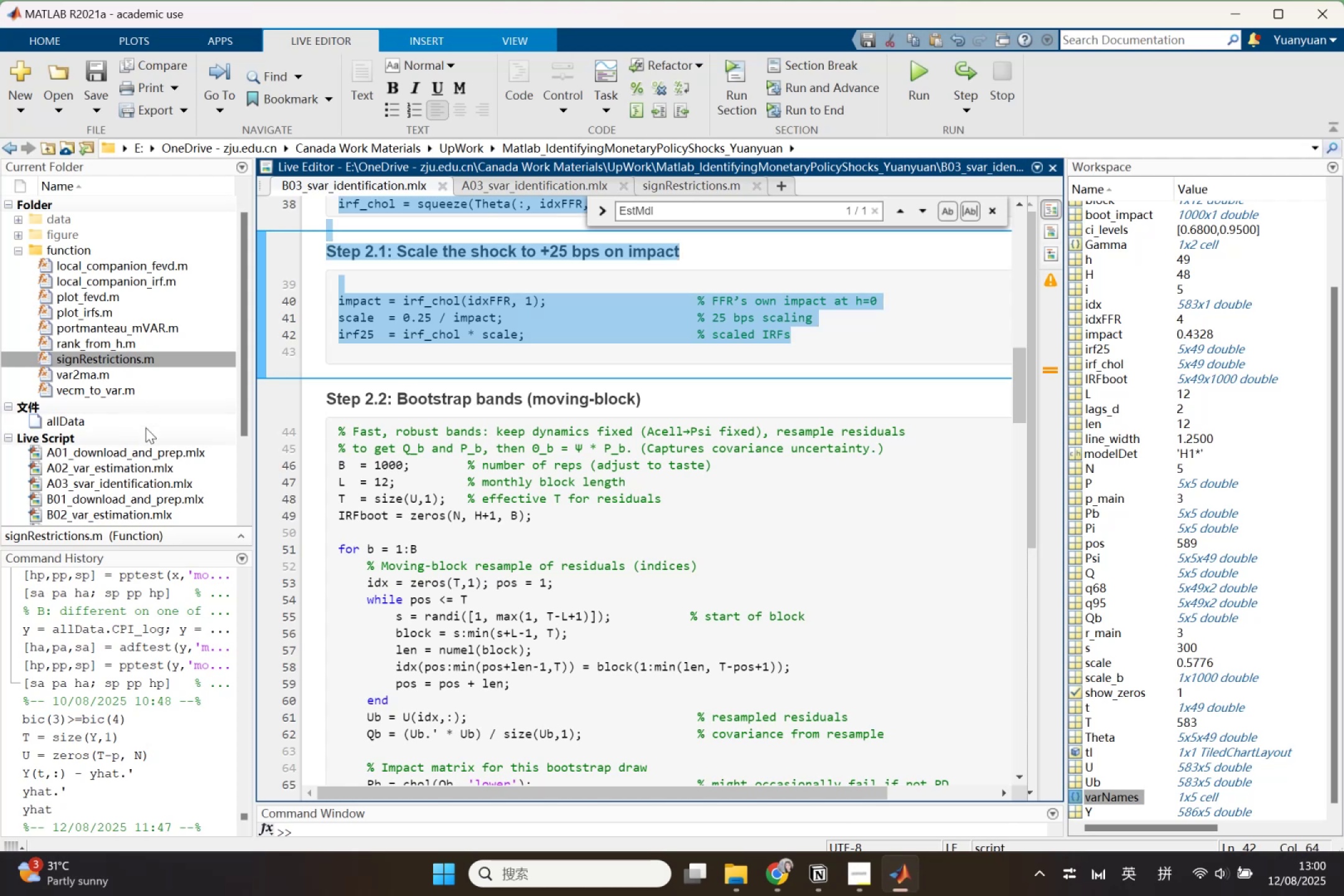 
left_click([149, 469])
 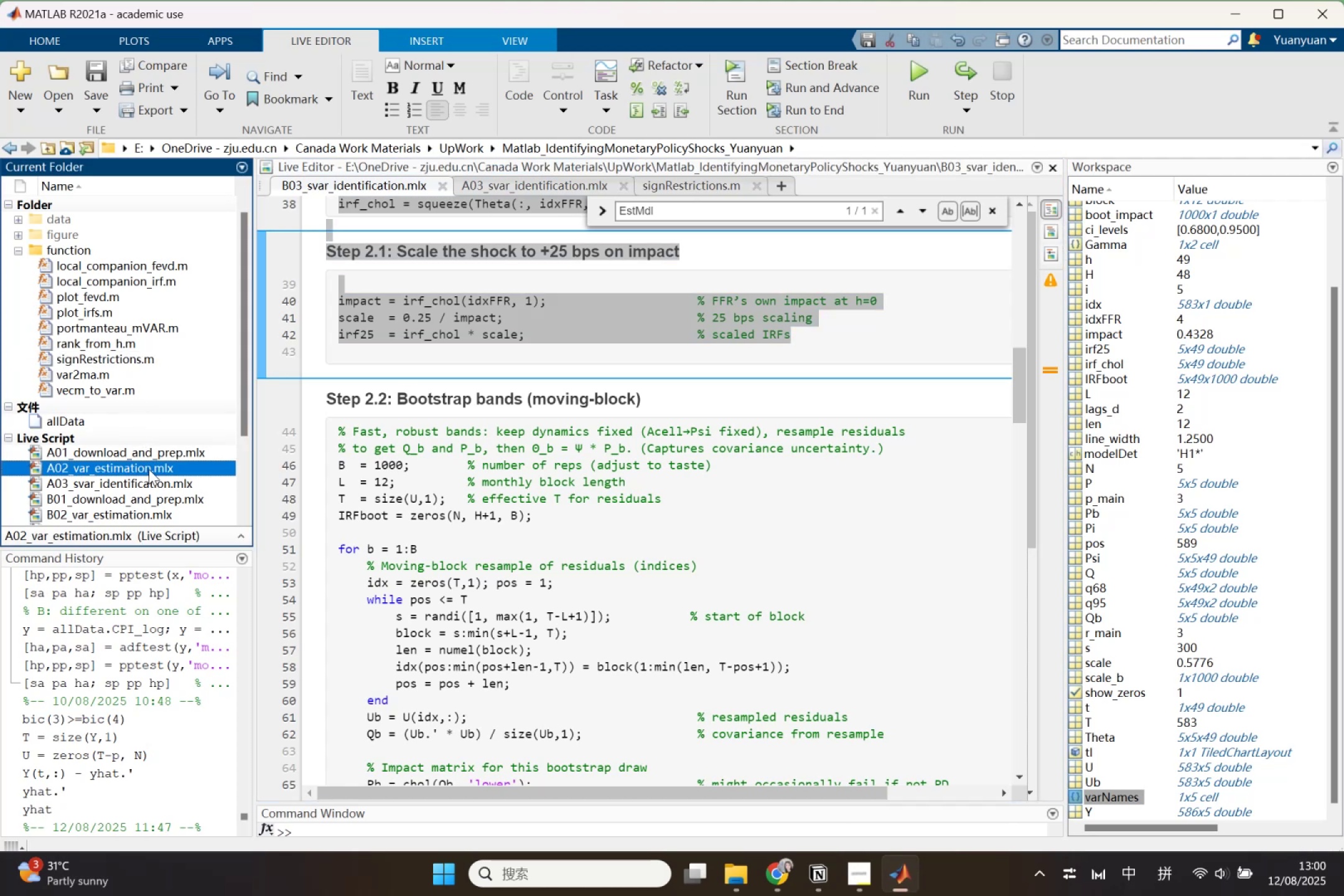 
left_click([149, 469])
 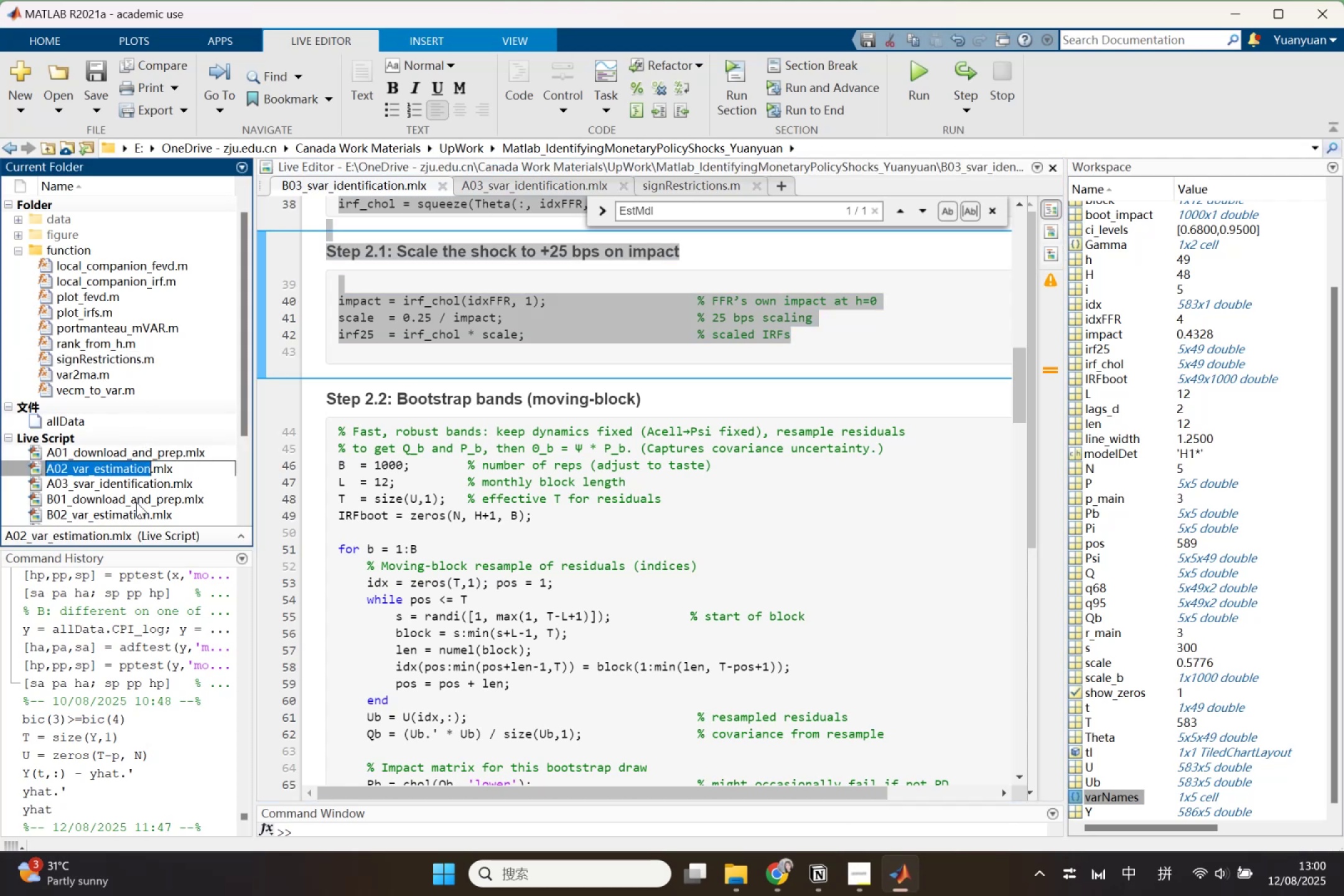 
left_click([136, 510])
 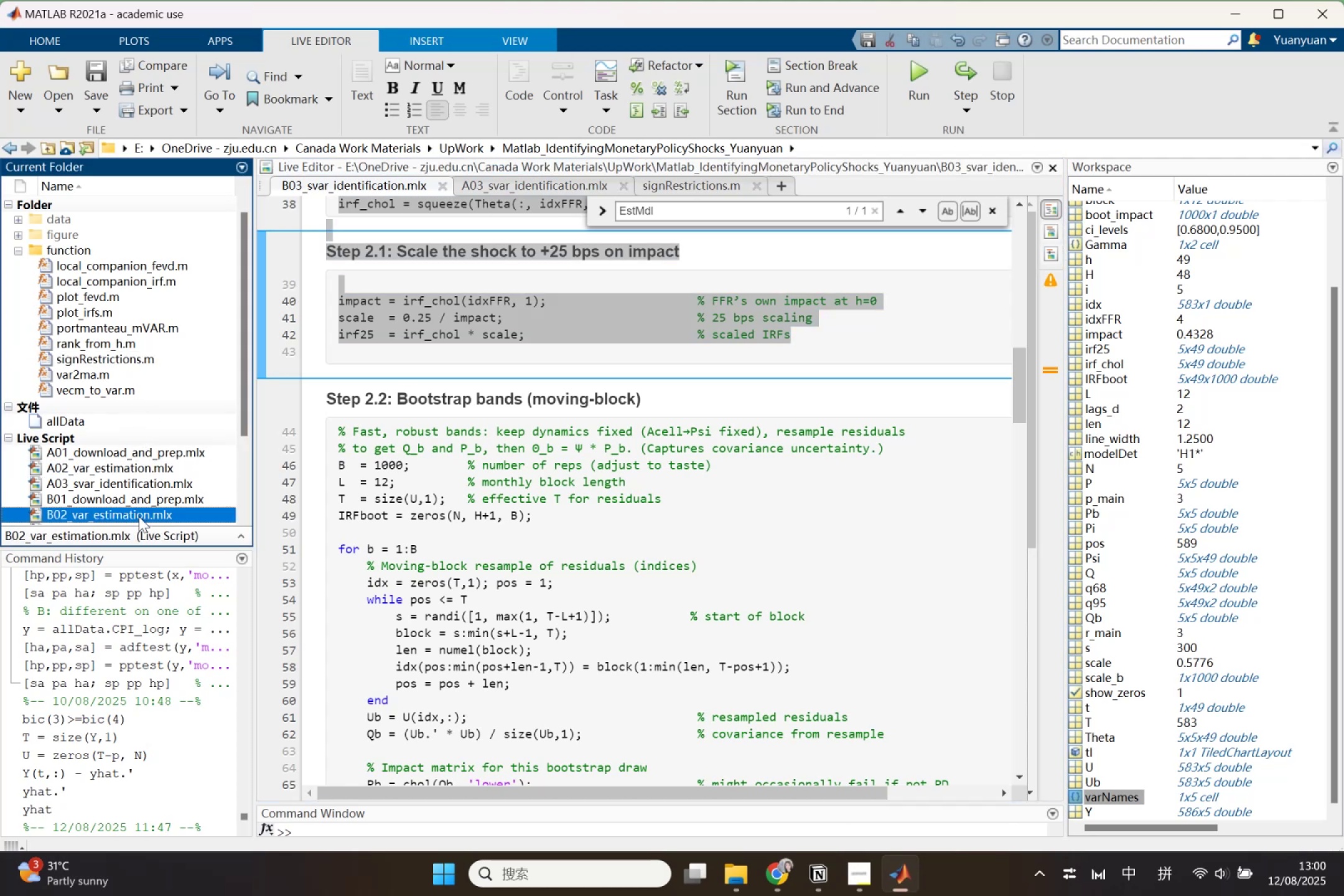 
double_click([139, 516])
 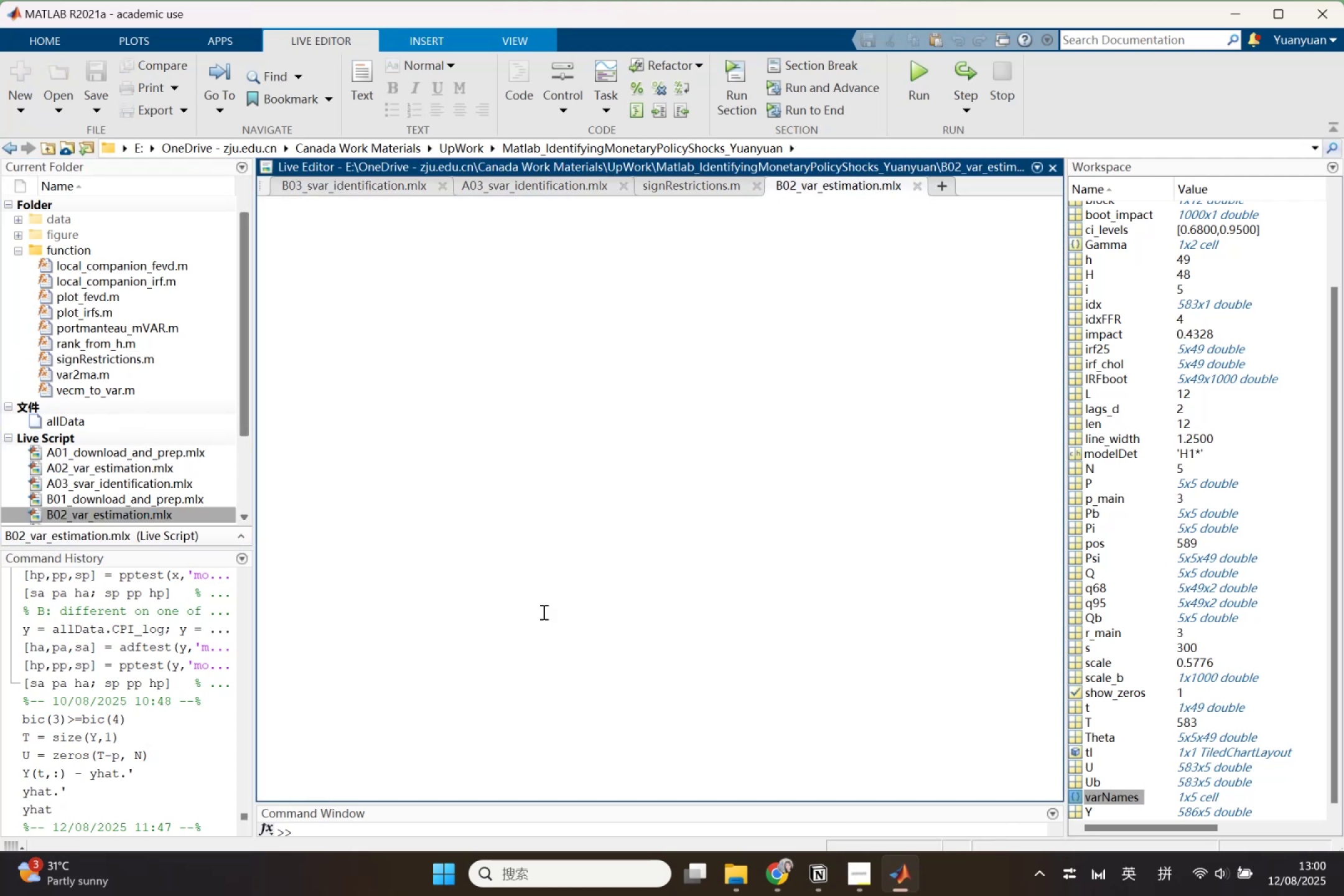 
scroll: coordinate [543, 612], scroll_direction: down, amount: 2.0
 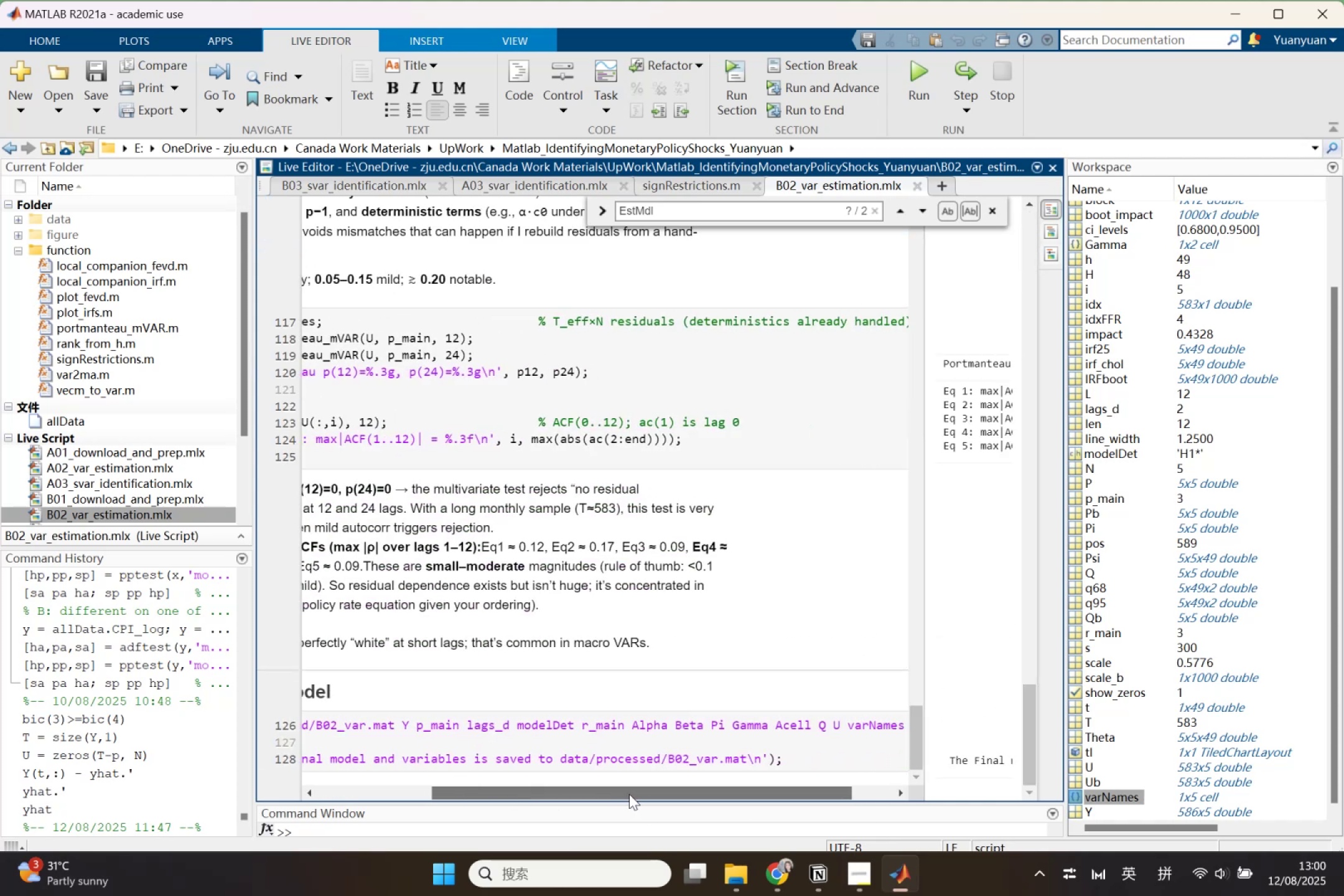 
wait(11.35)
 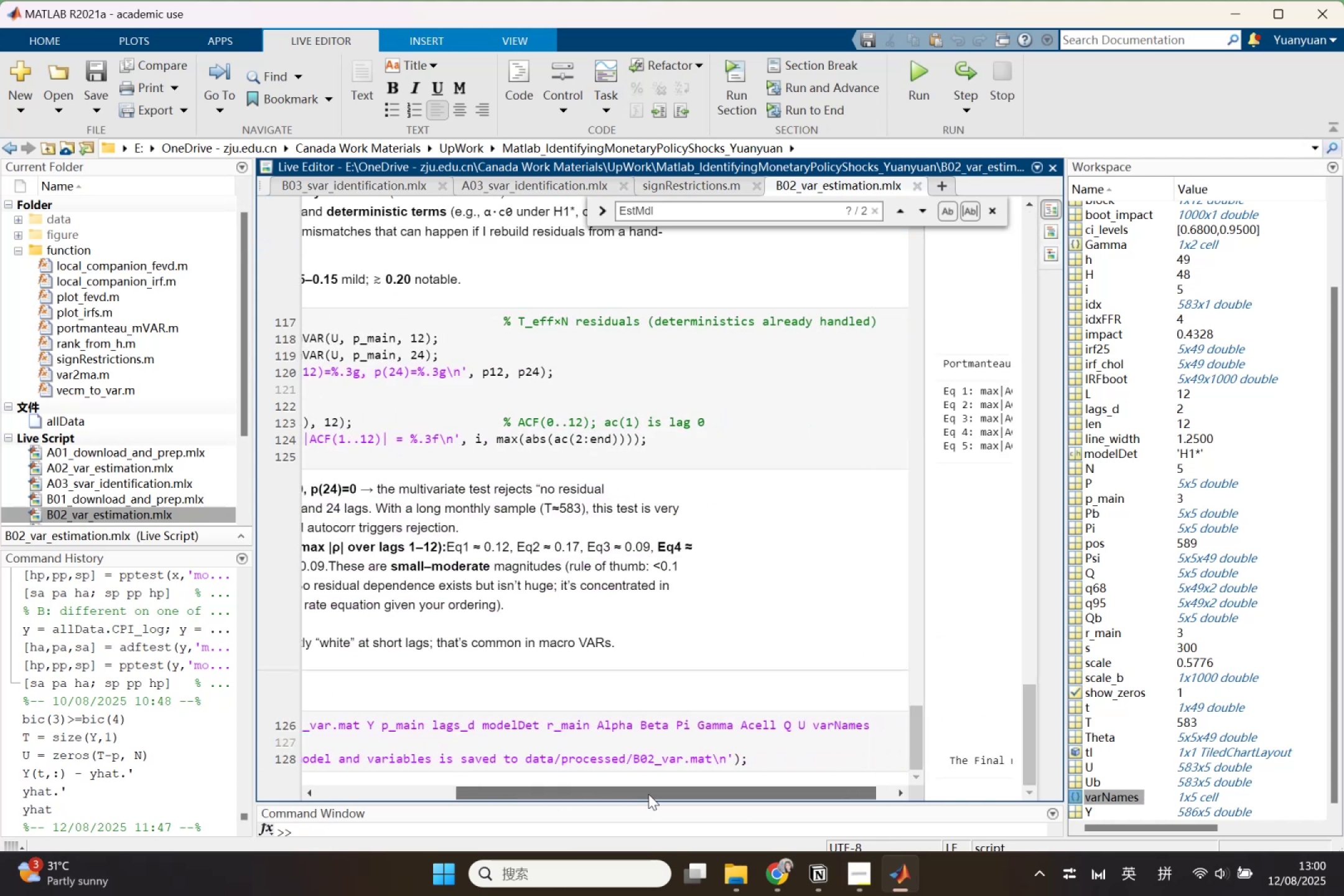 
key(Control+C)
 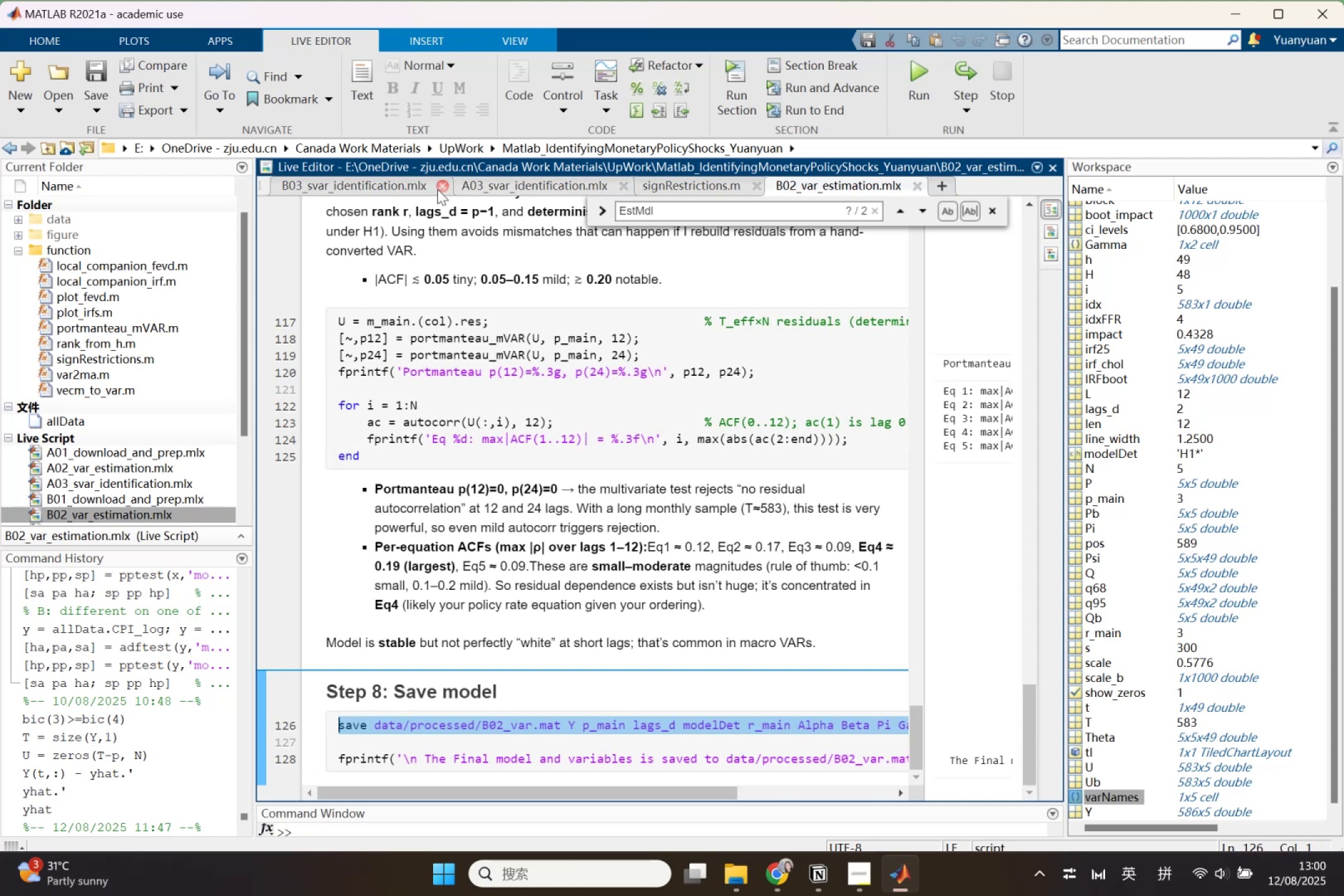 
left_click([395, 179])
 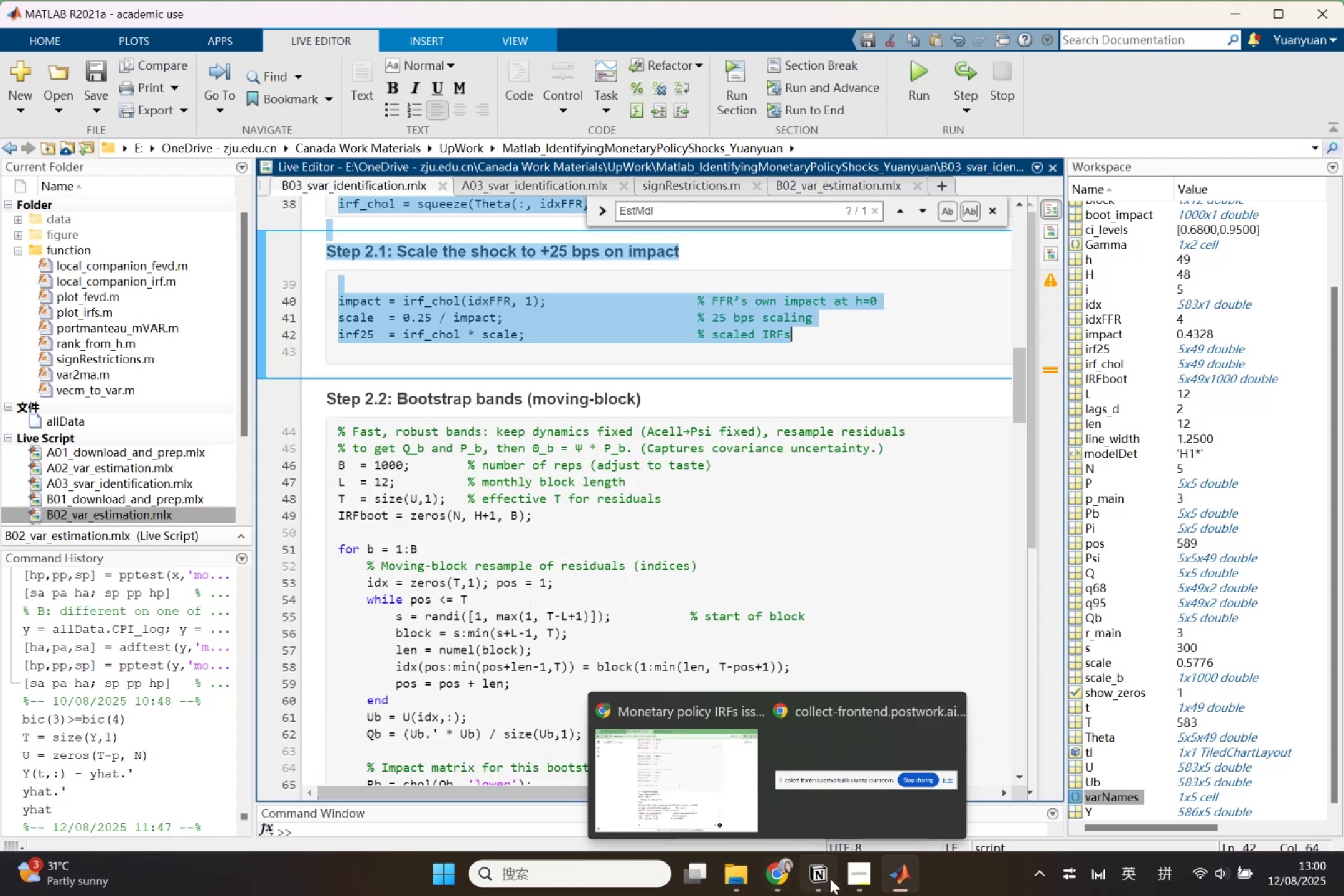 
left_click([894, 785])
 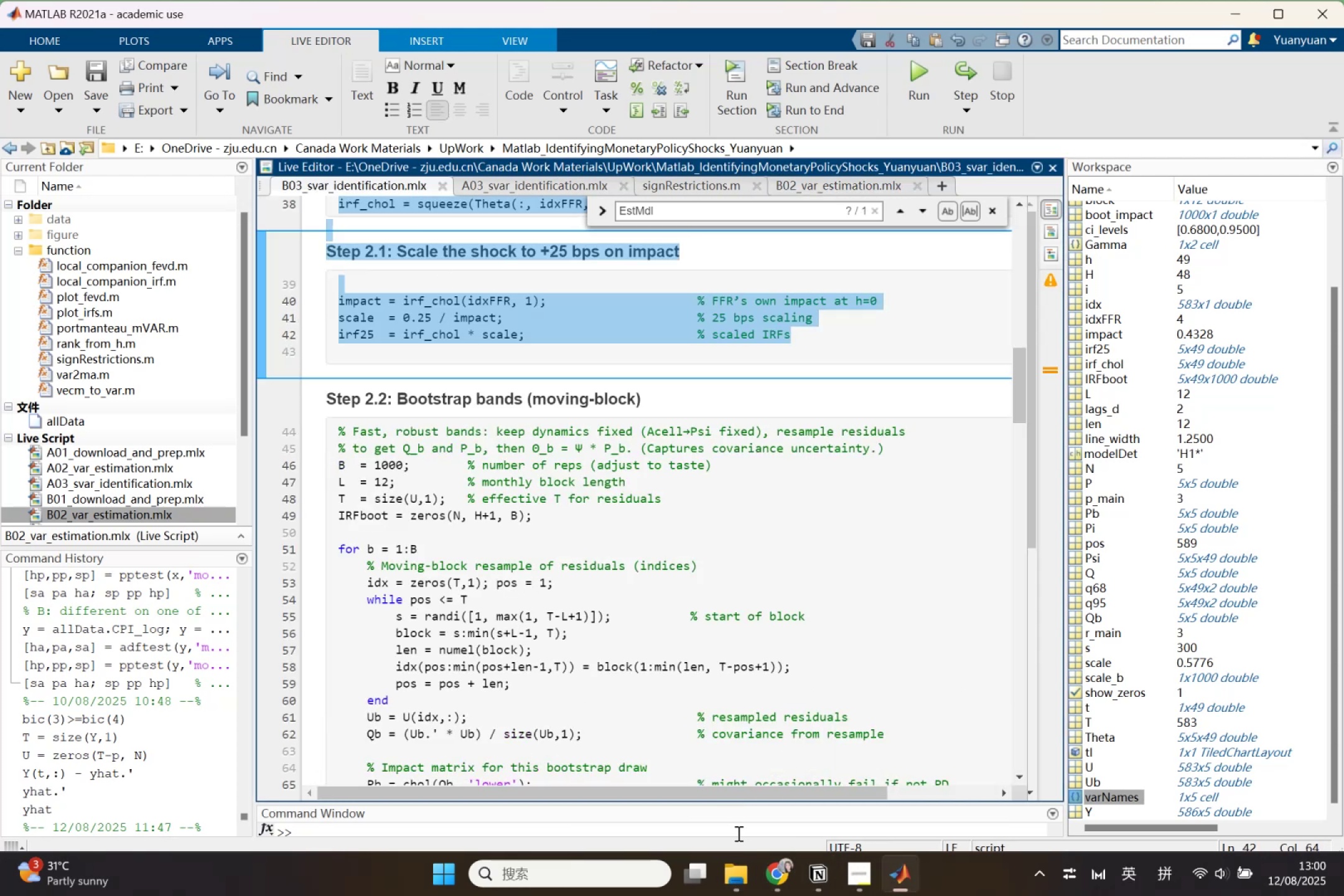 
left_click([763, 870])
 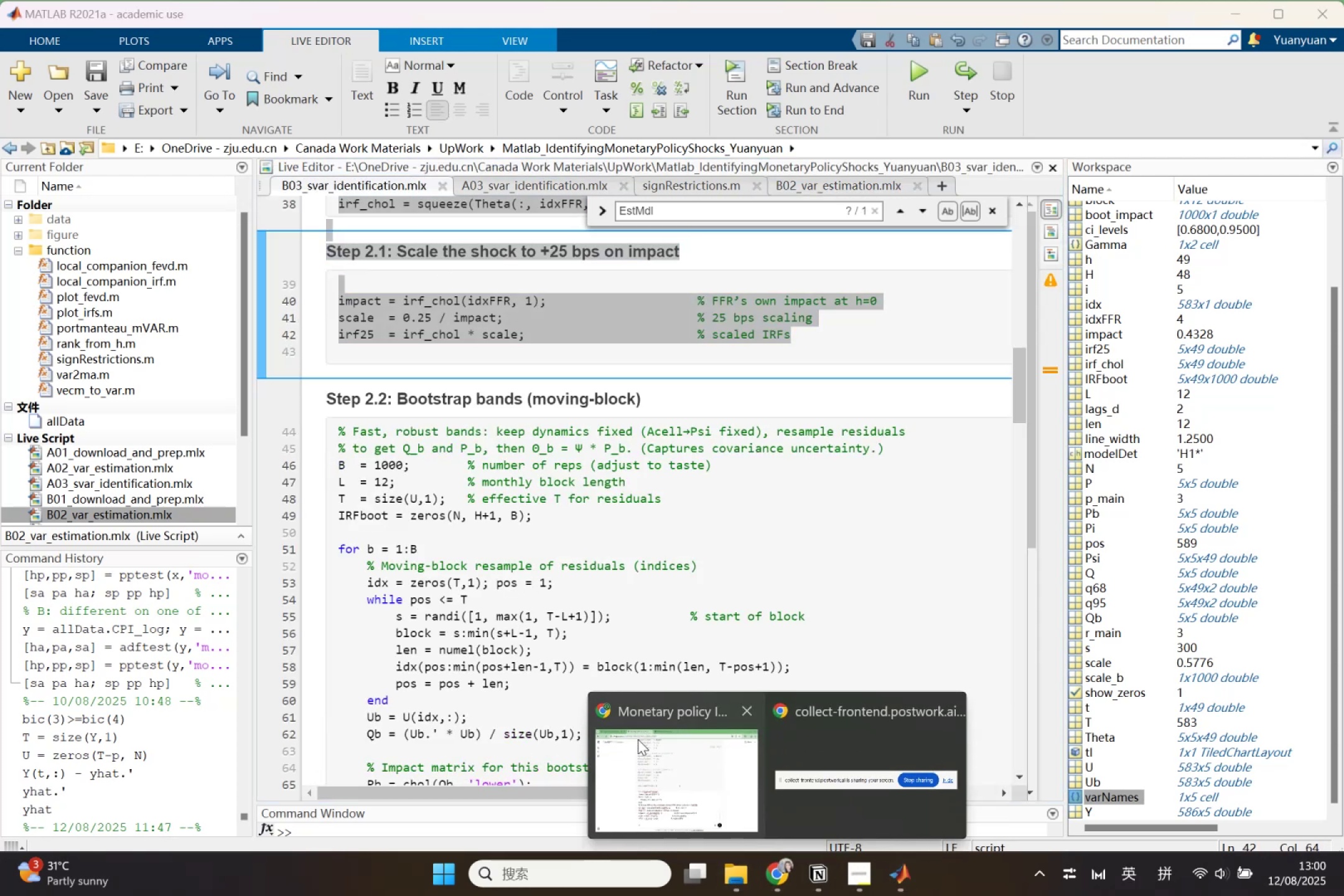 
left_click([638, 738])
 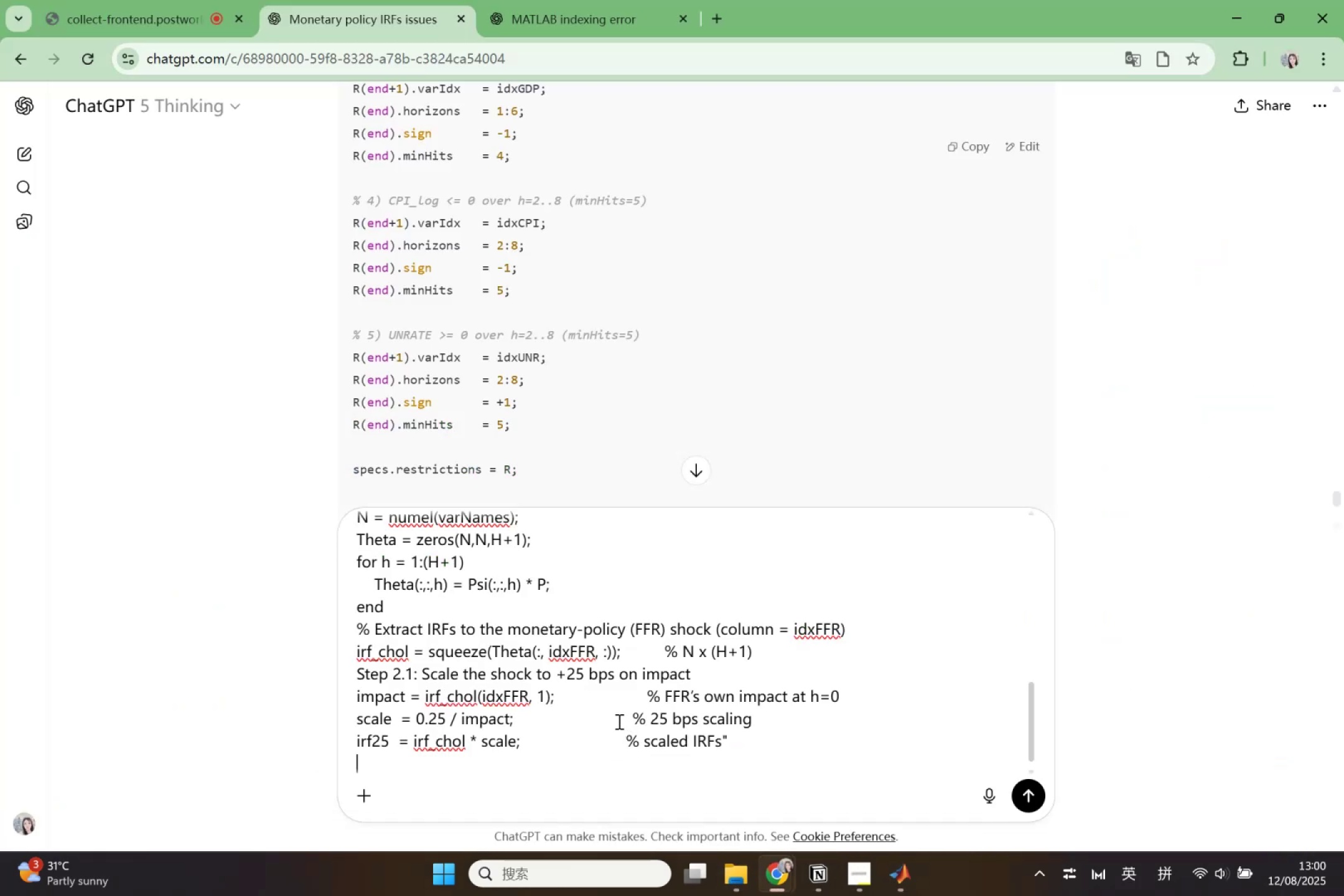 
scroll: coordinate [633, 571], scroll_direction: up, amount: 7.0
 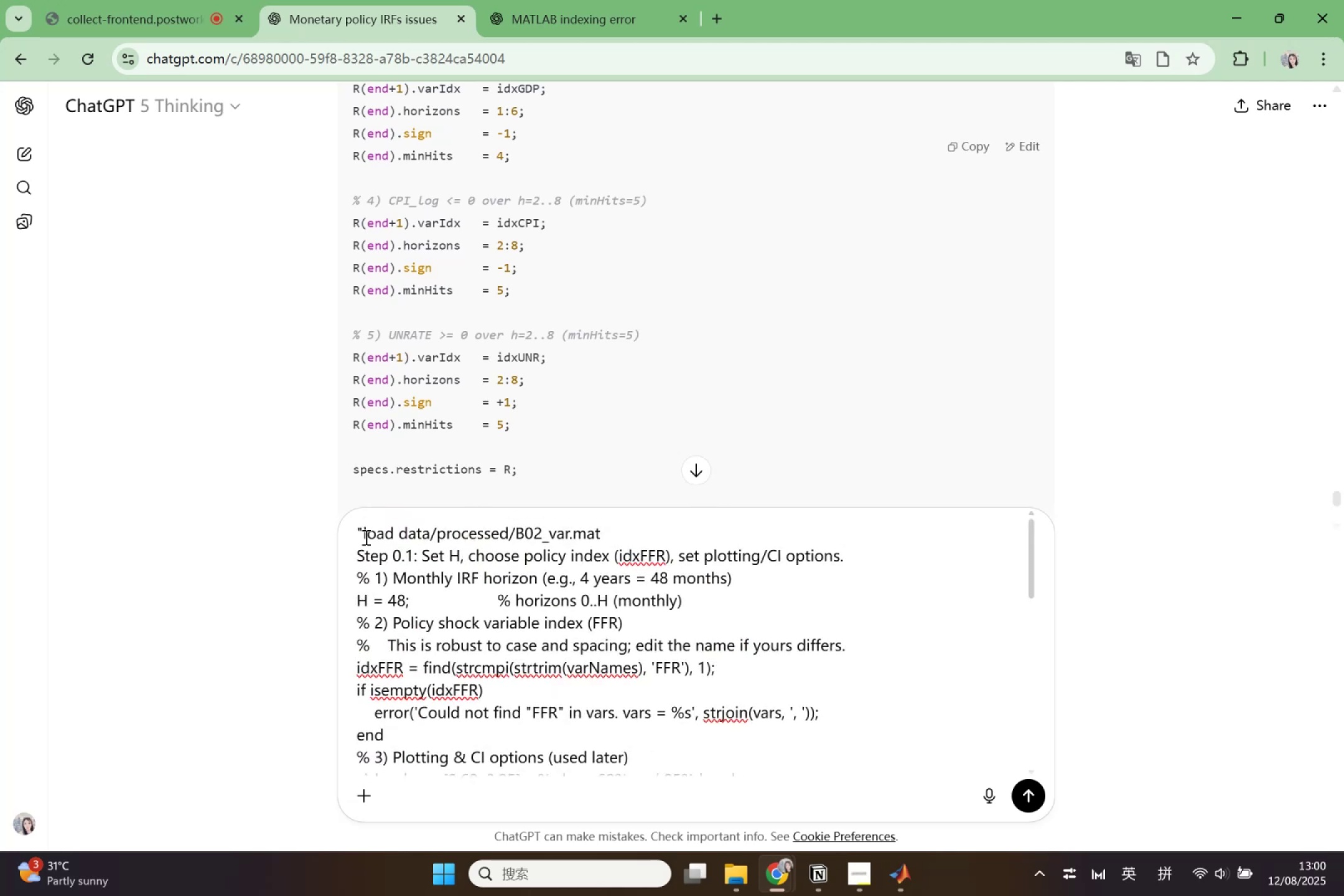 
left_click([361, 536])
 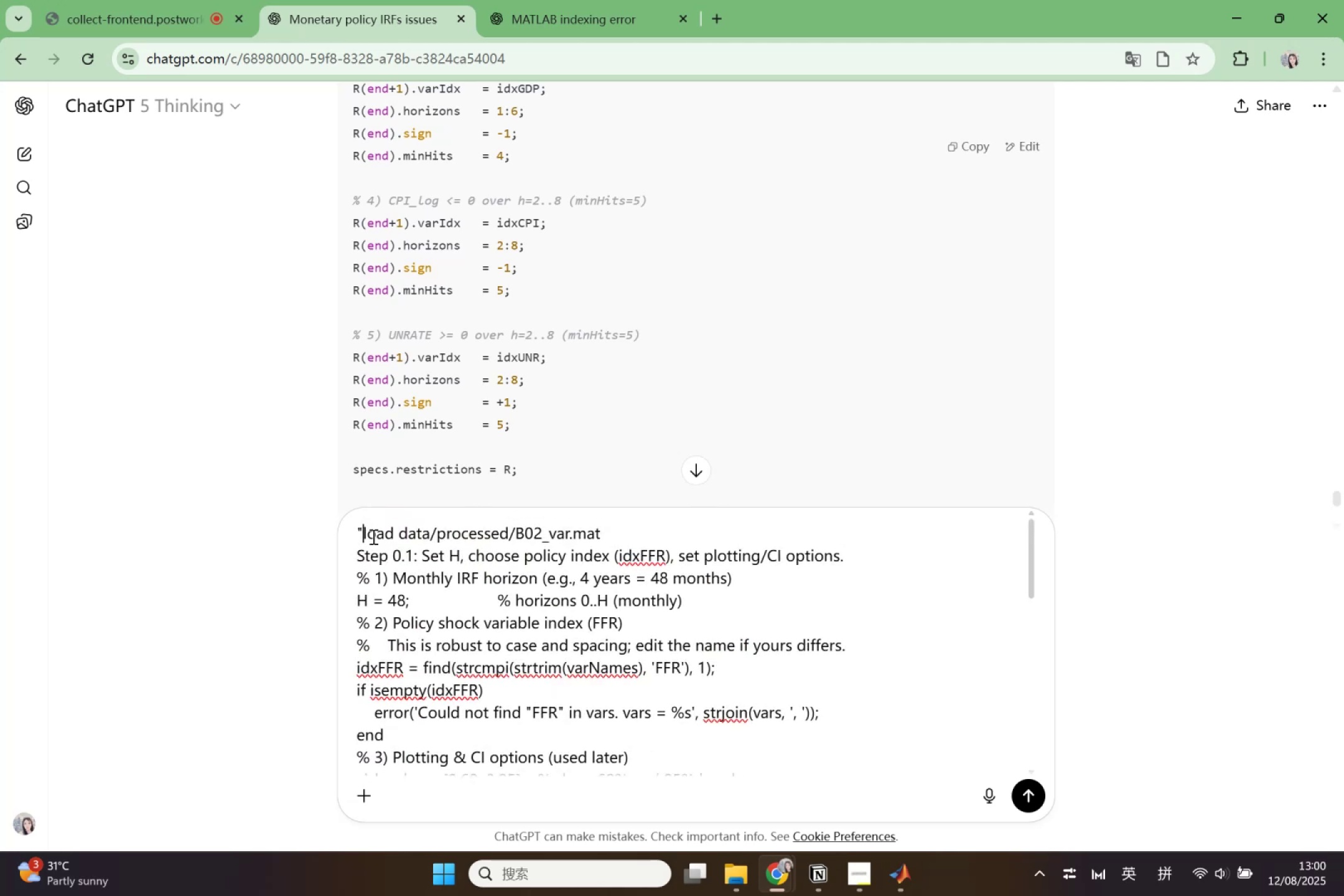 
key(Shift+Enter)
 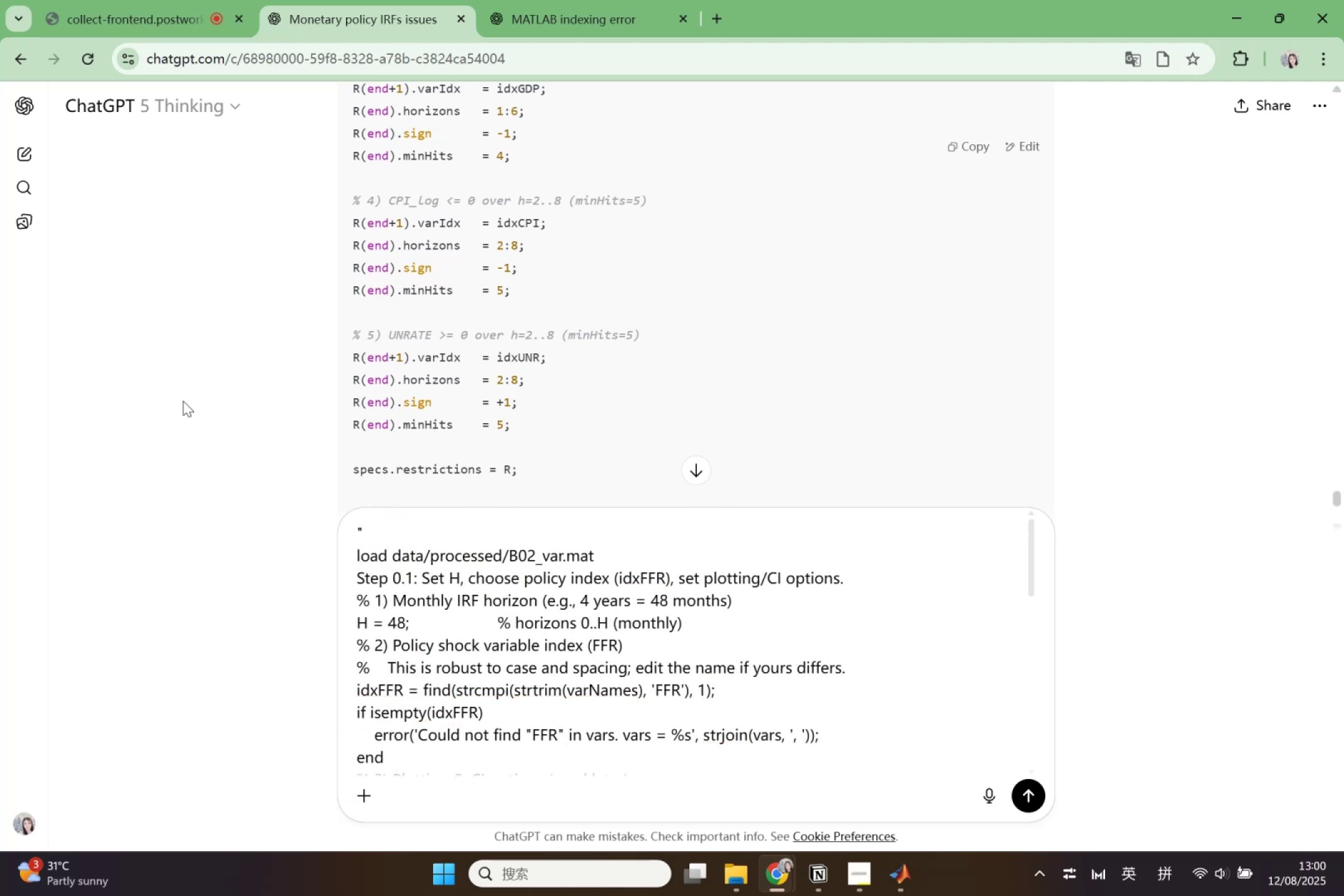 
key(ArrowUp)
 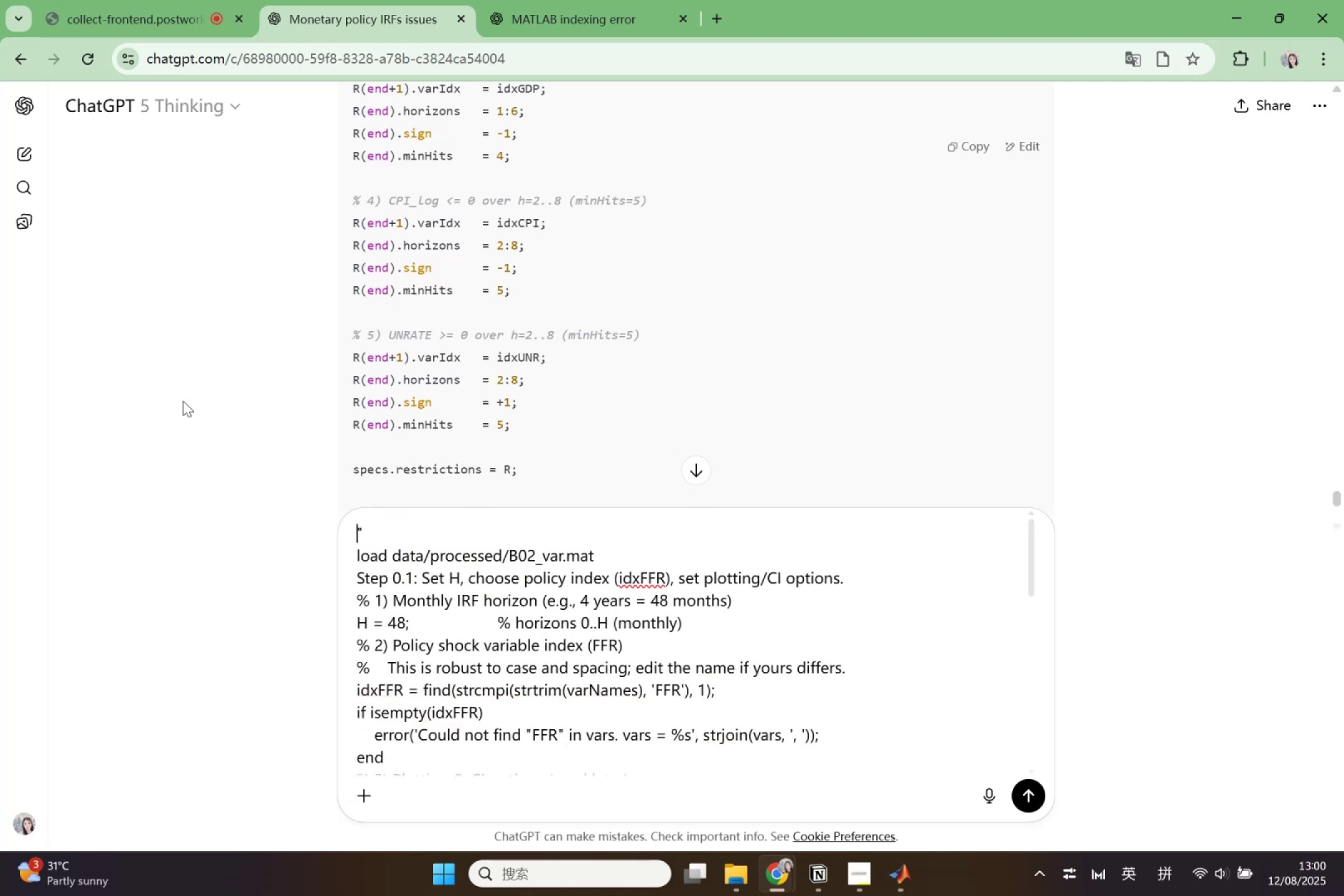 
key(ArrowRight)
 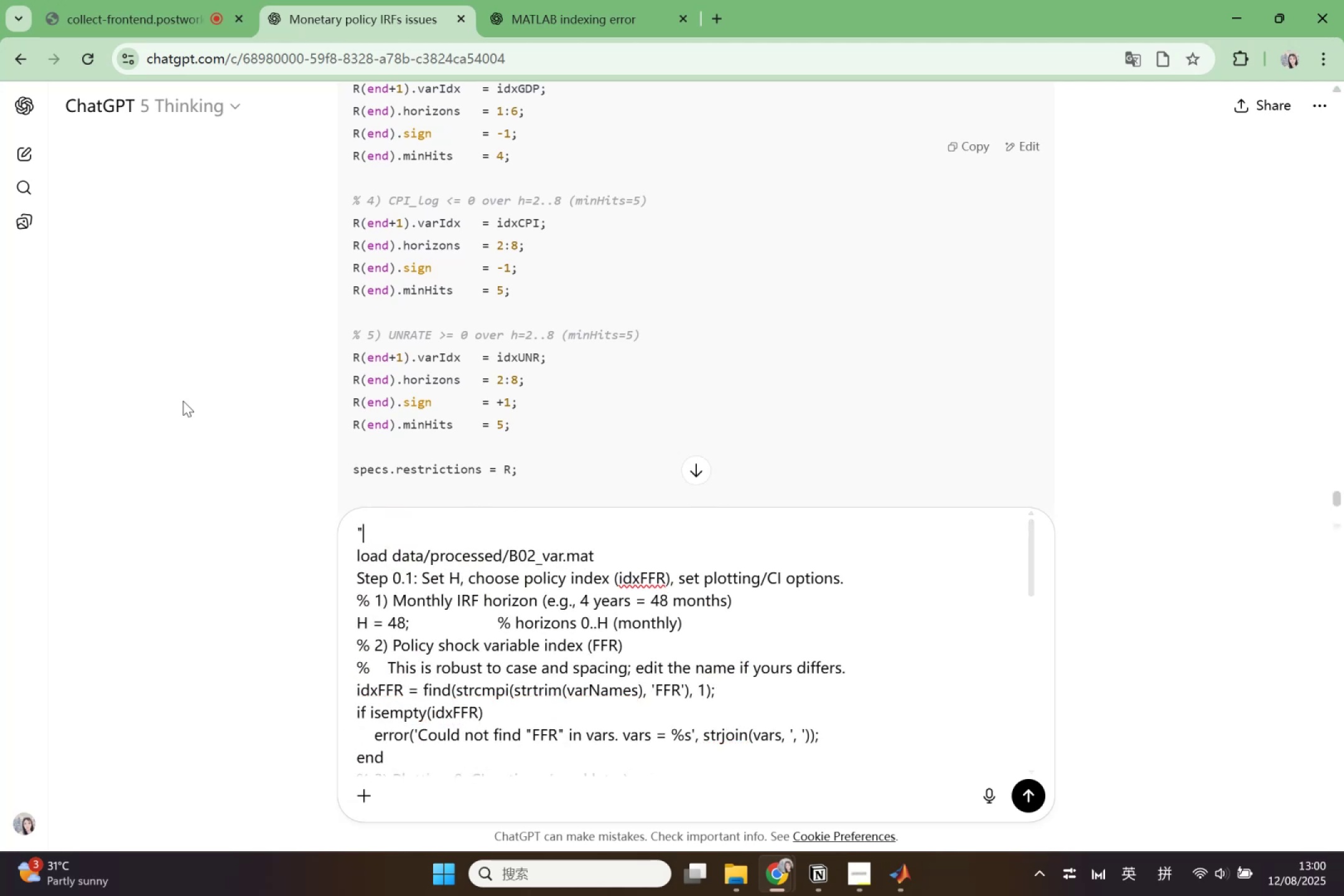 
key(Control+V)
 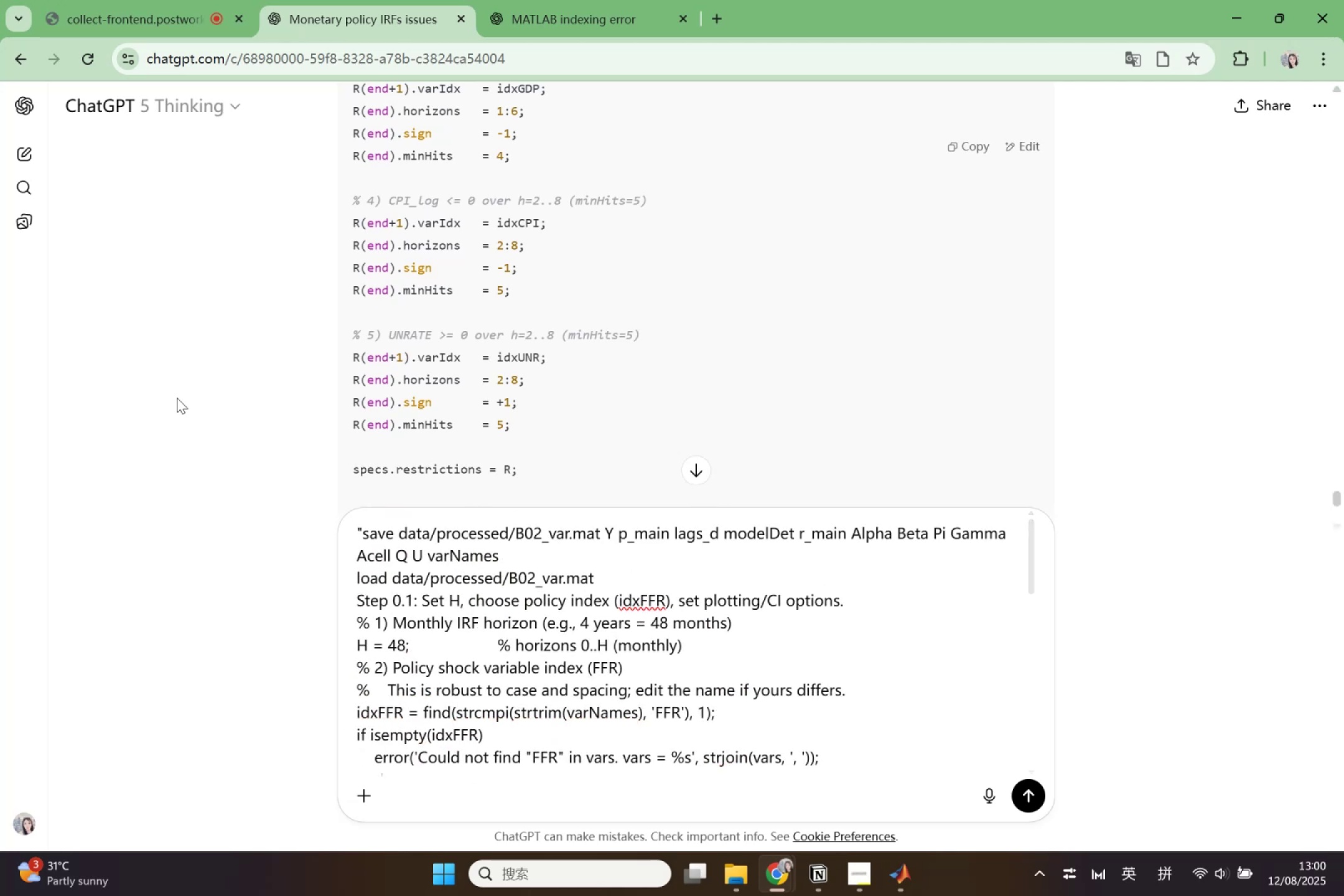 
scroll: coordinate [590, 758], scroll_direction: down, amount: 10.0
 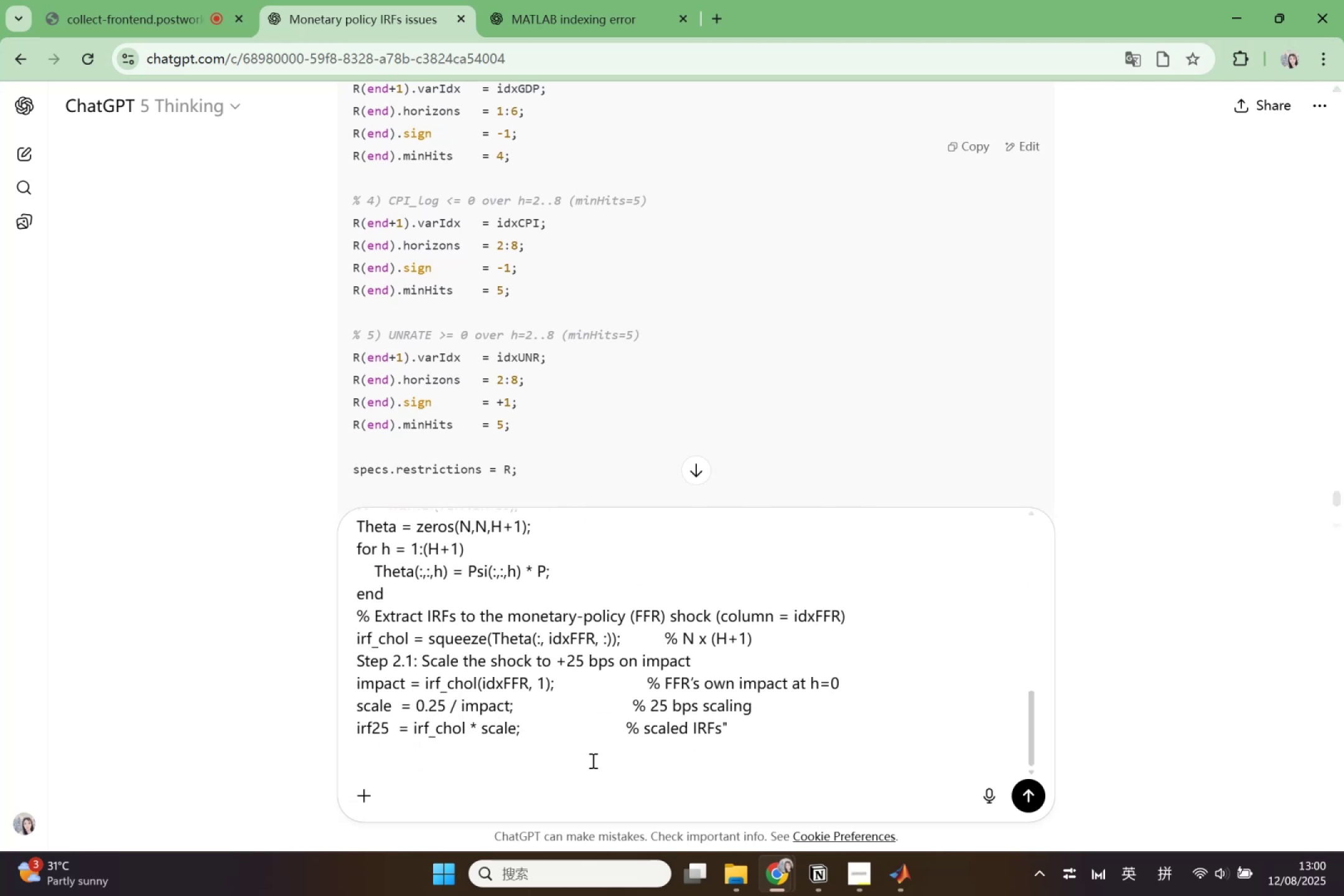 
left_click([590, 770])
 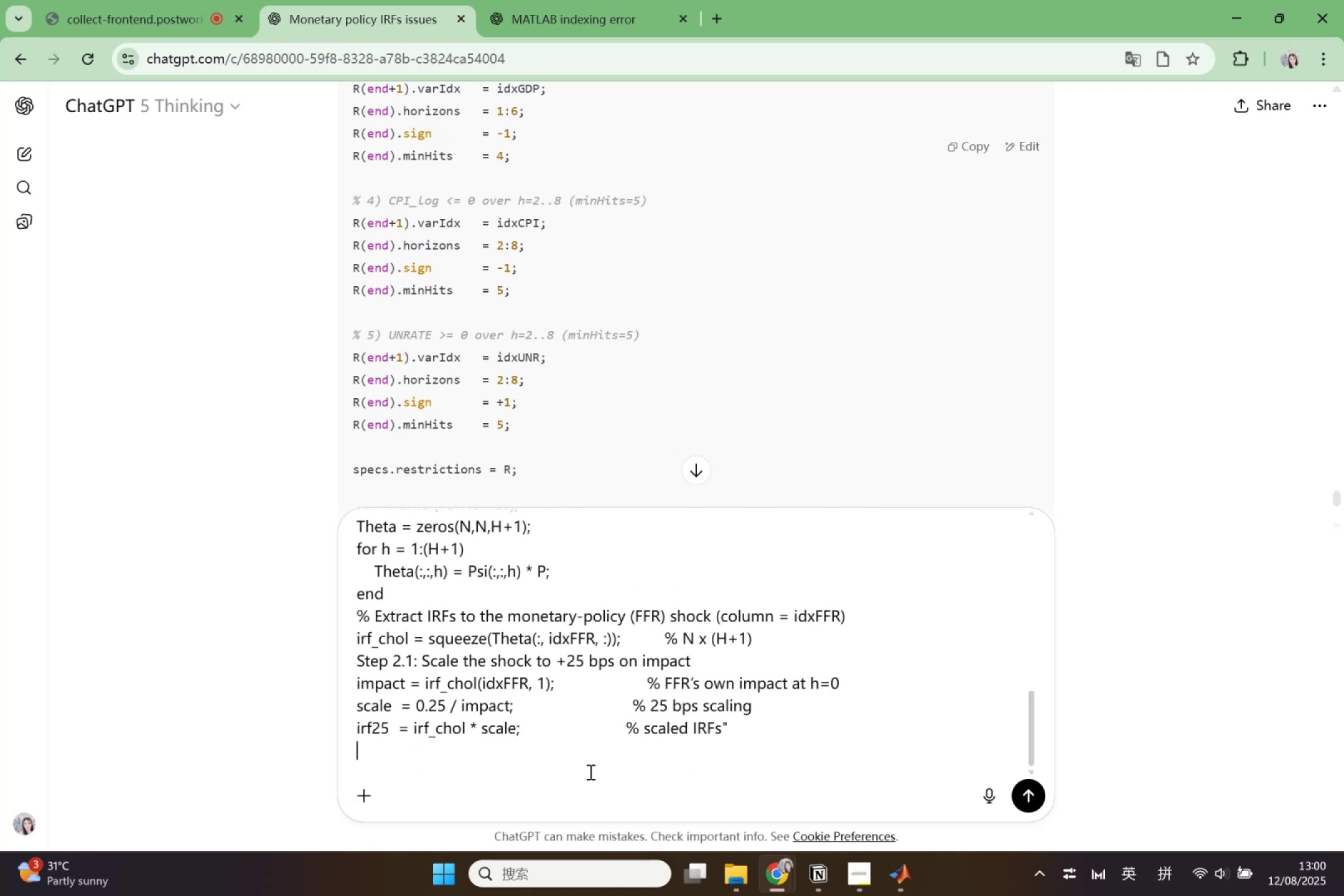 
key(Shift+Quote)
 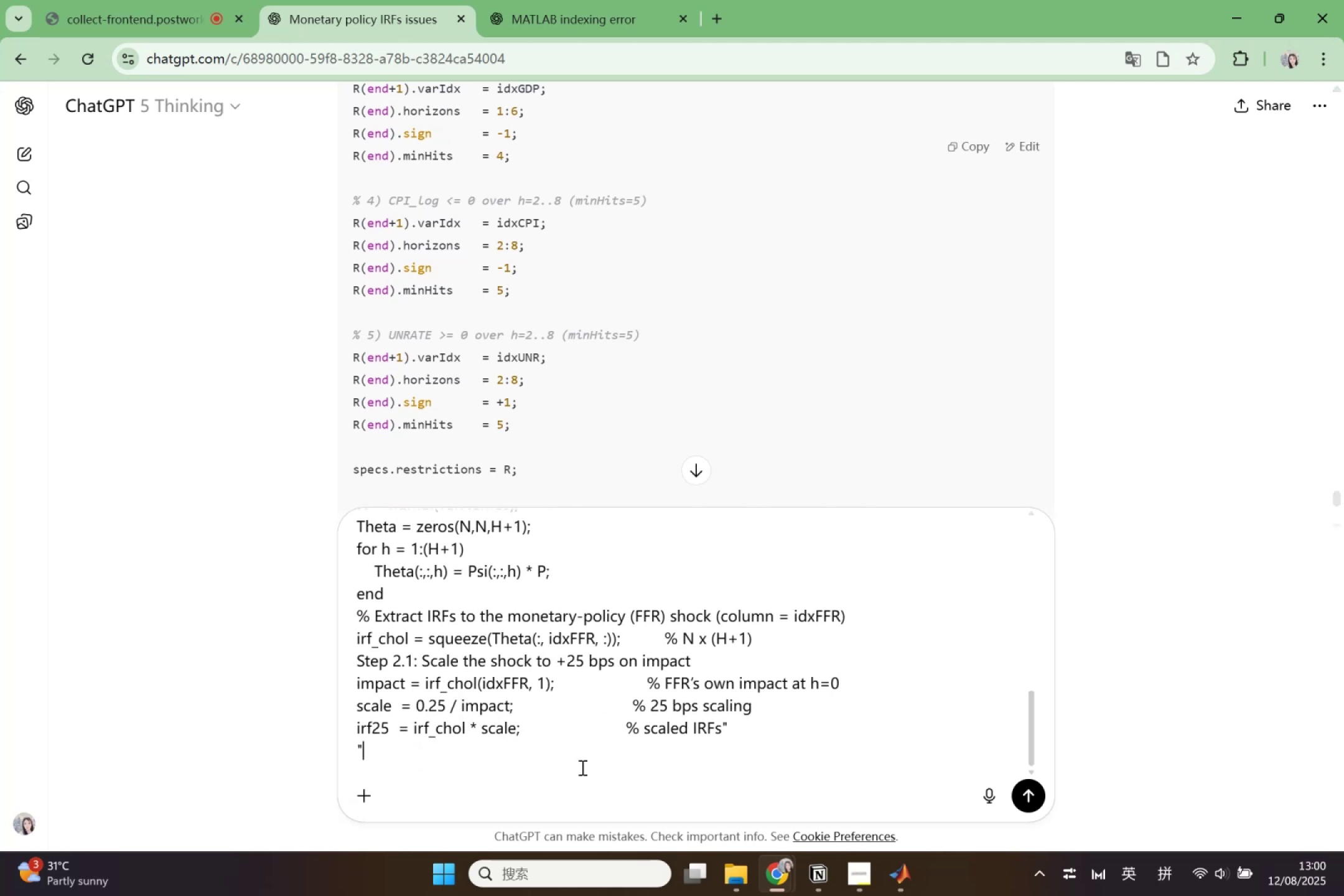 
key(Shift+Enter)
 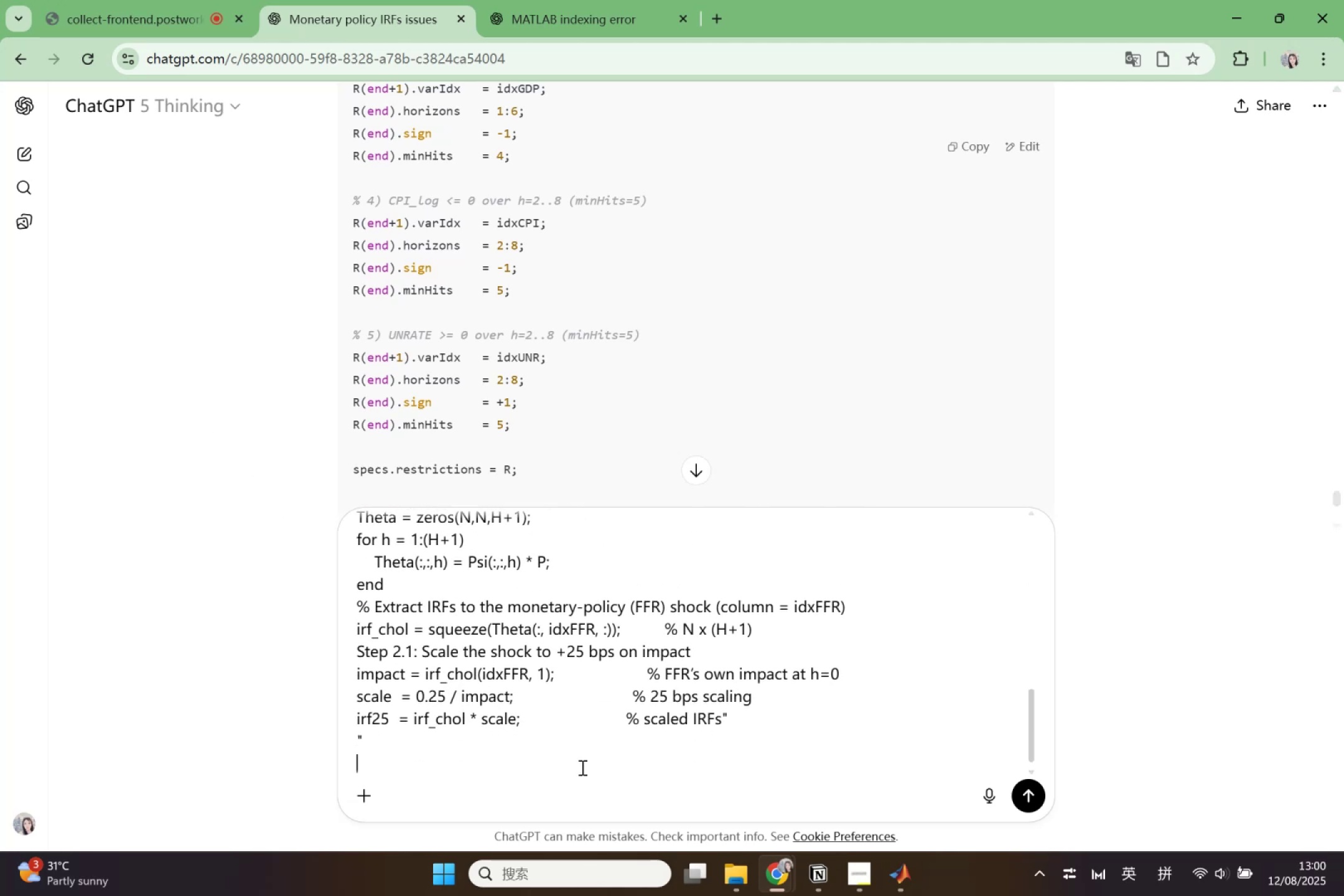 
key(Shift+Enter)
 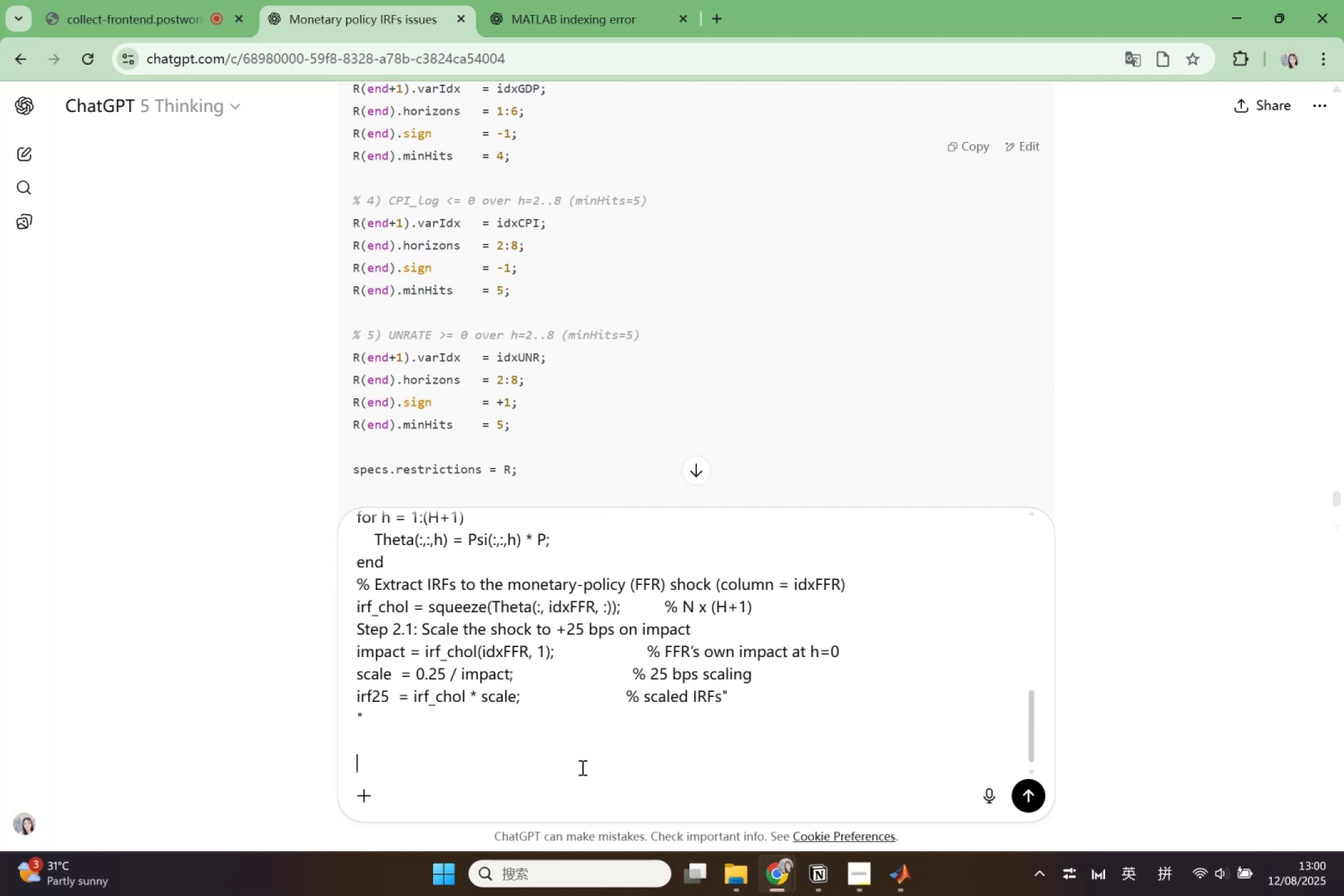 
type(based ont)
key(Backspace)
type( above )
key(Backspace)
type(, what id )
key(Backspace)
key(Backspace)
type(s the )
 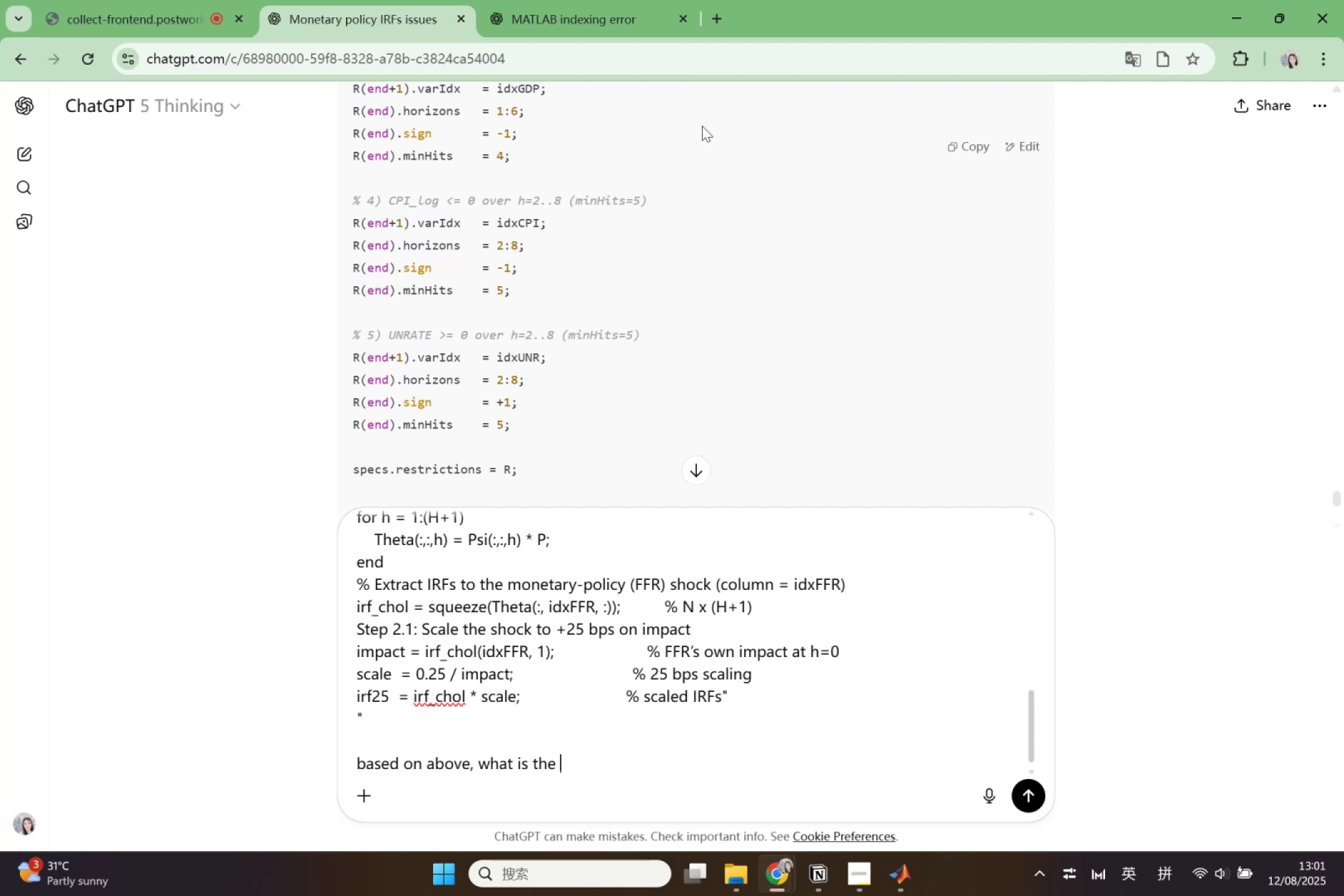 
scroll: coordinate [650, 304], scroll_direction: down, amount: 3.0
 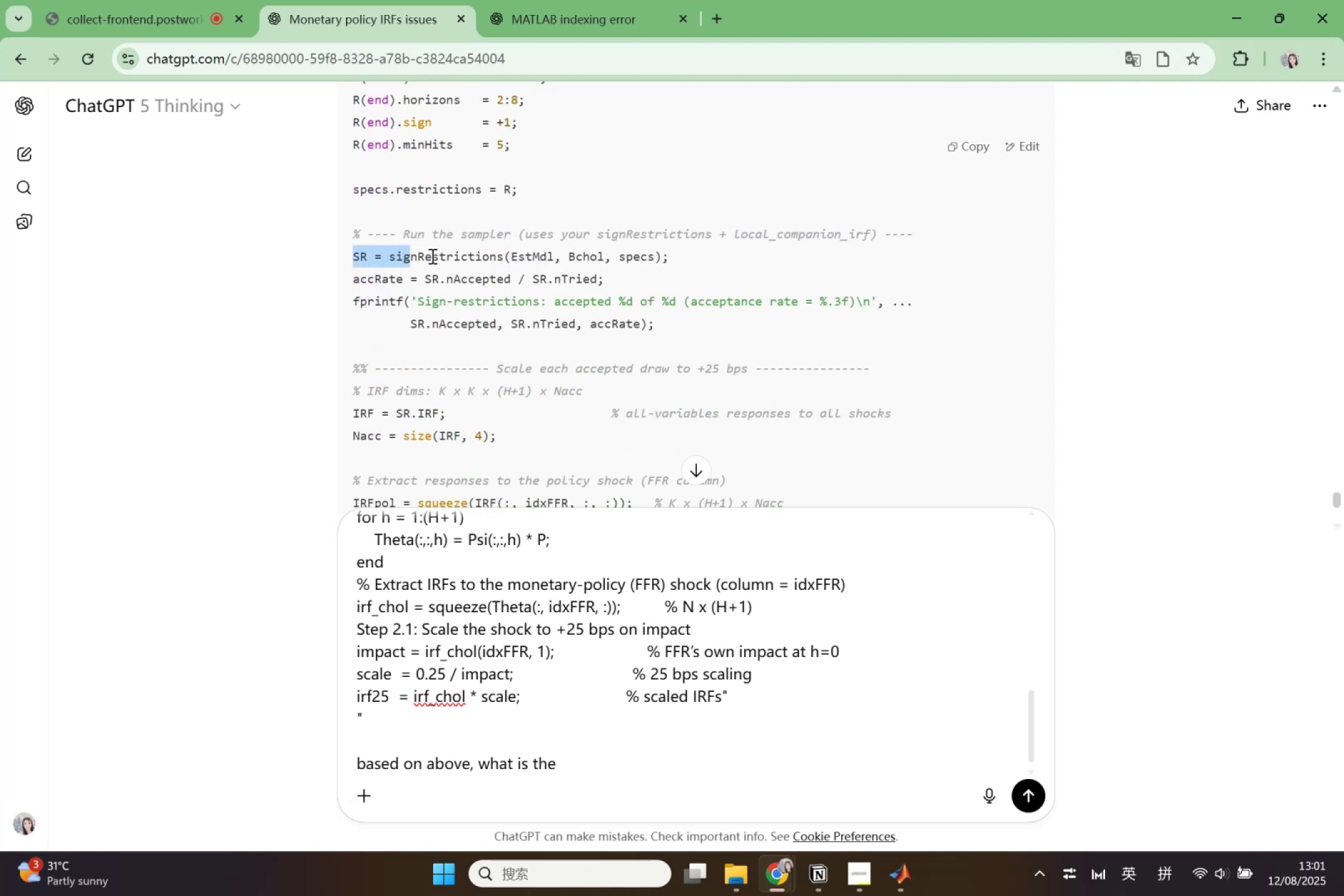 
key(Control+C)
 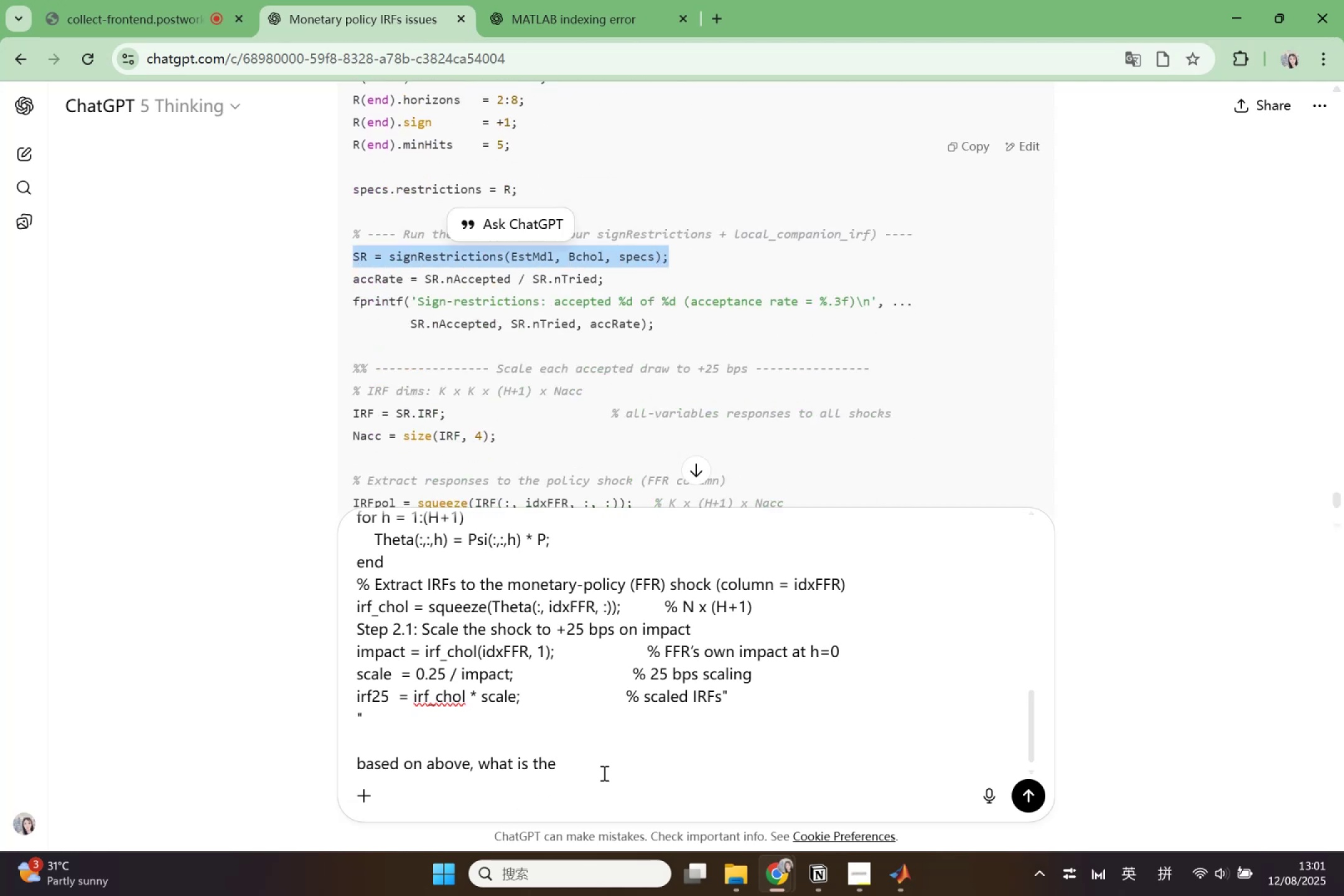 
left_click([609, 767])
 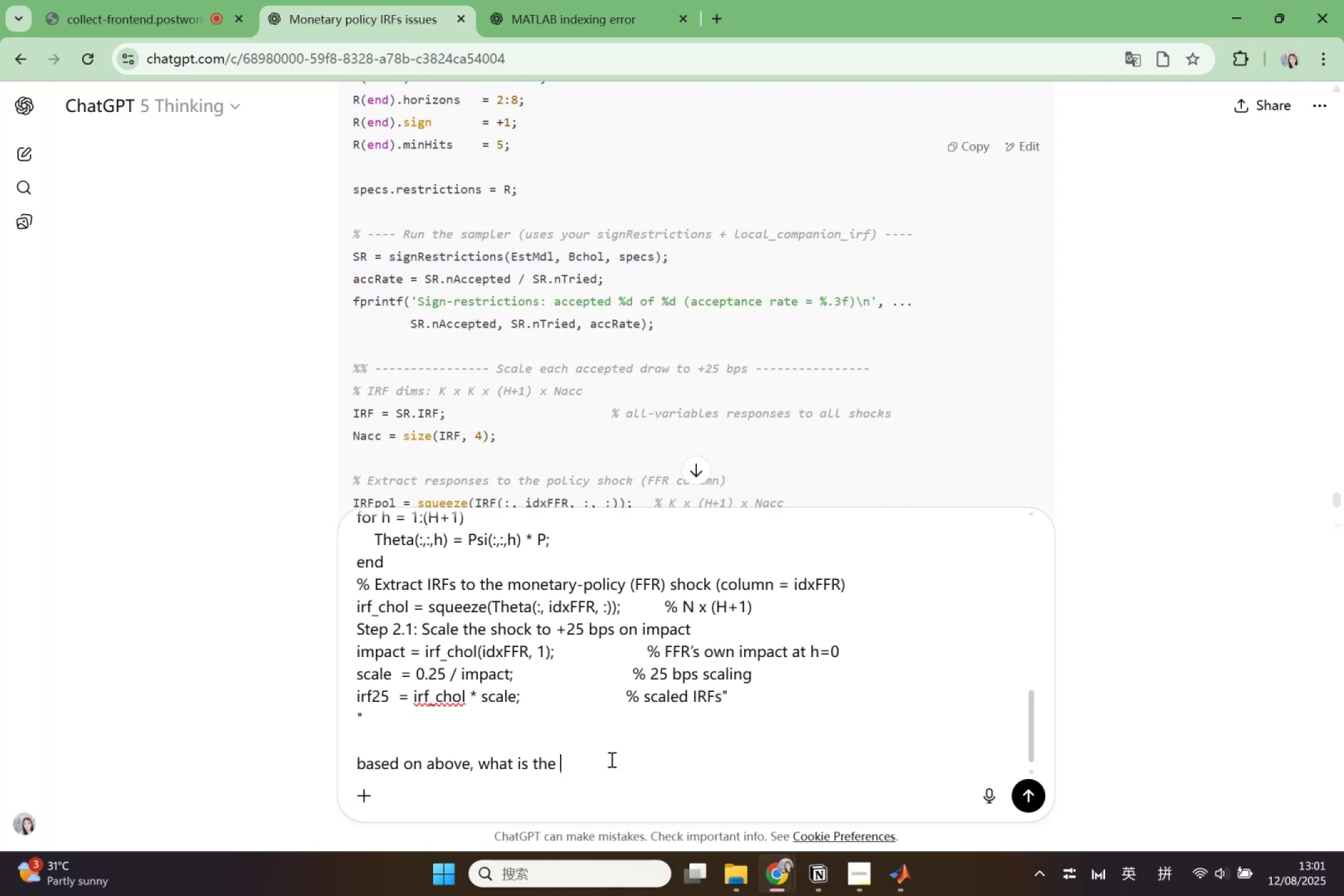 
key(Shift+Quote)
 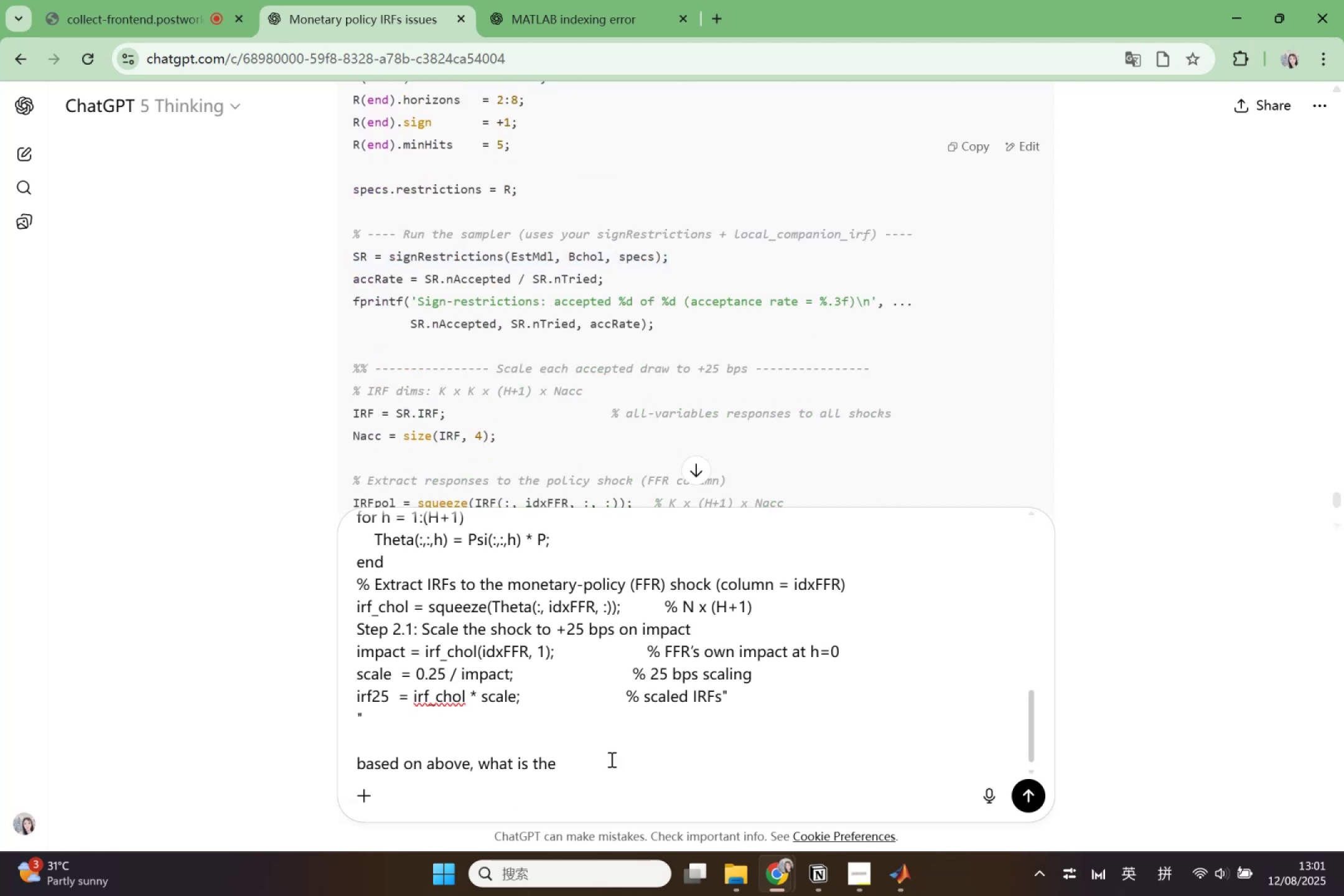 
key(Shift+Quote)
 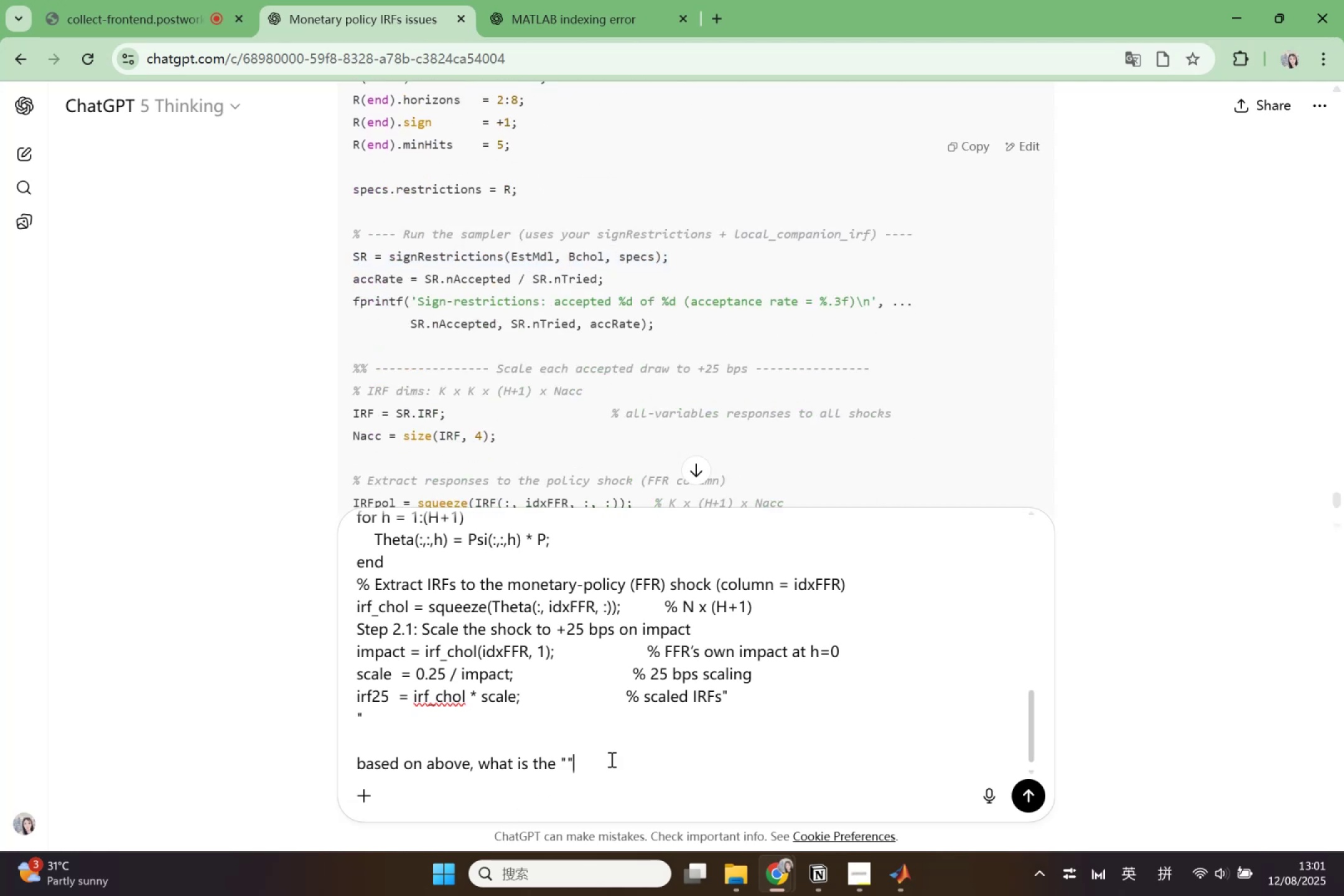 
key(ArrowLeft)
 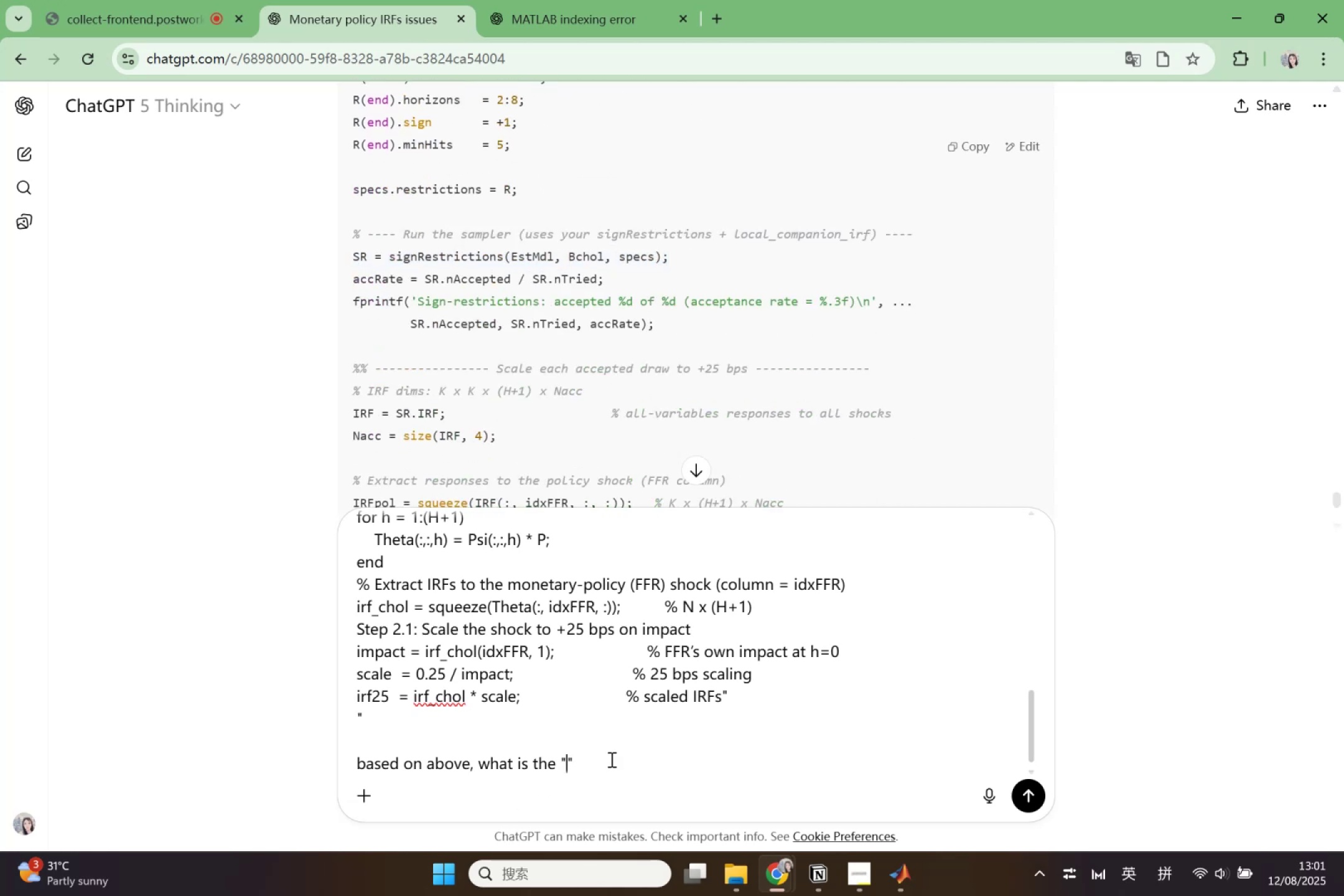 
key(Control+ControlLeft)
 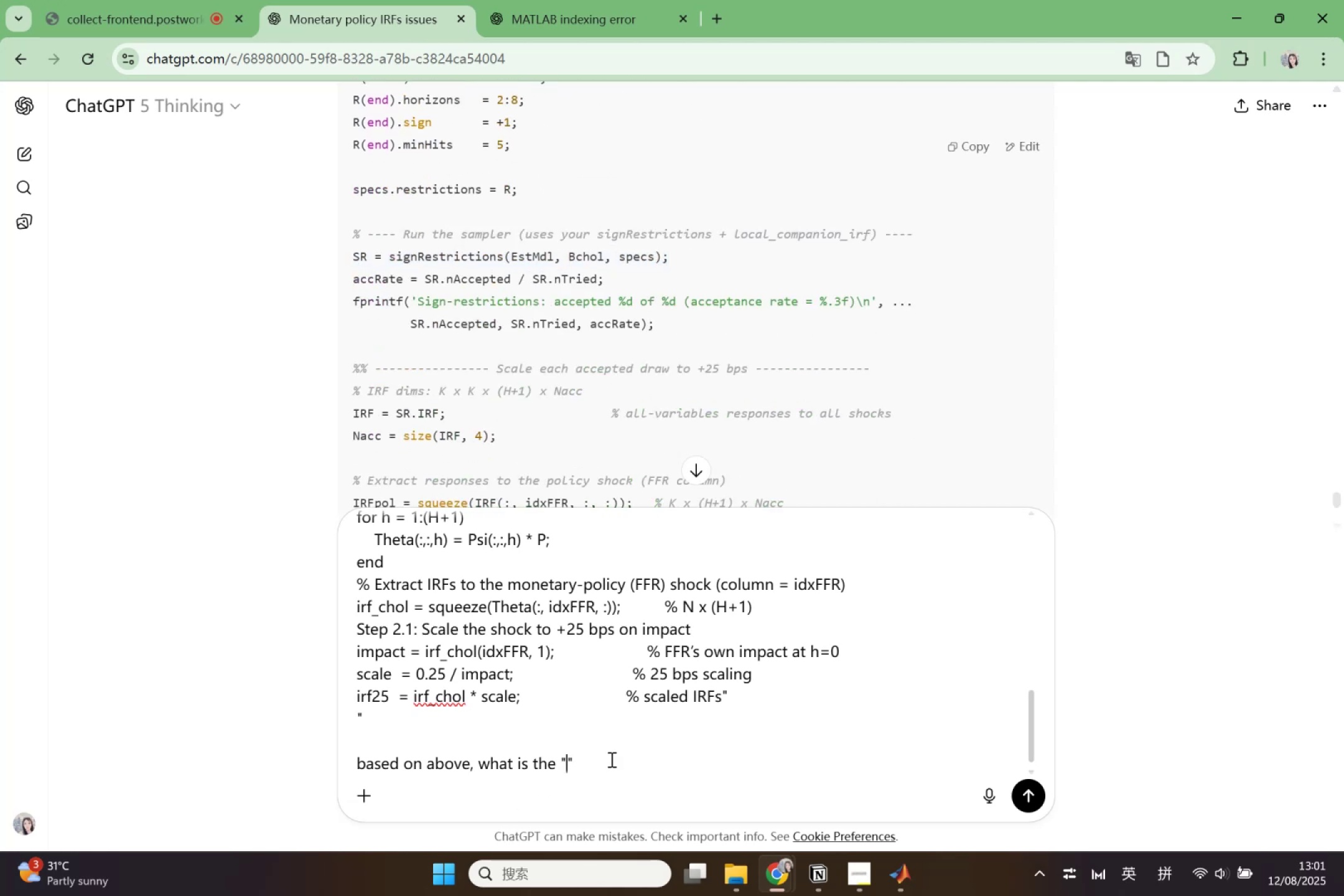 
key(Control+V)
 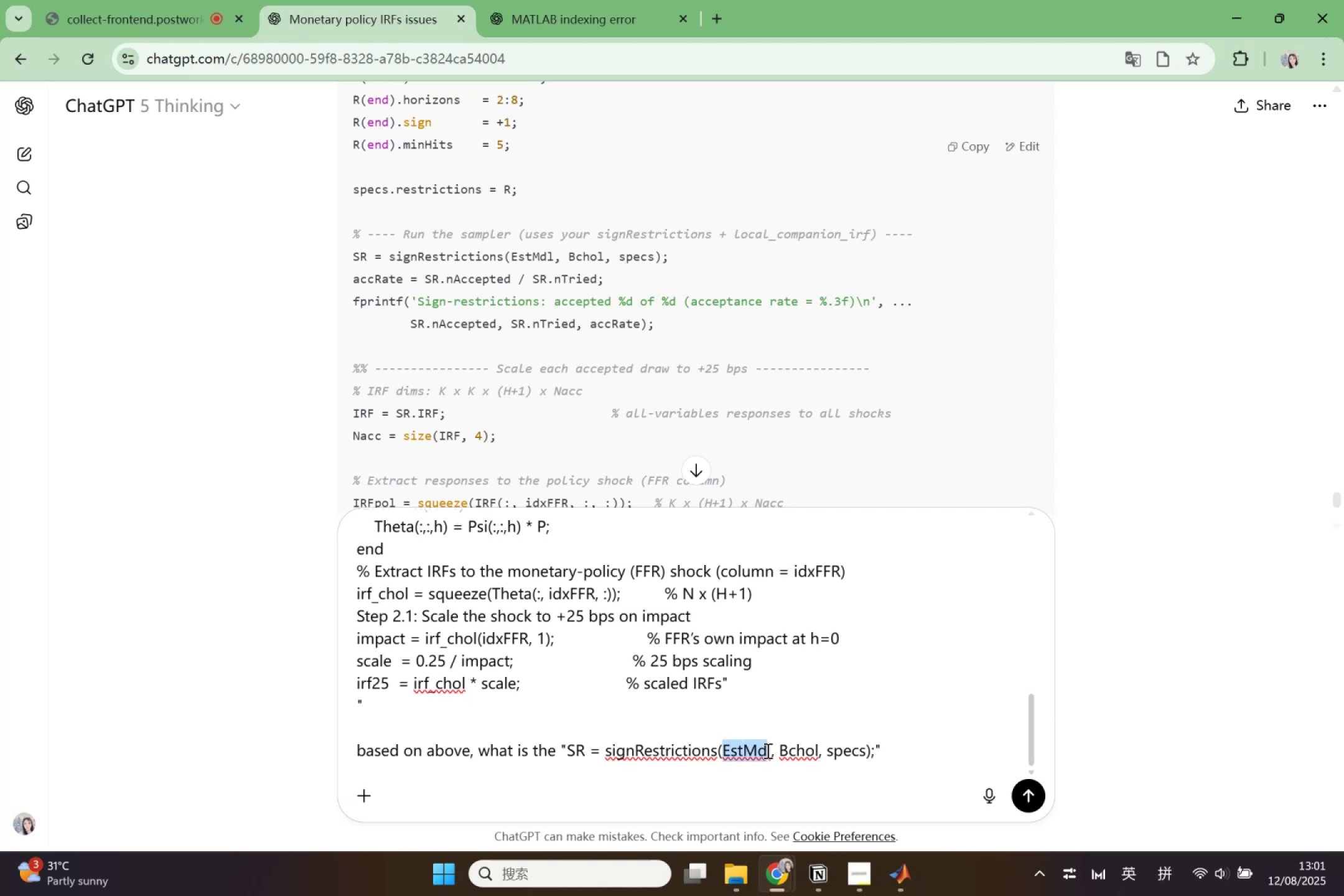 
key(Control+ControlLeft)
 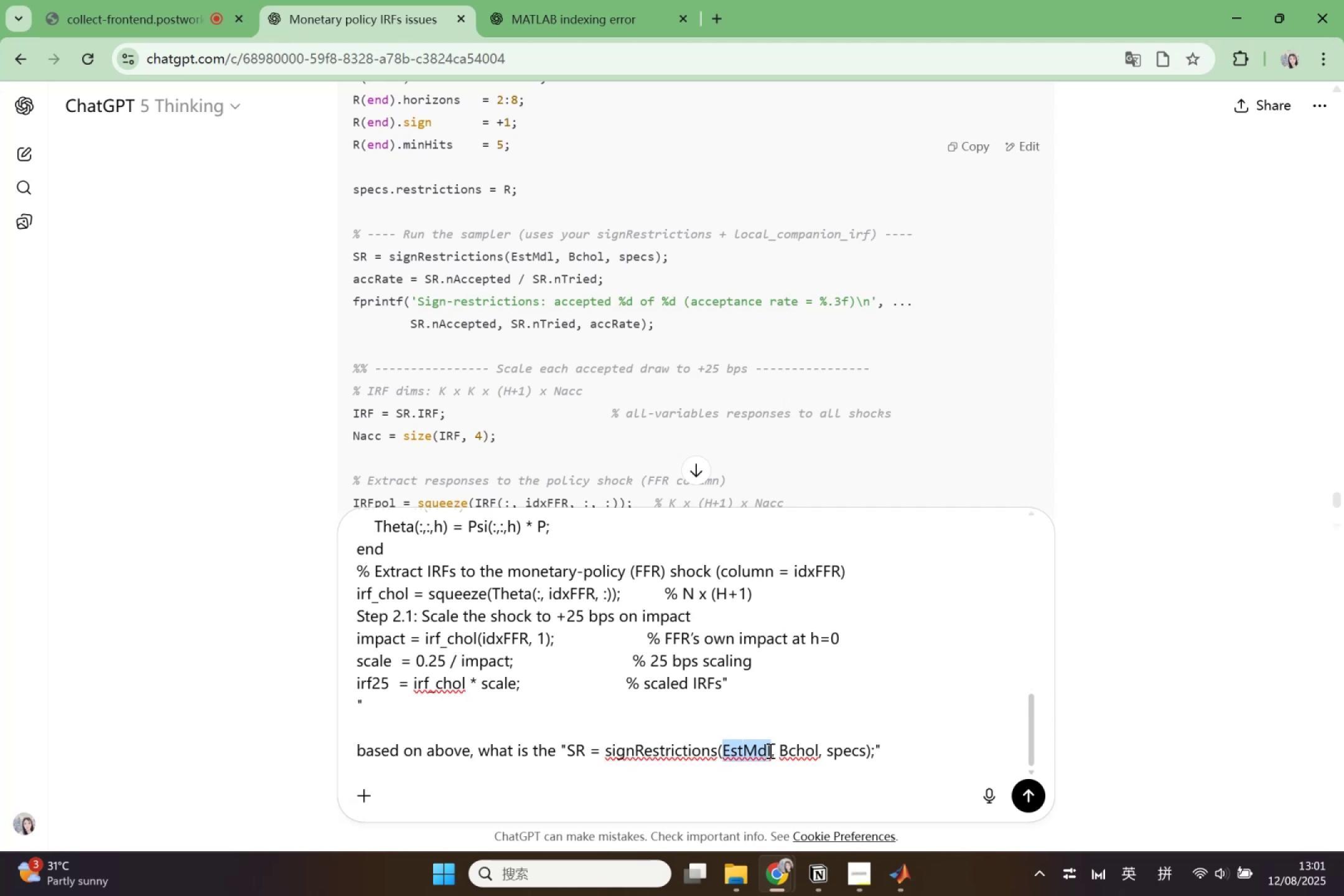 
key(Control+C)
 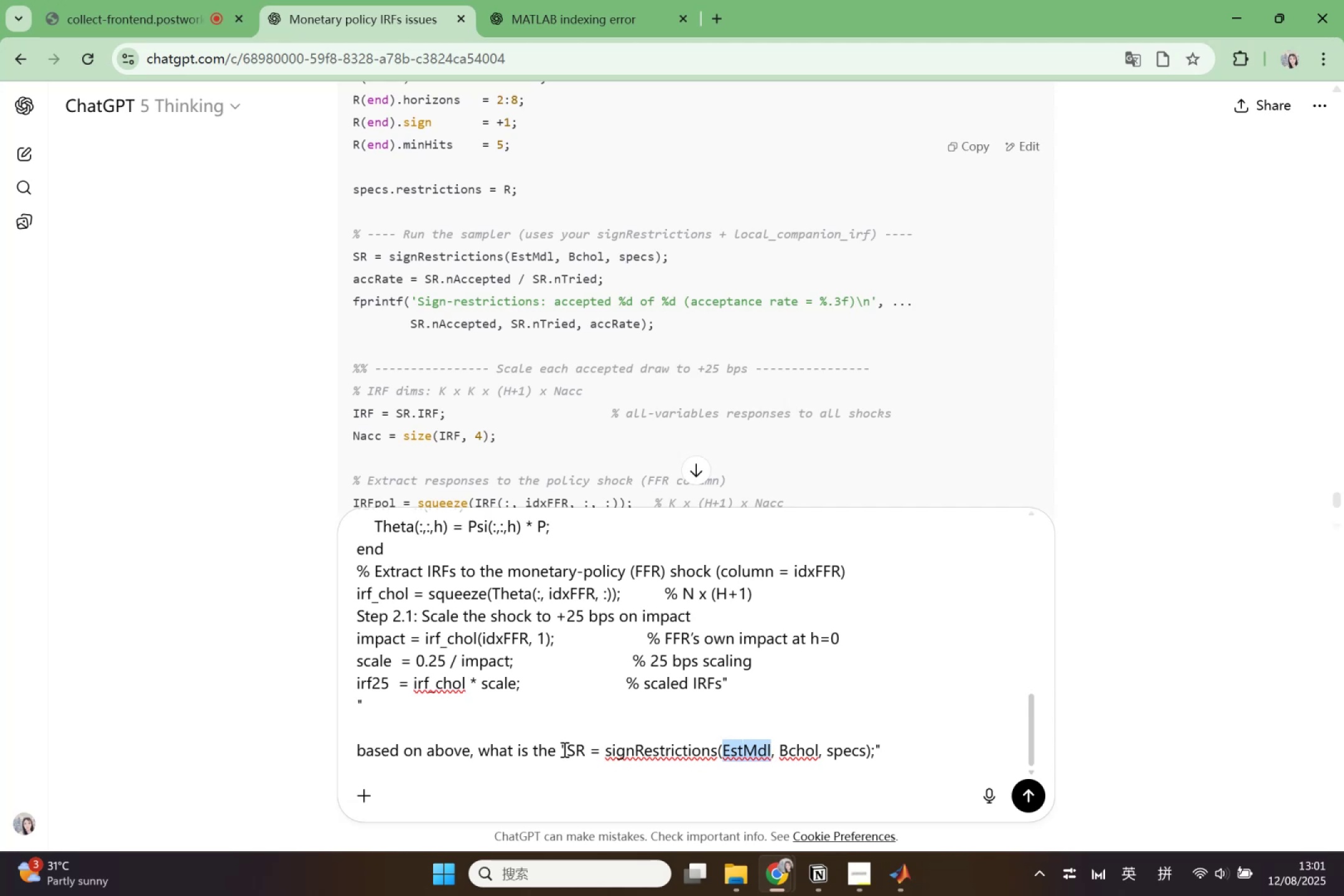 
left_click([562, 749])
 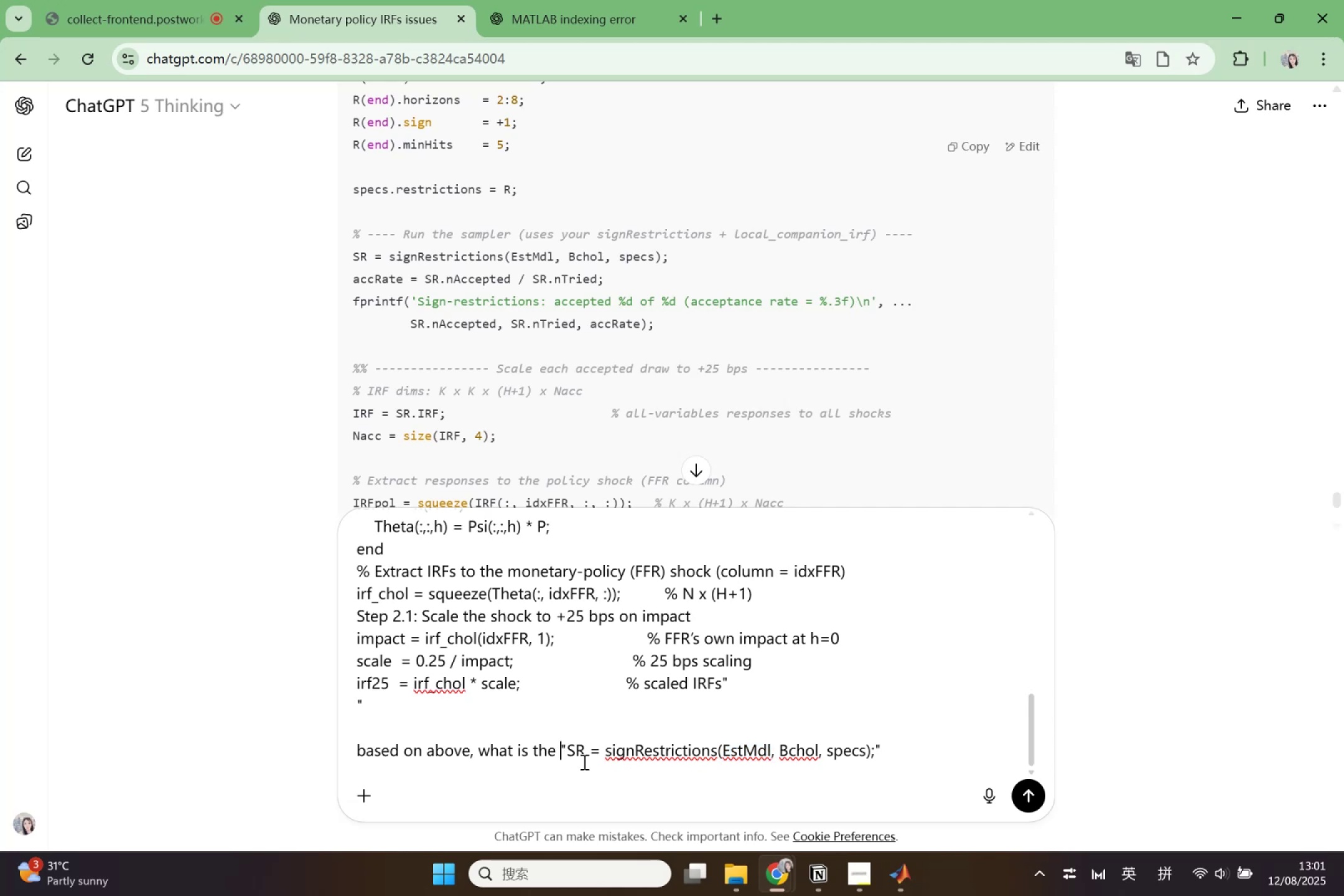 
key(Control+V)
 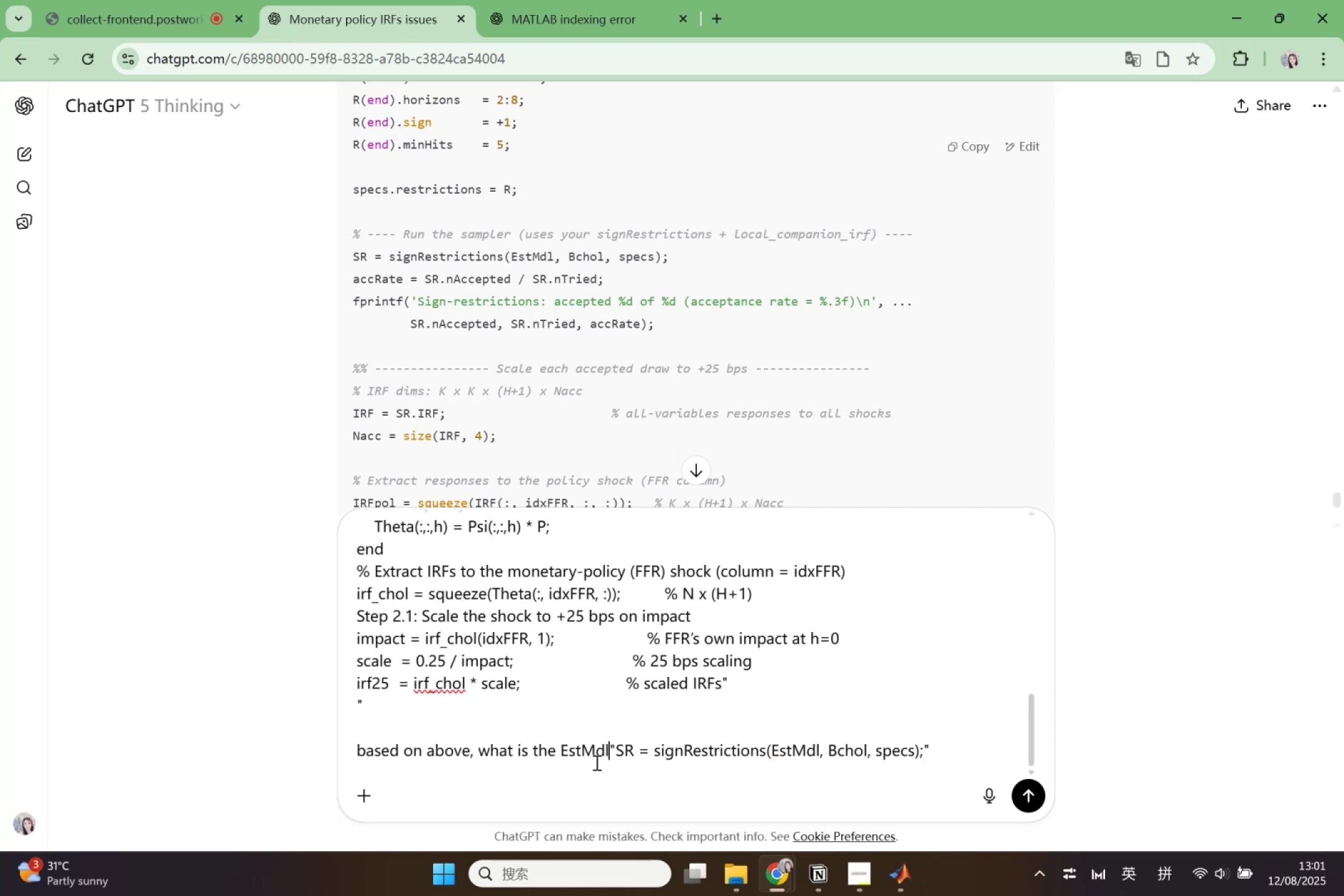 
type( in )
 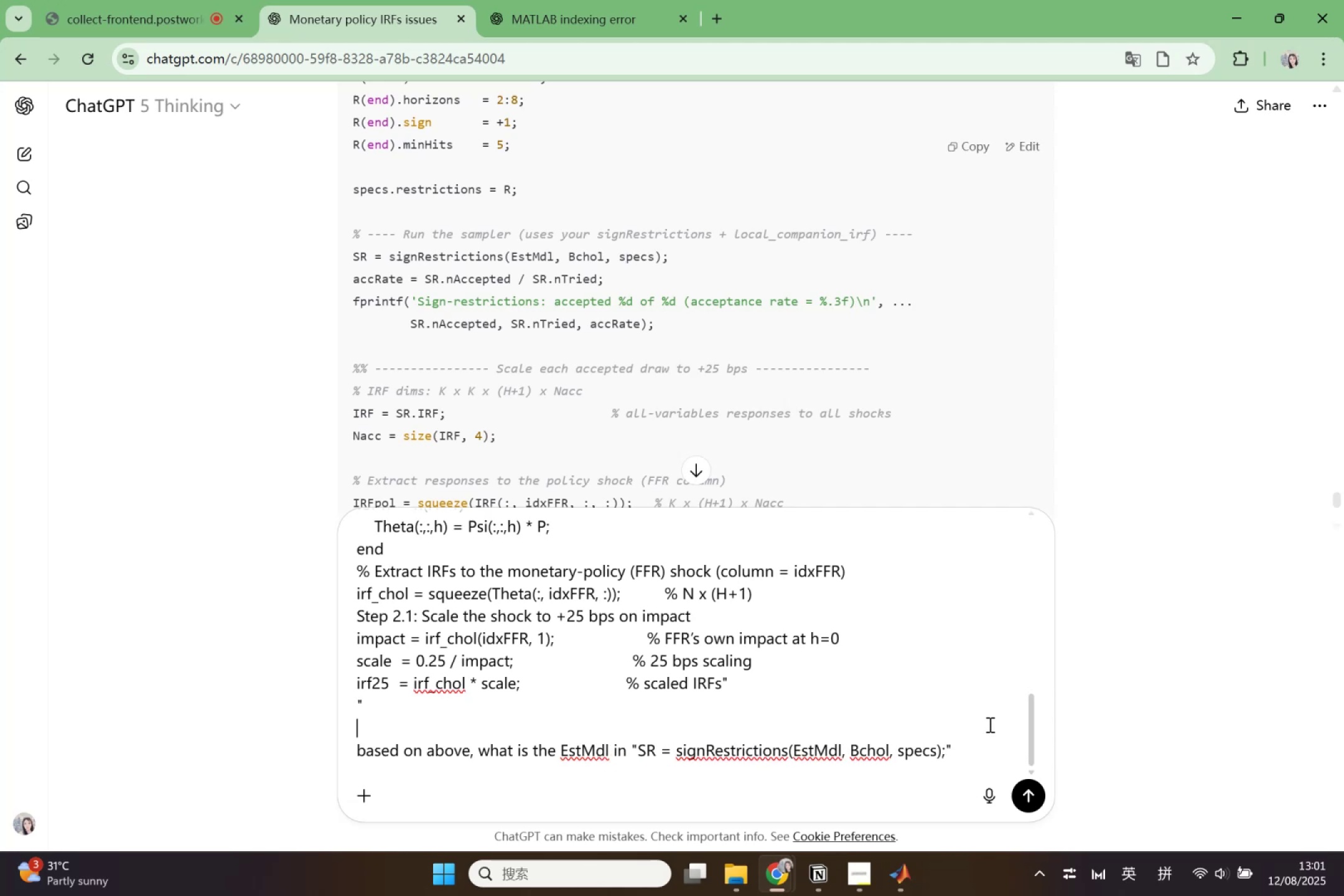 
left_click([1034, 796])
 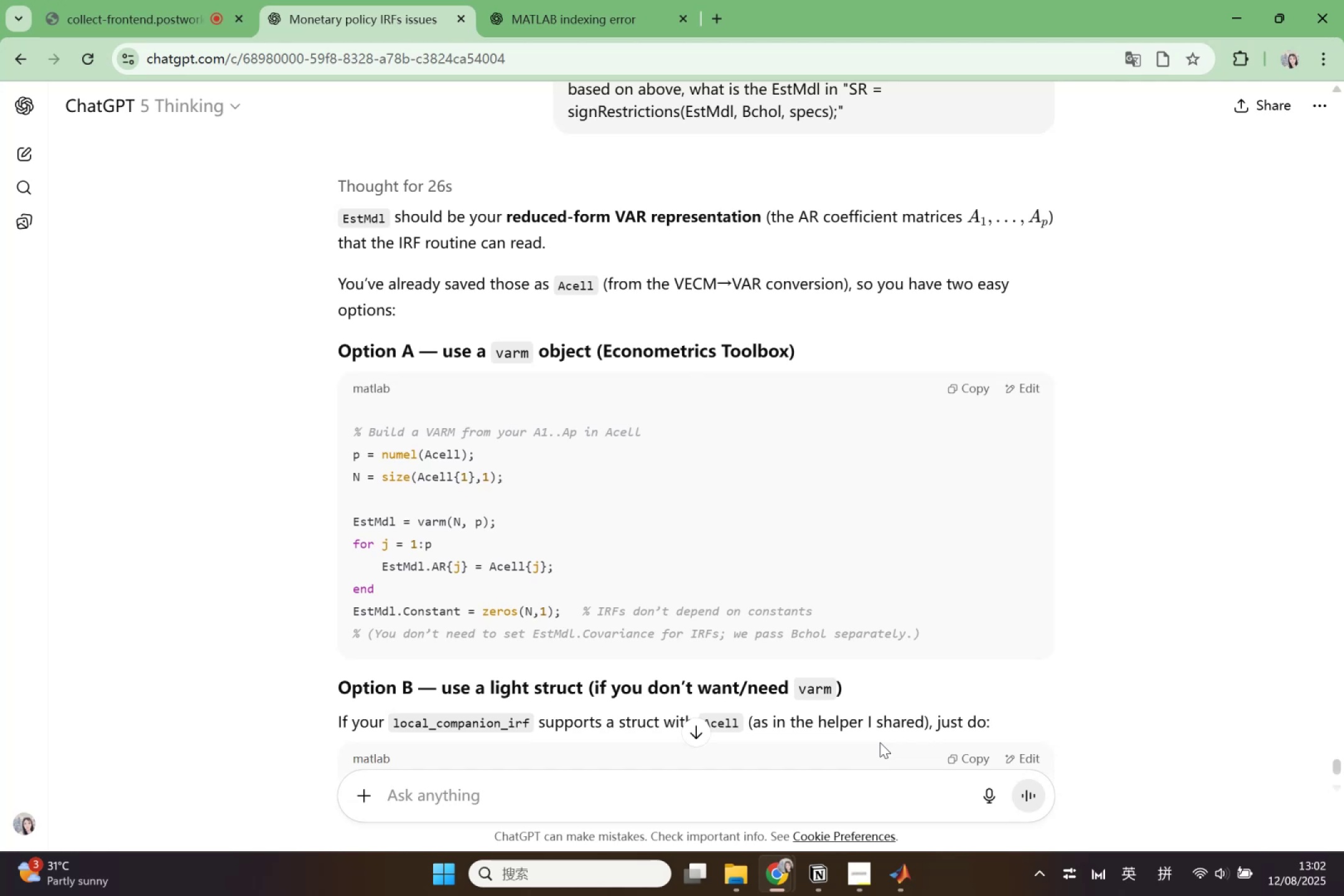 
wait(63.54)
 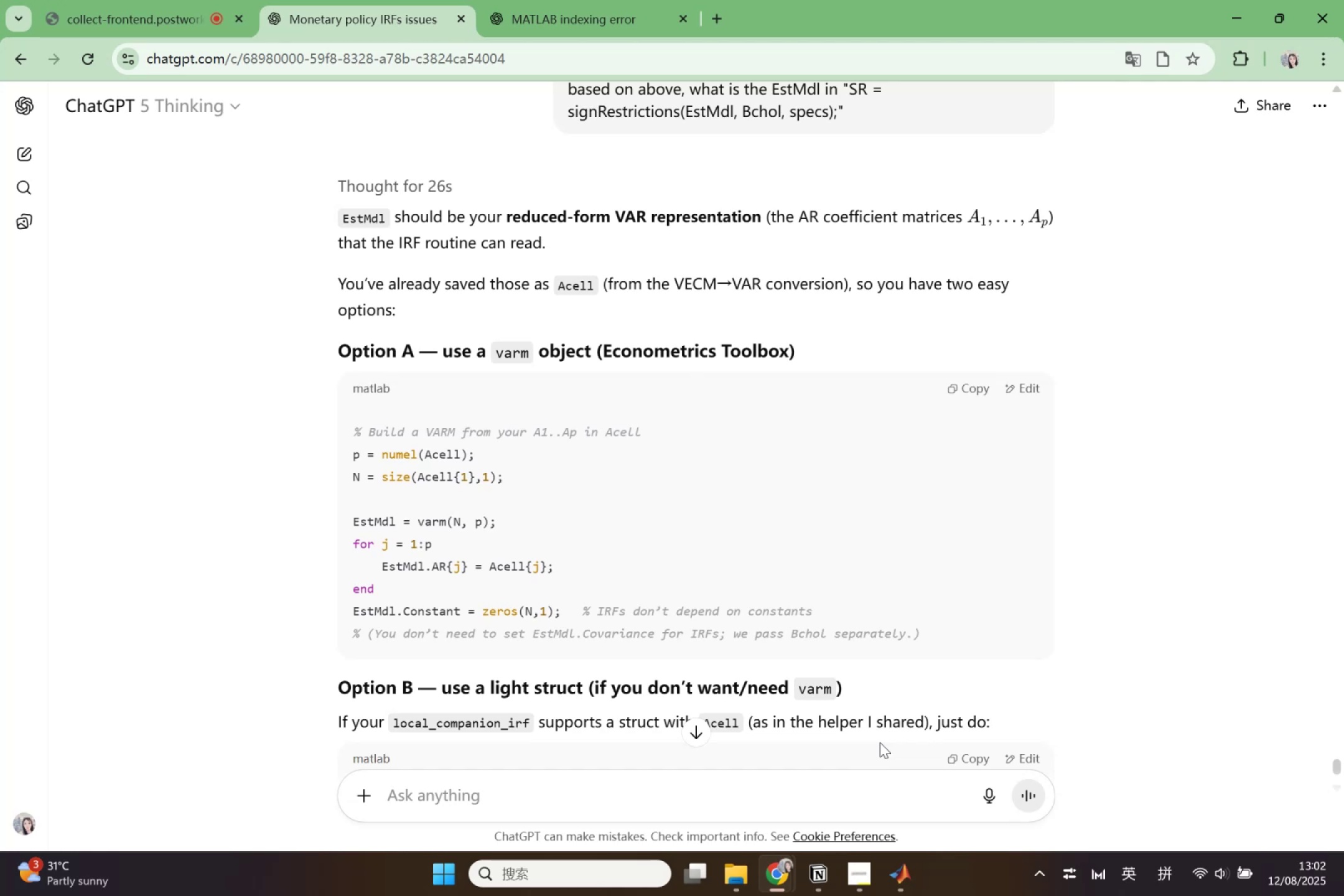 
scroll: coordinate [911, 646], scroll_direction: down, amount: 2.0
 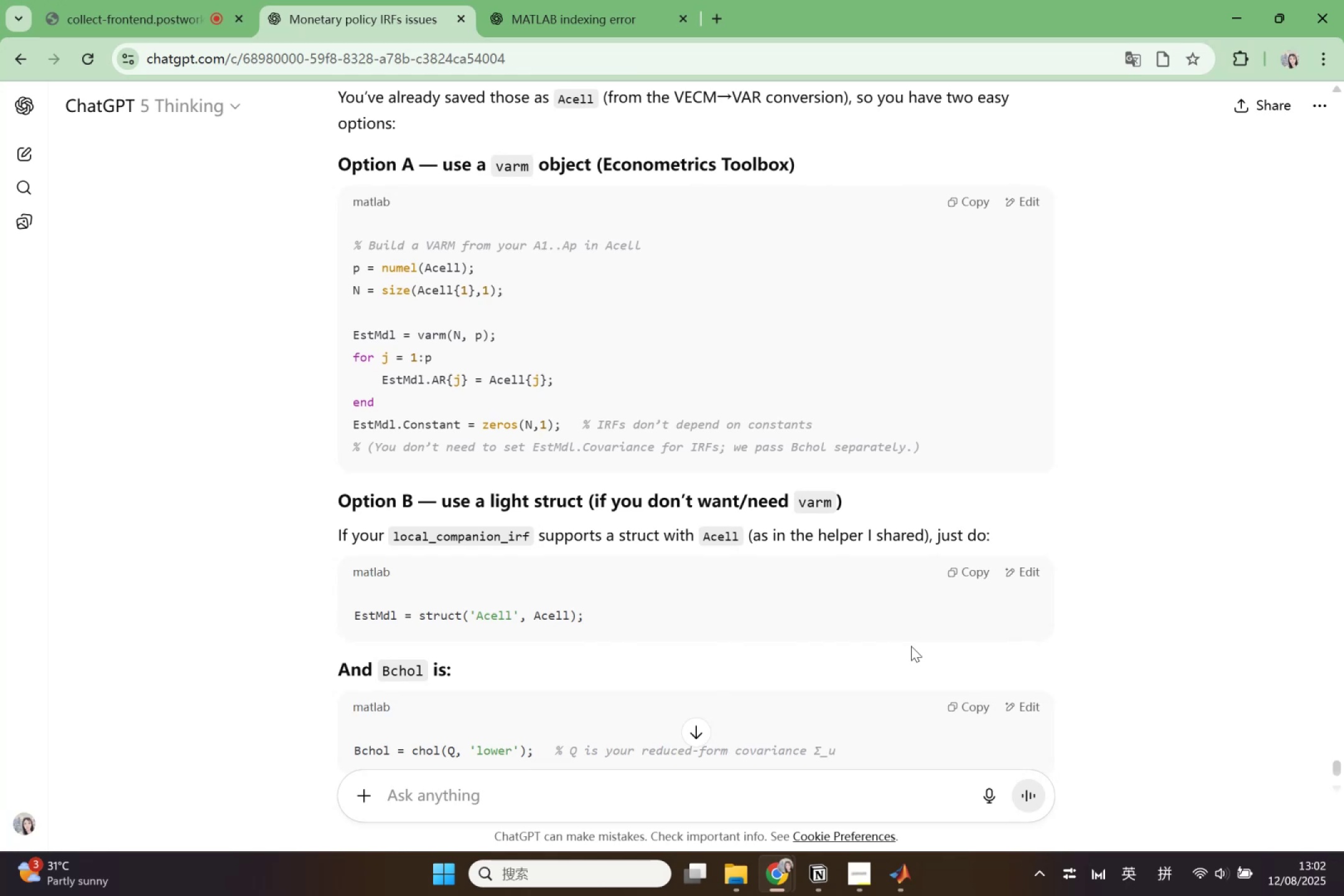 
wait(15.46)
 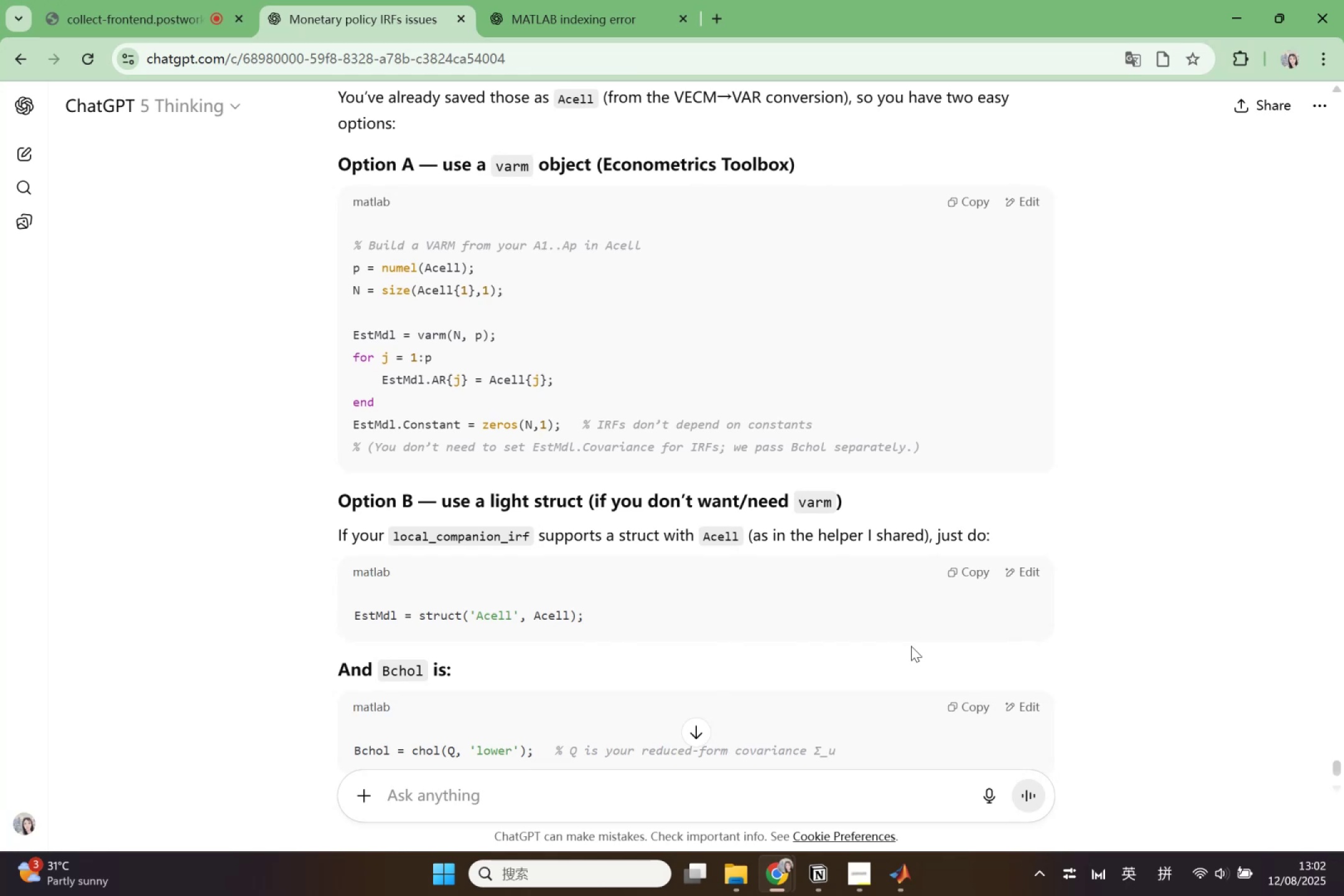 
scroll: coordinate [911, 646], scroll_direction: down, amount: 3.0
 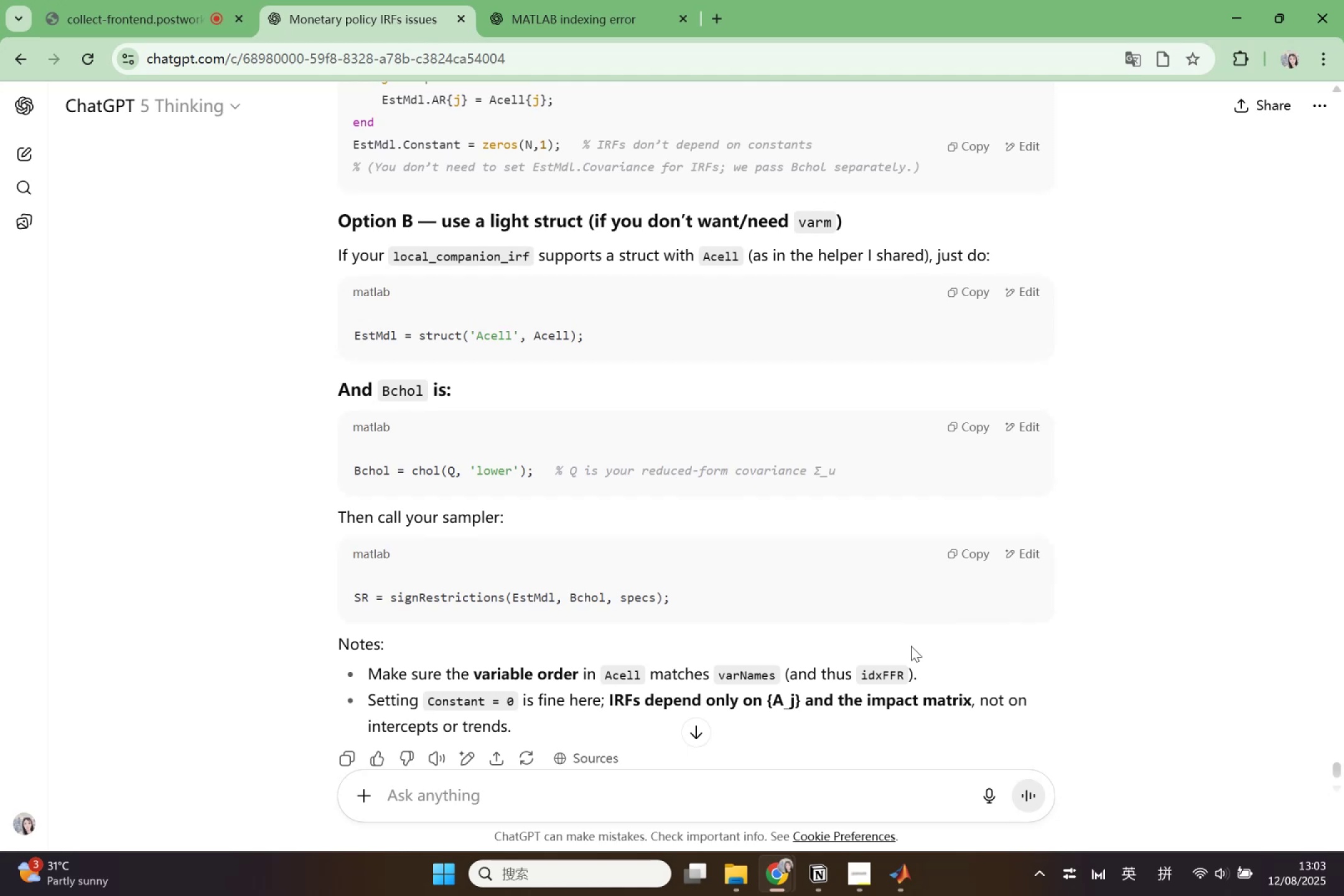 
wait(41.08)
 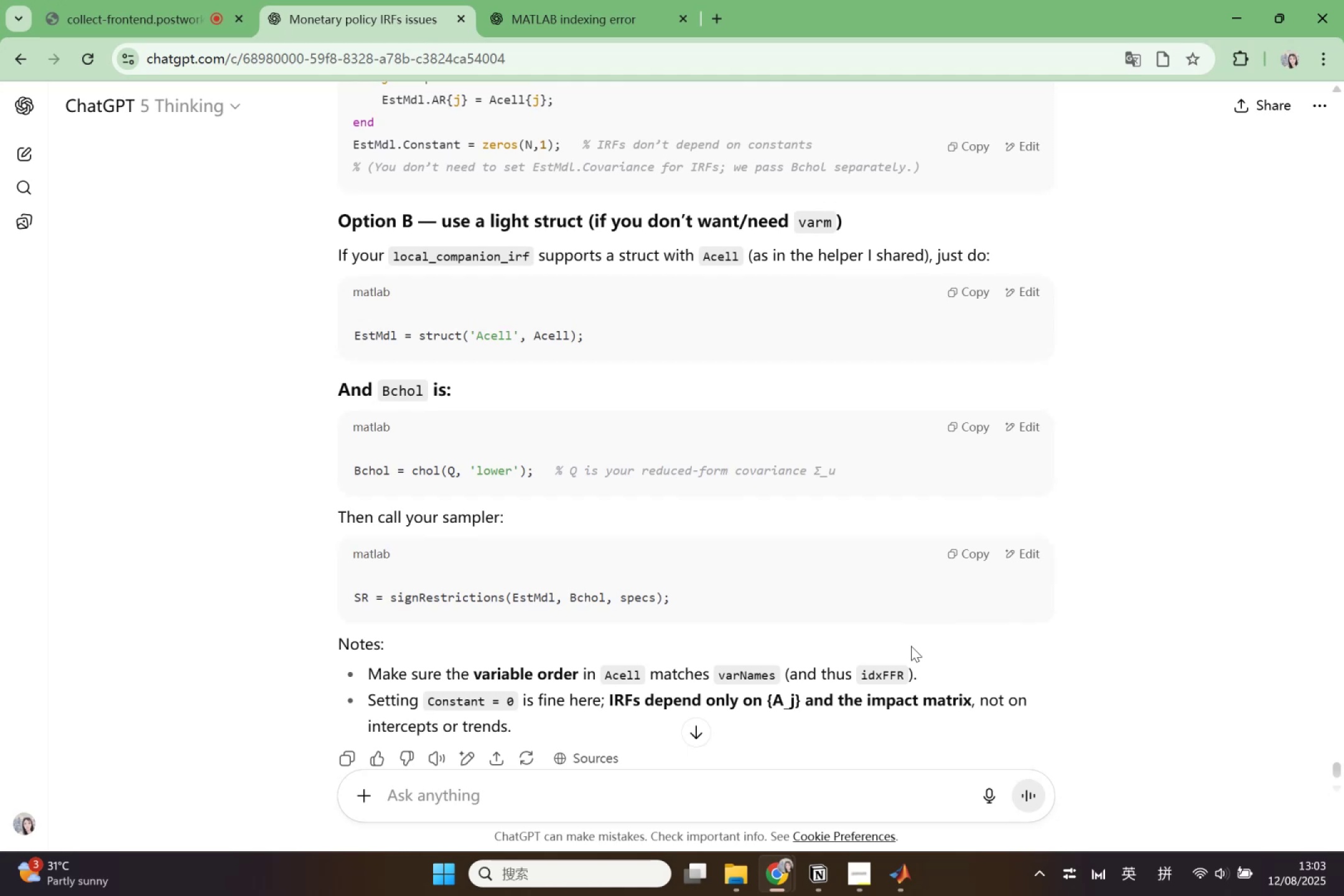 
scroll: coordinate [915, 562], scroll_direction: up, amount: 4.0
 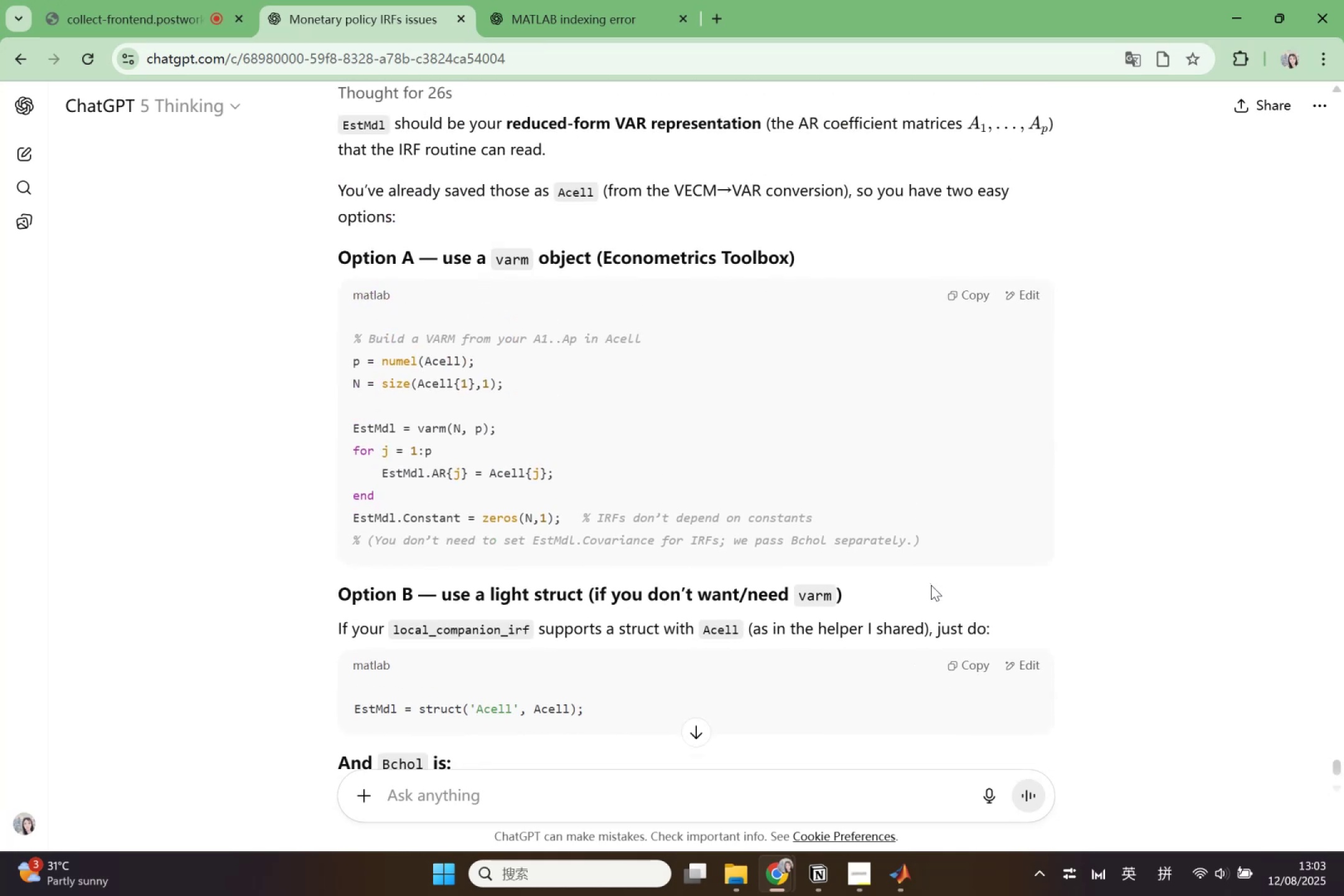 
wait(8.58)
 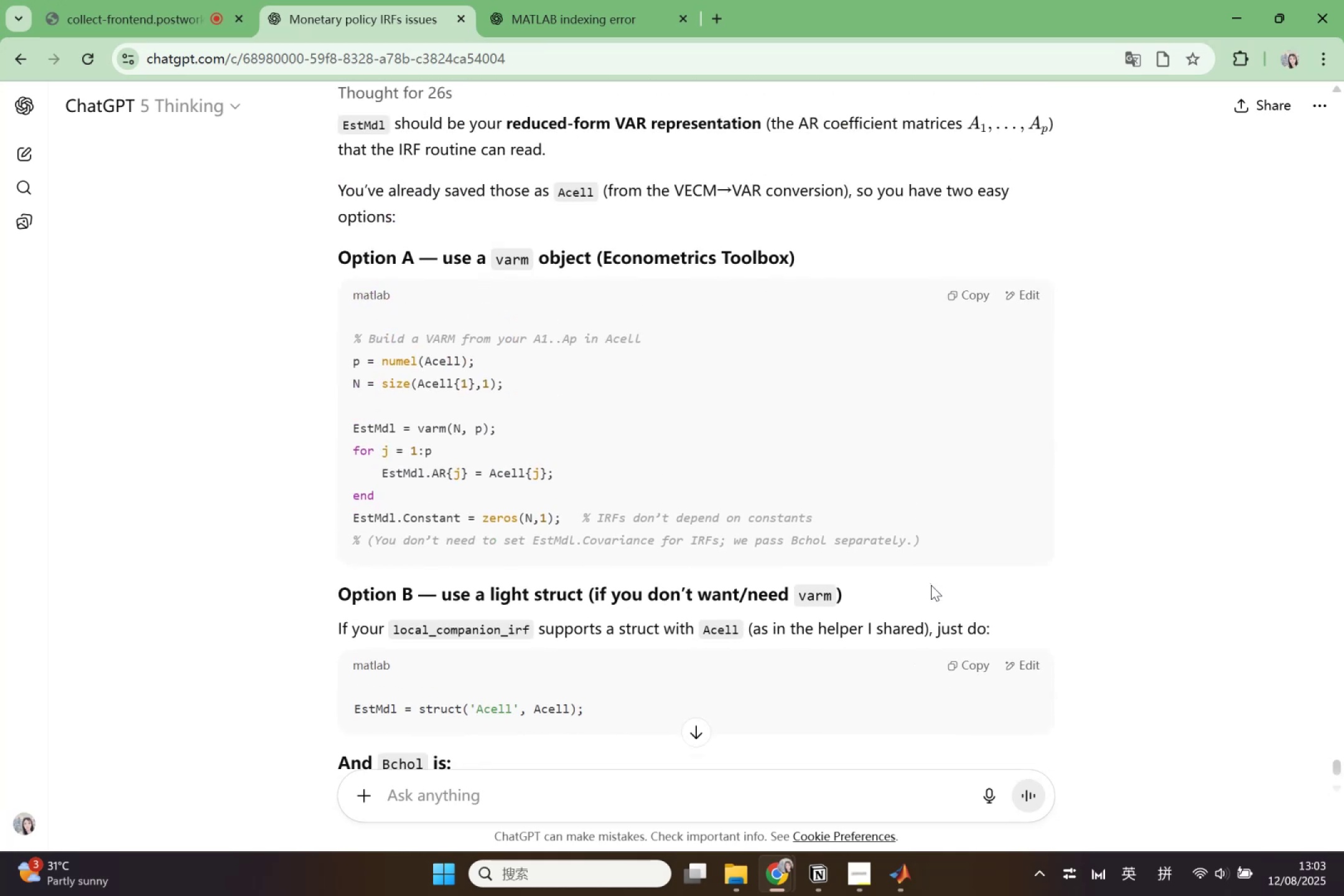 
scroll: coordinate [968, 586], scroll_direction: up, amount: 42.0
 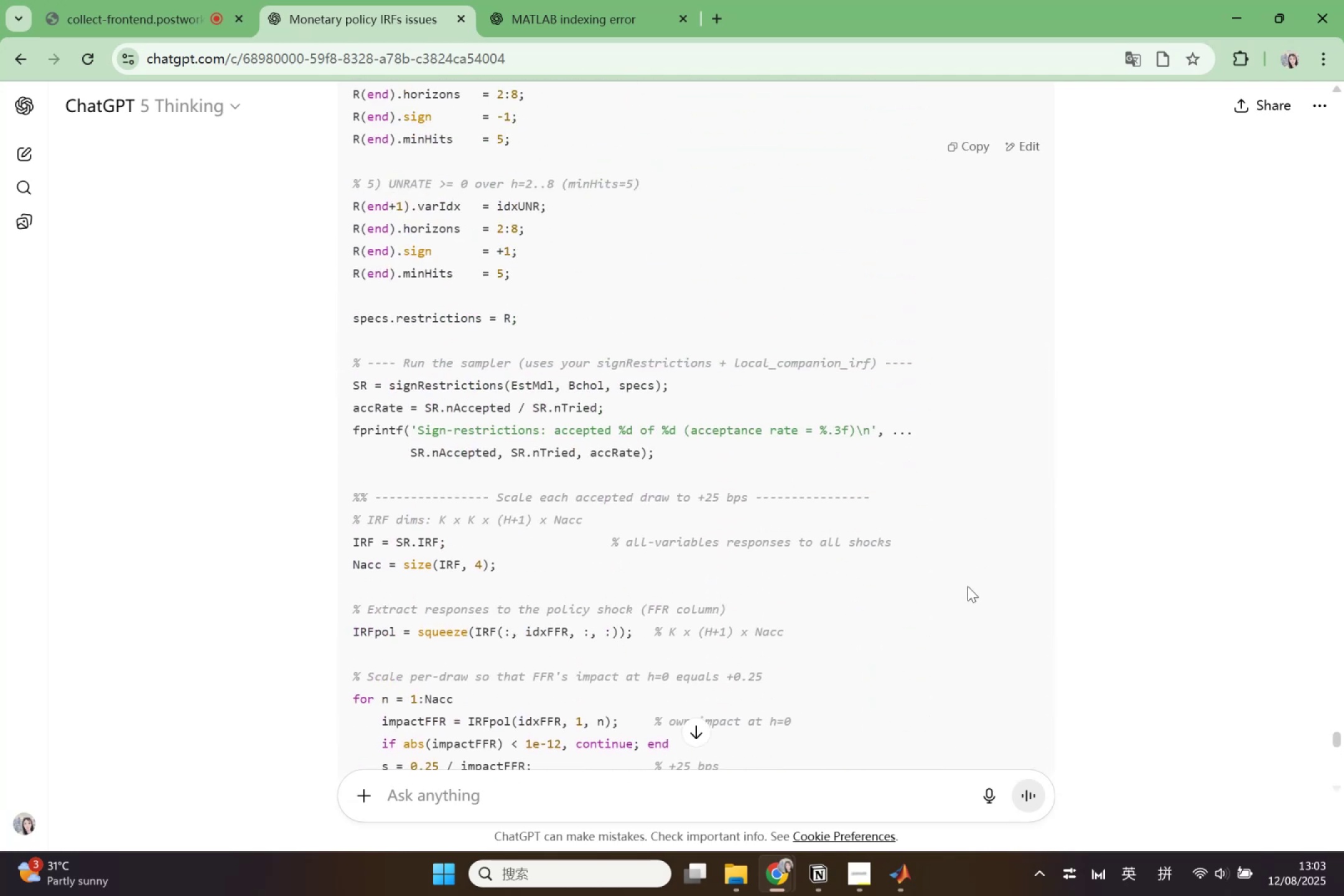 
scroll: coordinate [970, 590], scroll_direction: down, amount: 9.0
 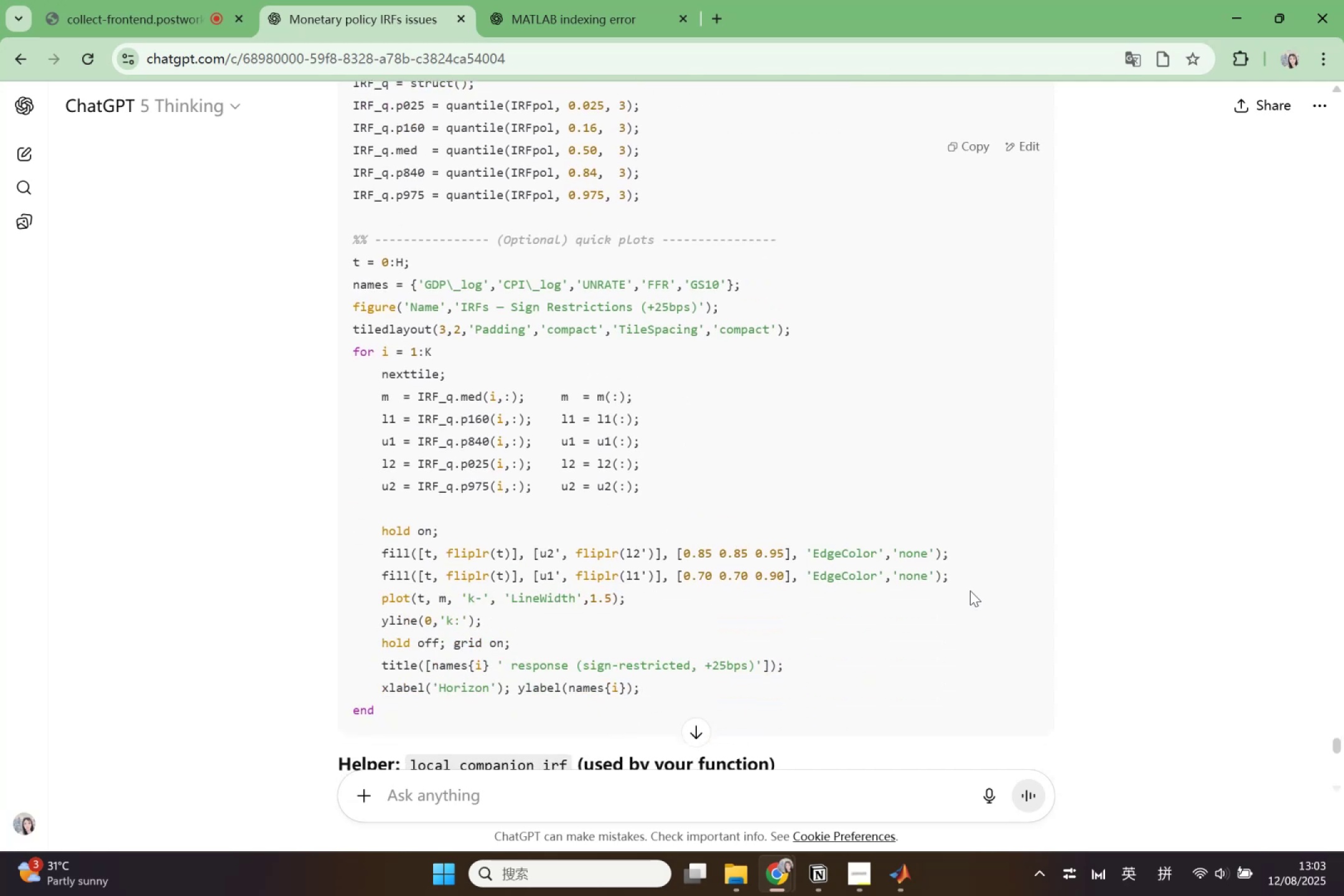 
scroll: coordinate [974, 597], scroll_direction: up, amount: 11.0
 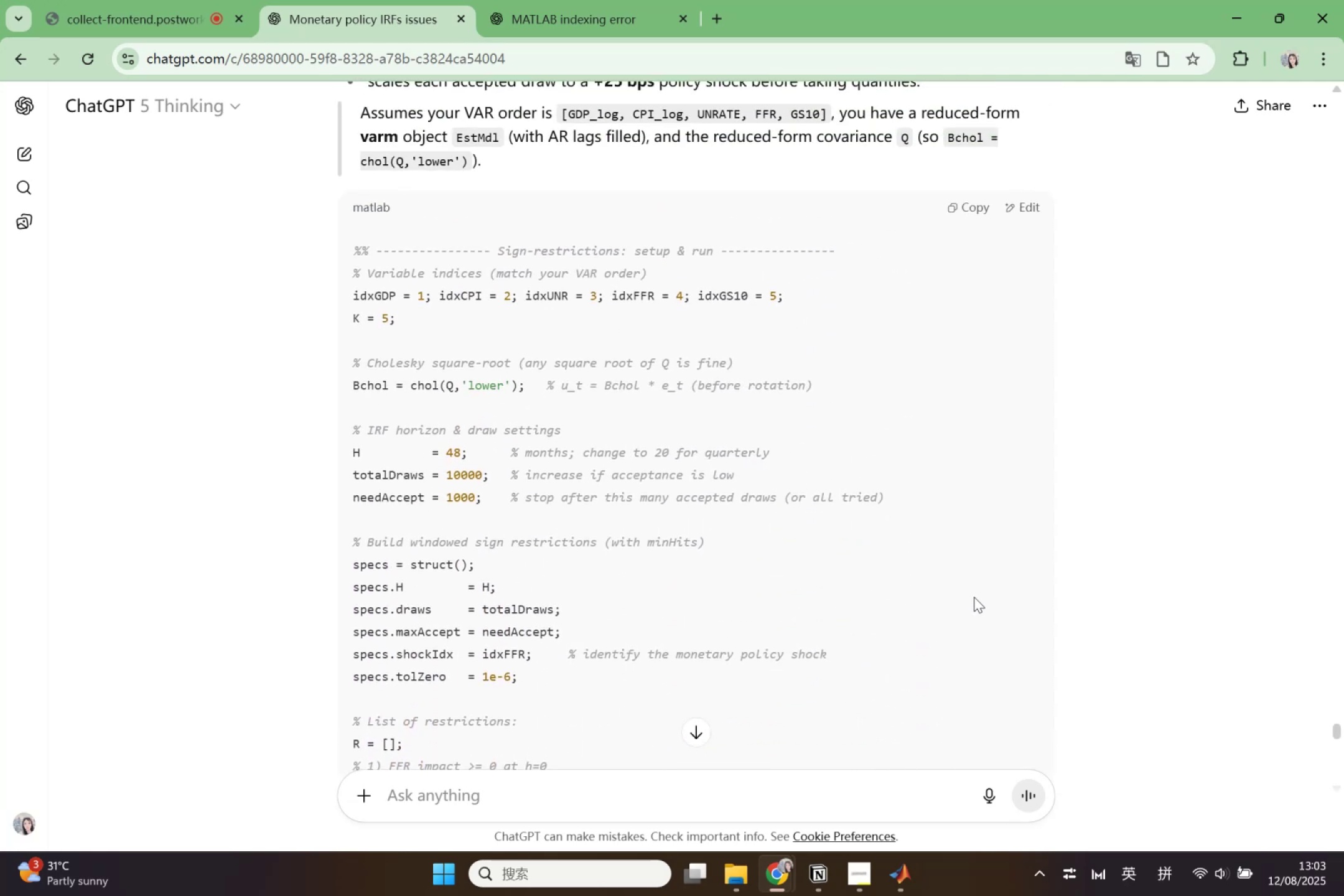 
scroll: coordinate [976, 604], scroll_direction: down, amount: 14.0
 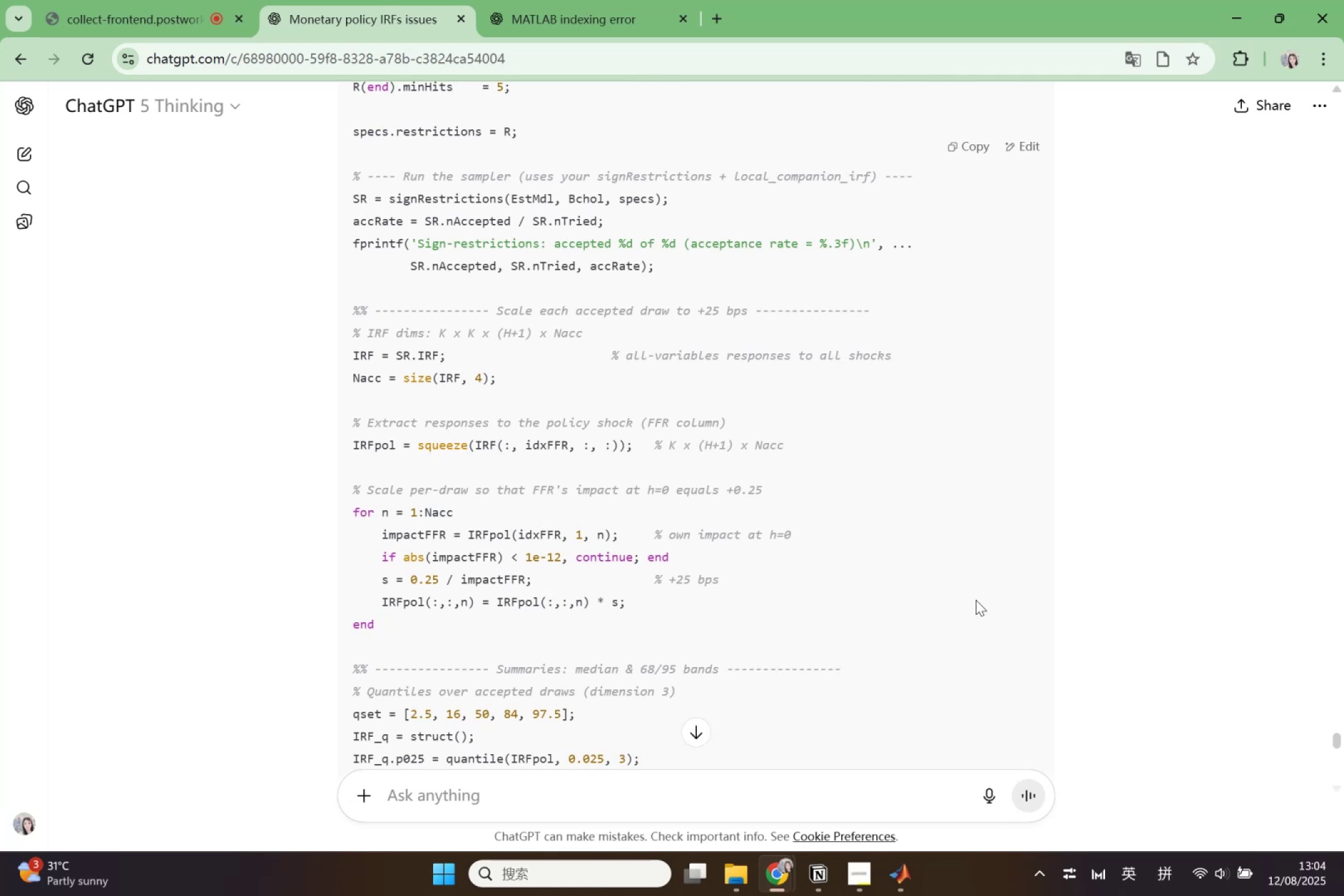 
wait(15.01)
 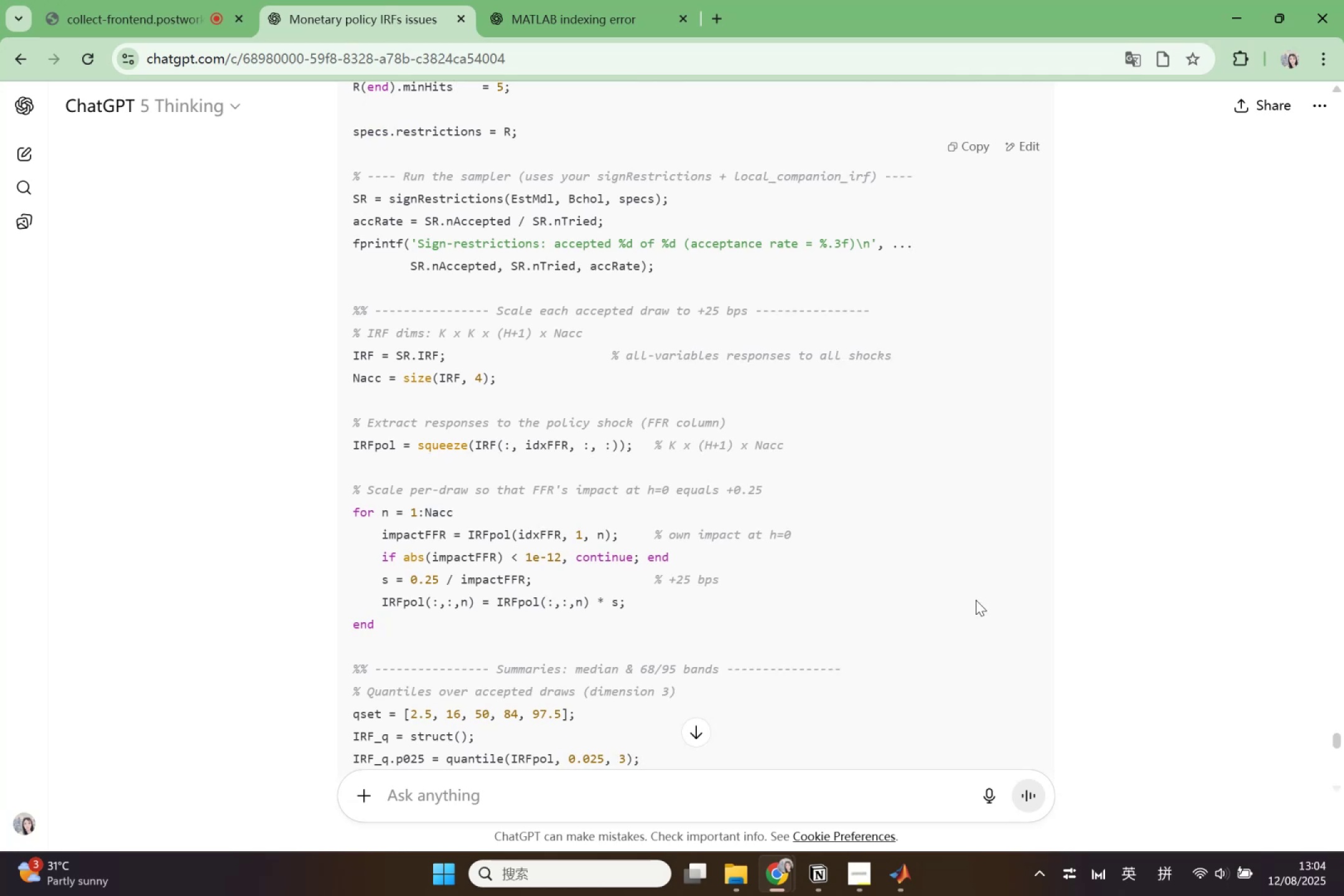 
scroll: coordinate [909, 371], scroll_direction: down, amount: 9.0
 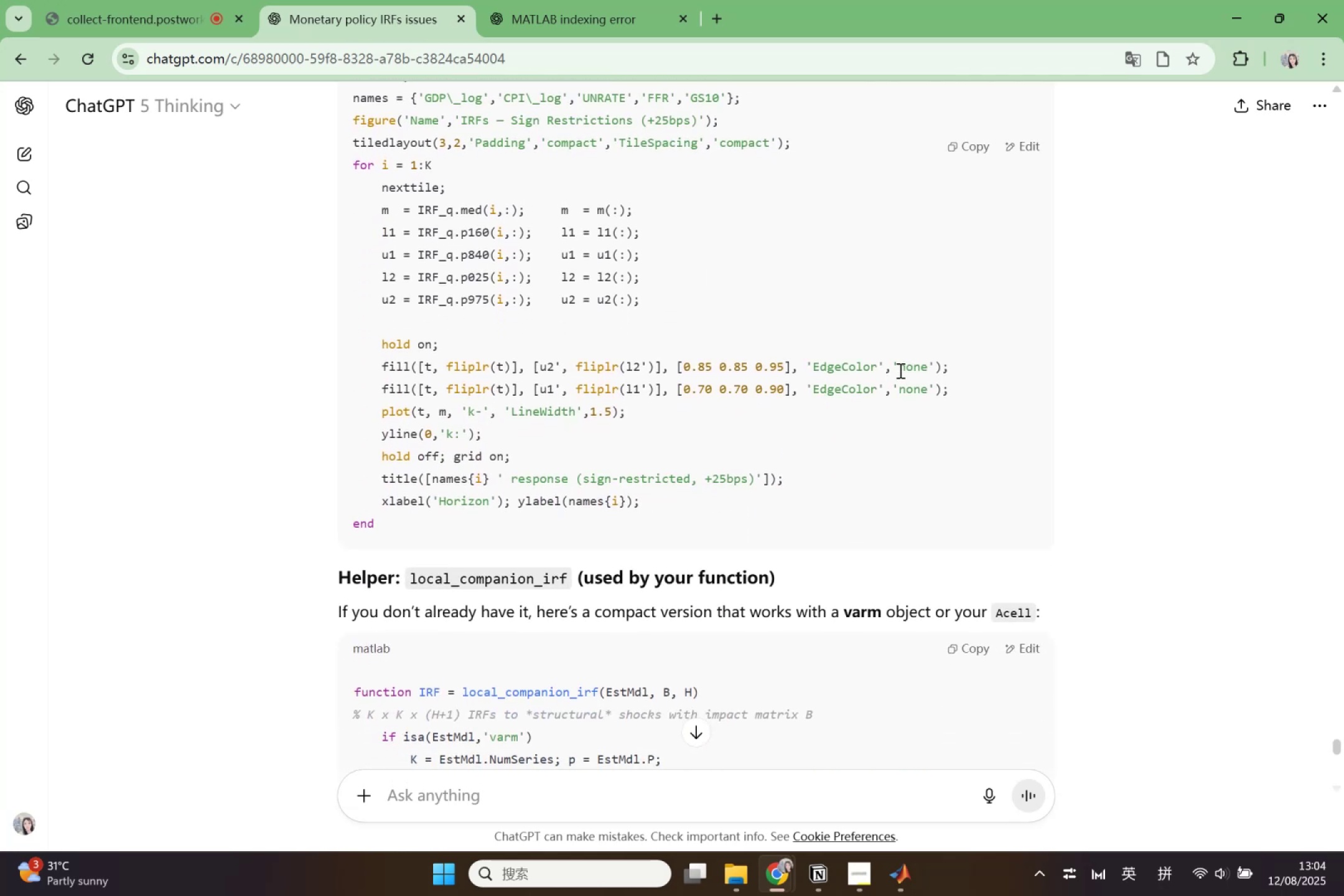 
wait(8.09)
 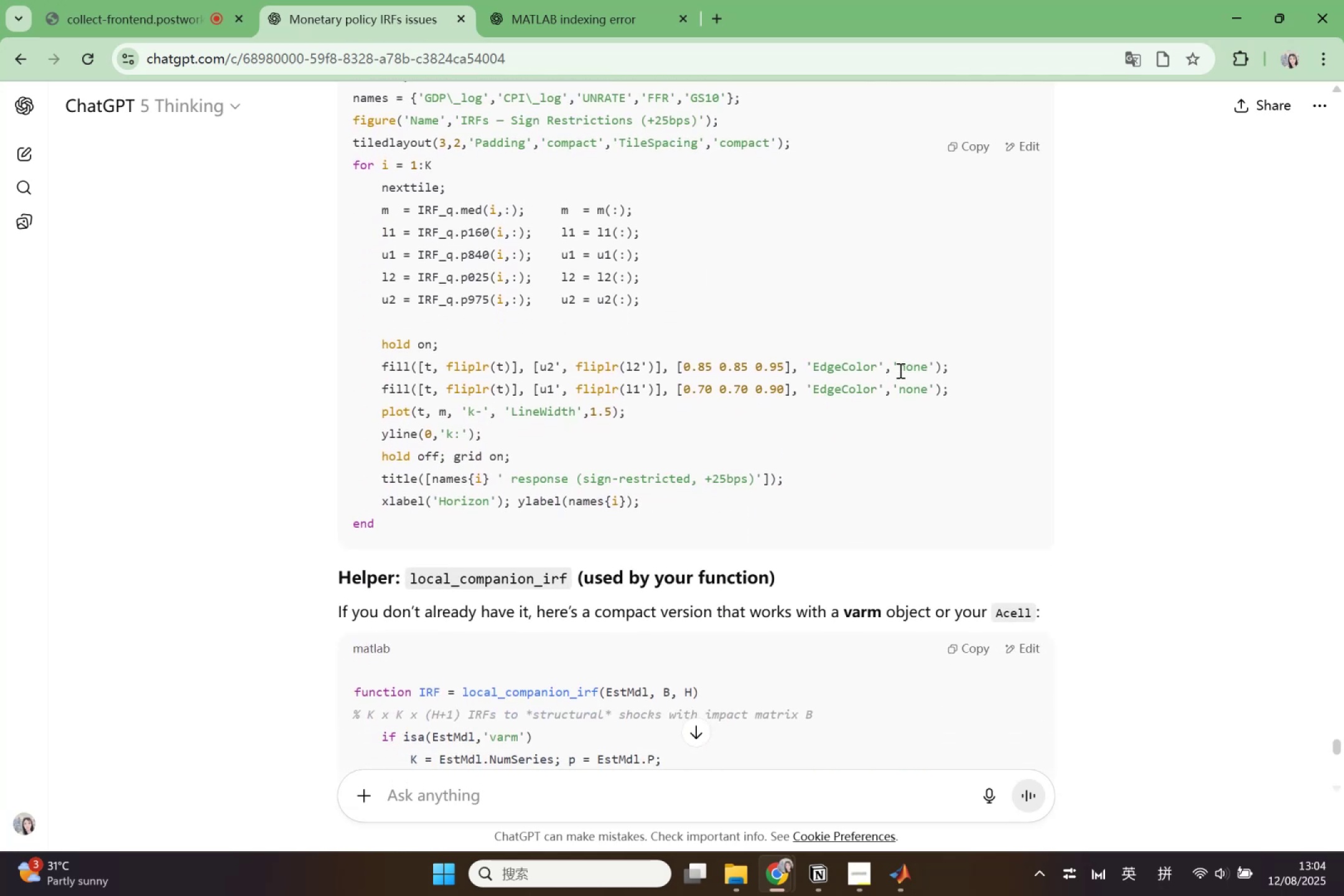 
scroll: coordinate [898, 369], scroll_direction: down, amount: 1.0
 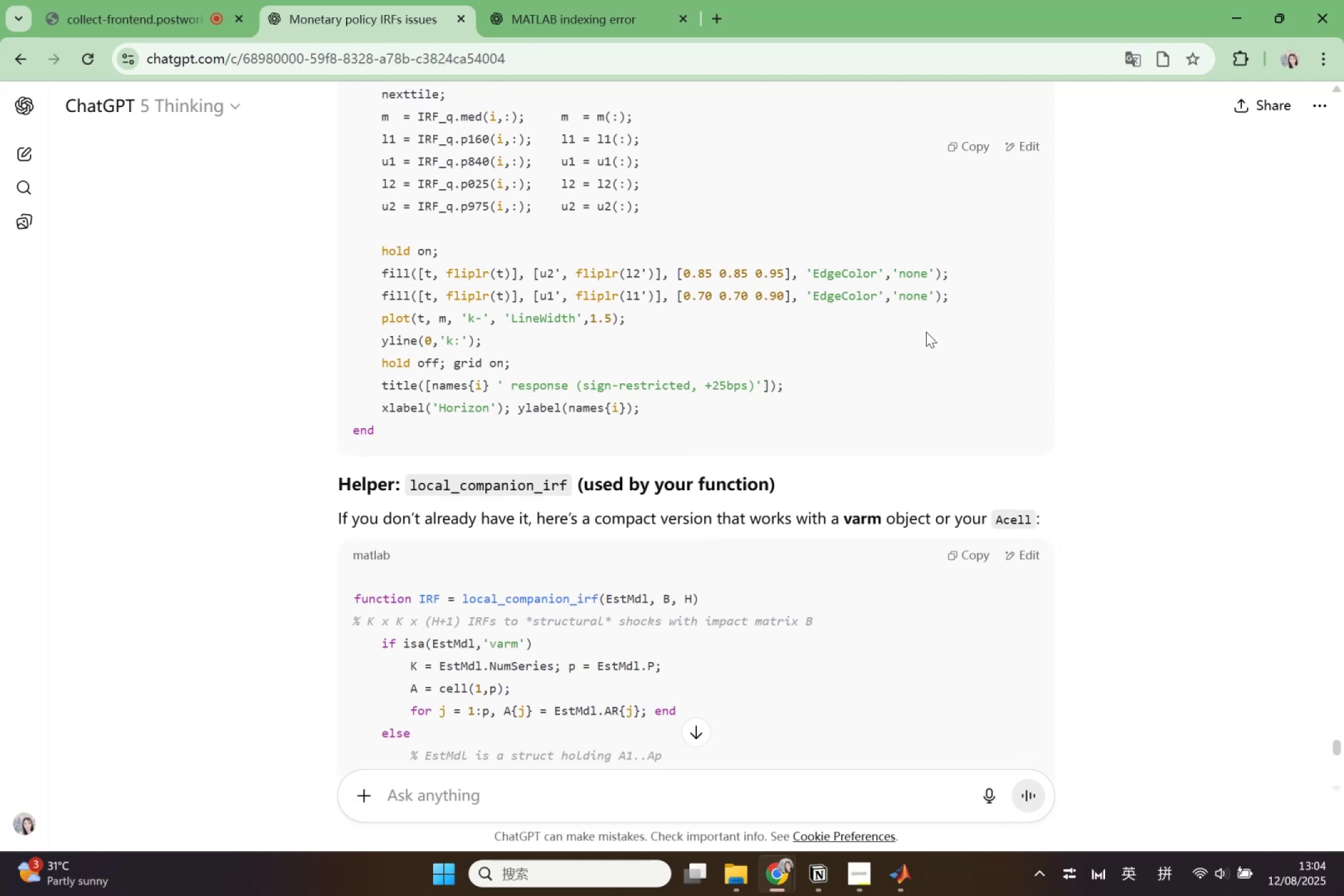 
wait(17.41)
 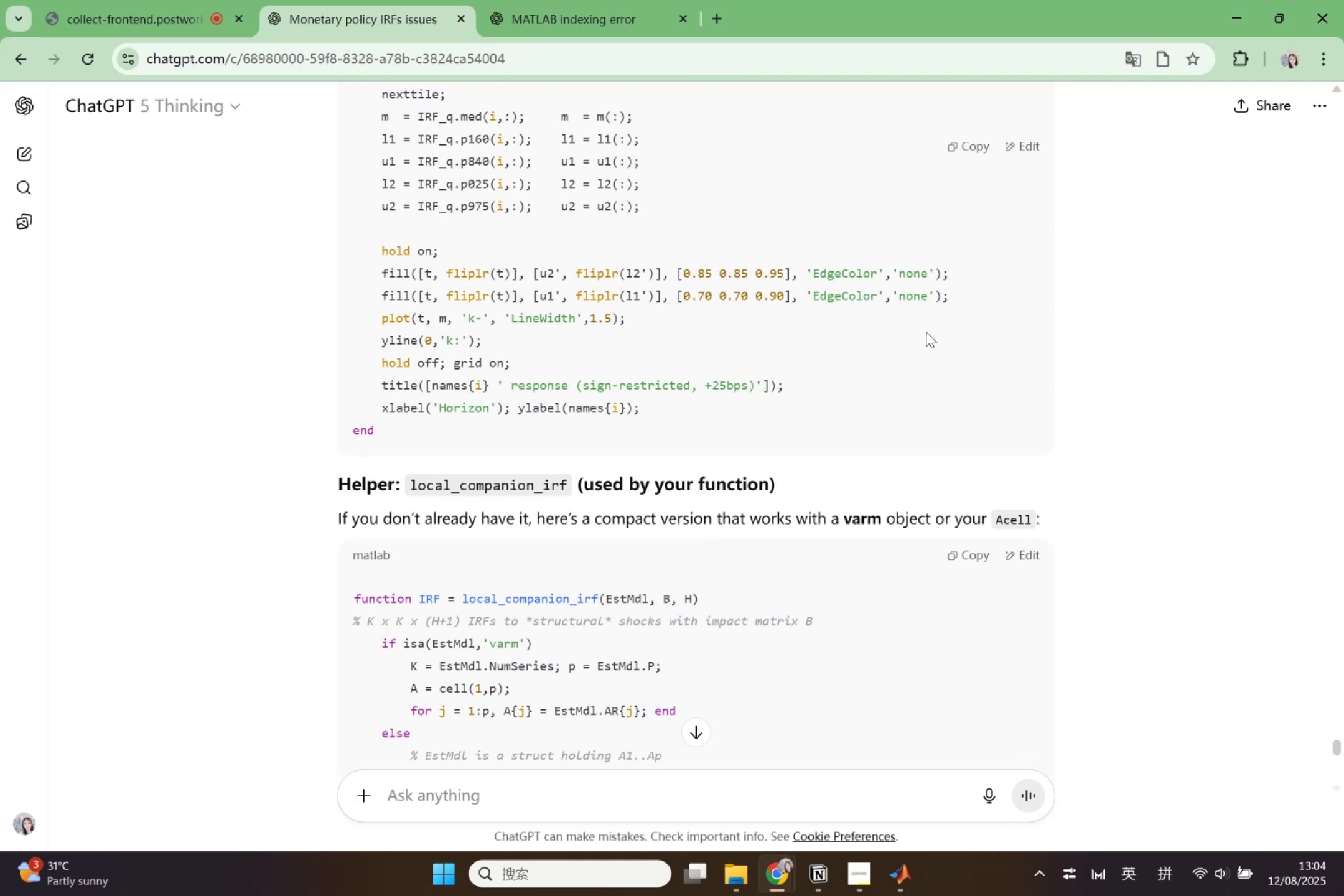 
scroll: coordinate [863, 582], scroll_direction: down, amount: 19.0
 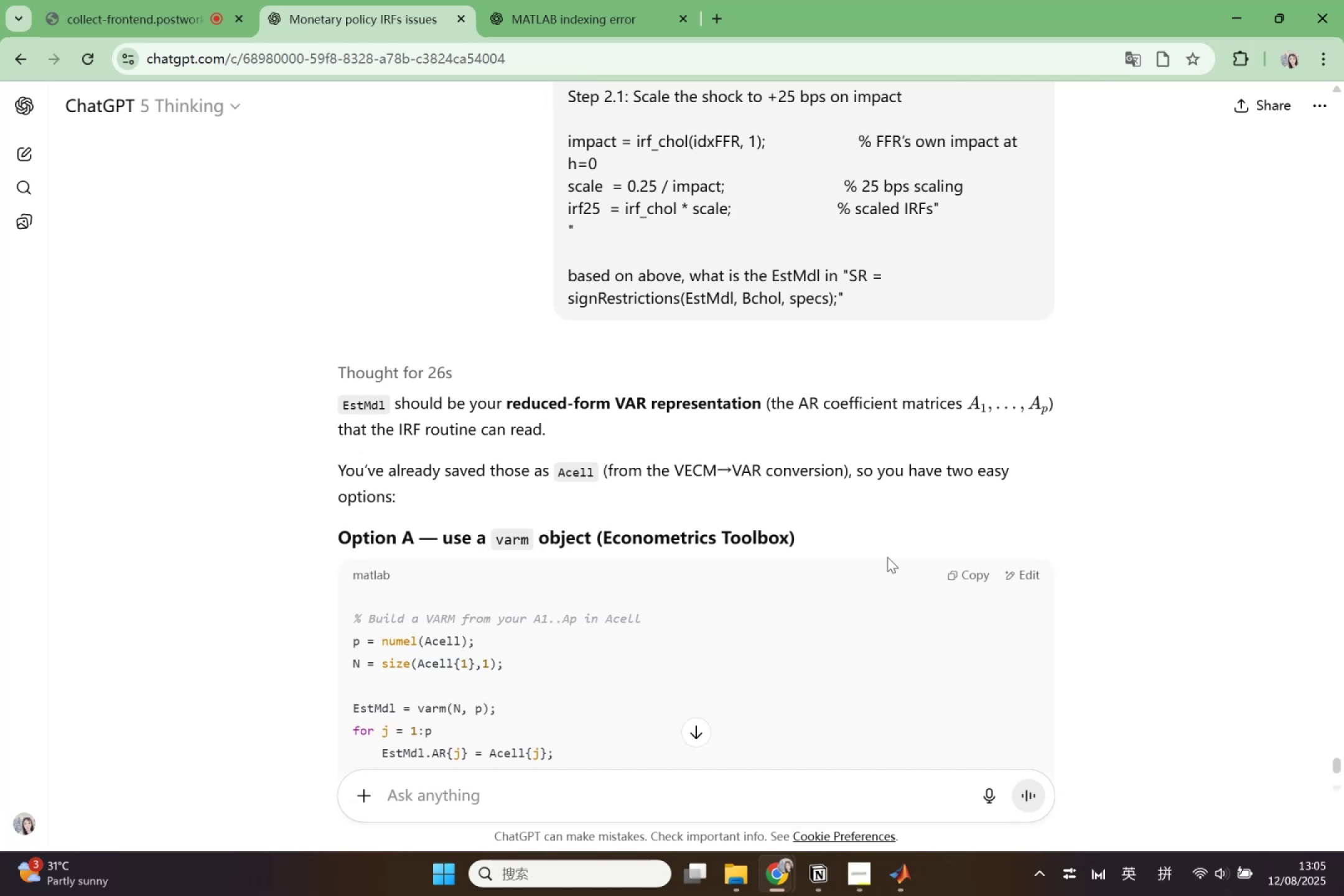 
wait(39.27)
 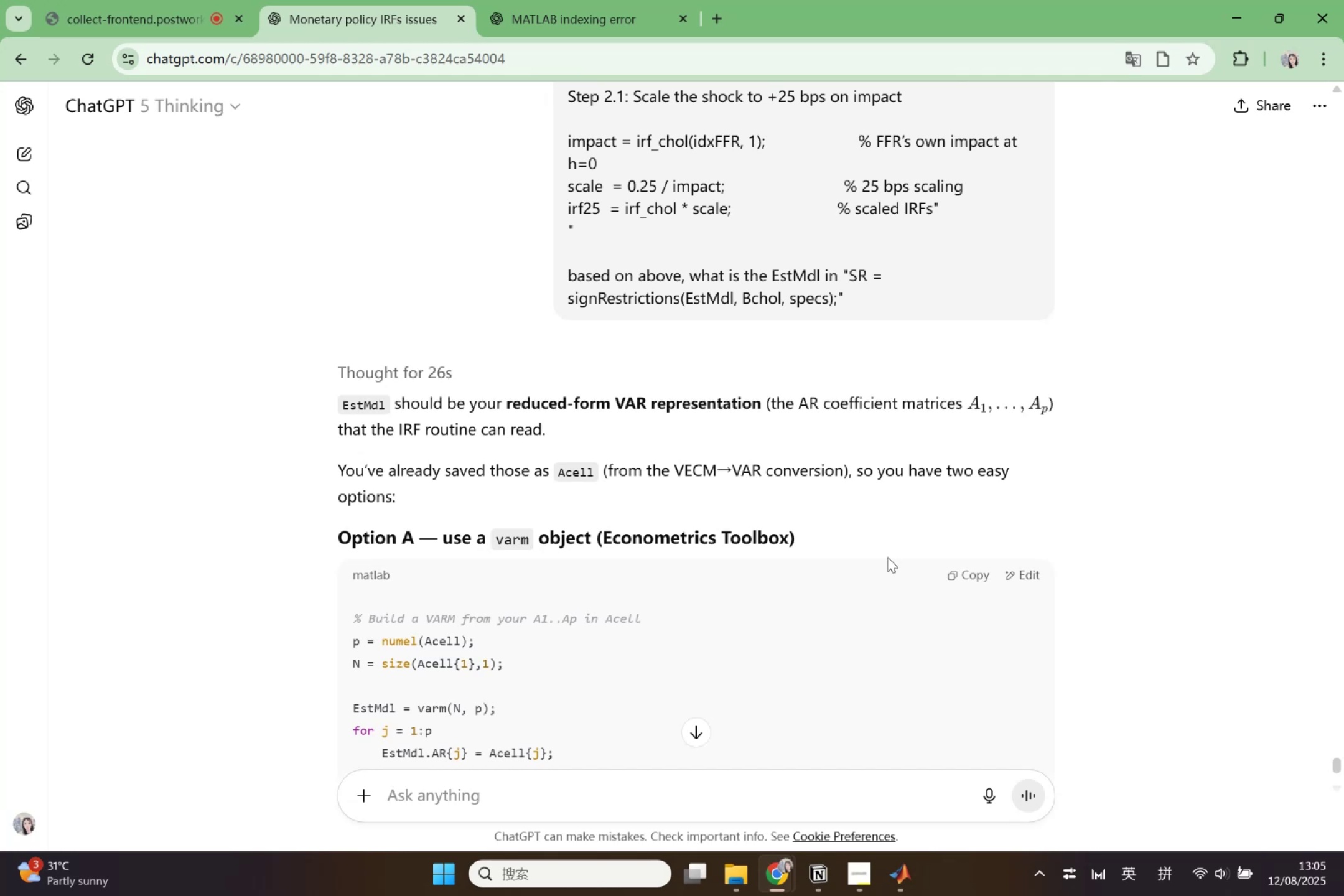 
scroll: coordinate [363, 629], scroll_direction: down, amount: 6.0
 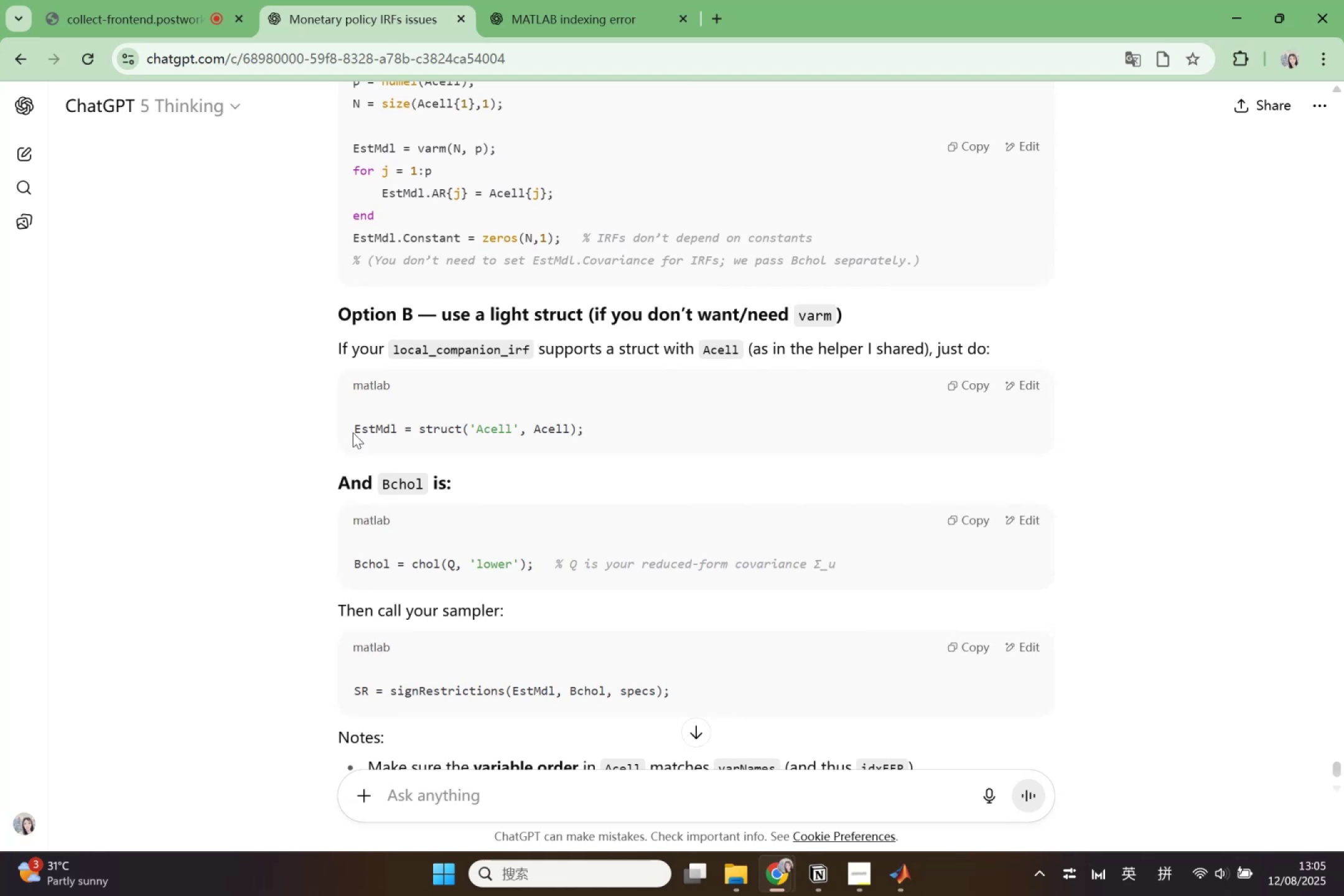 
wait(14.38)
 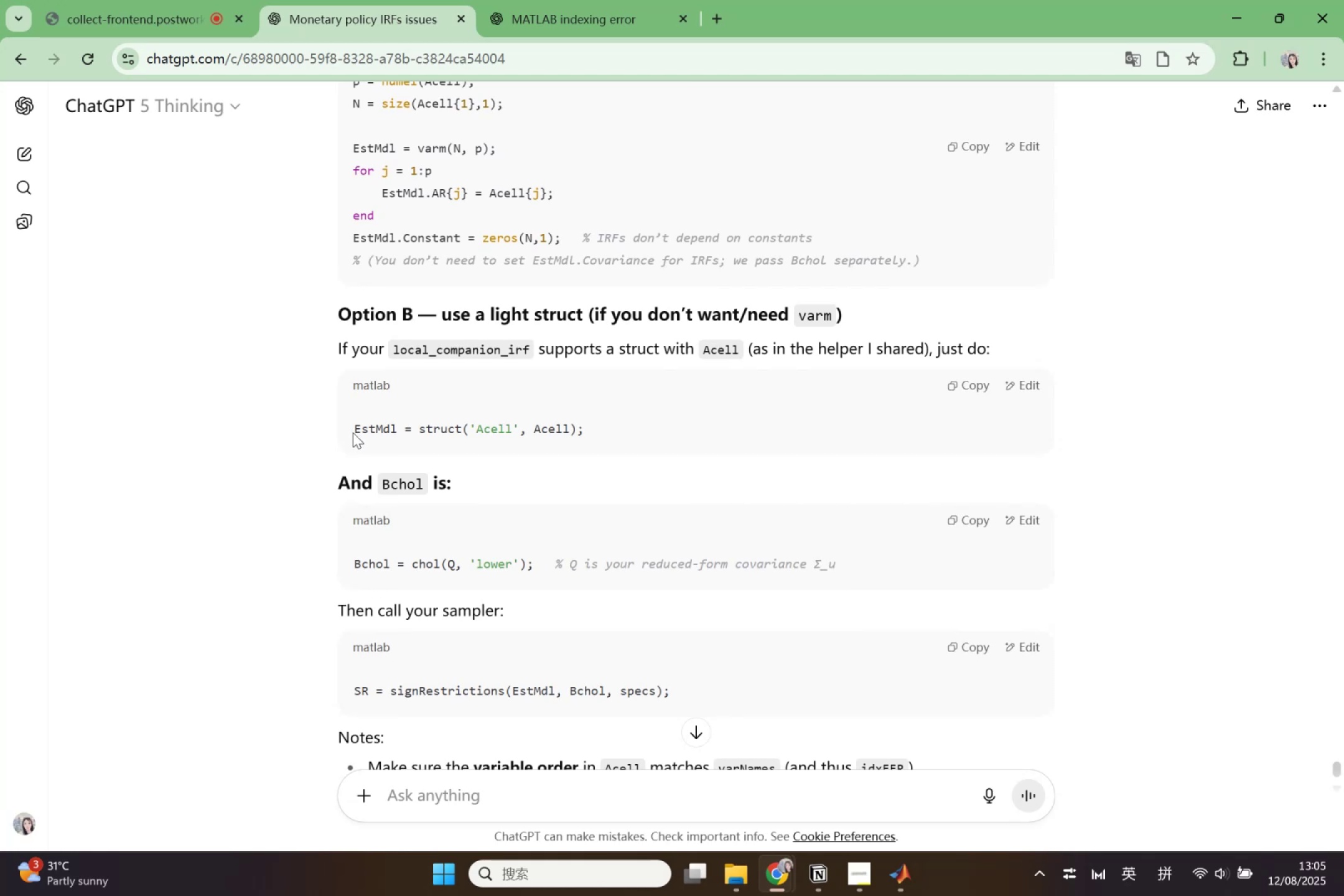 
scroll: coordinate [572, 526], scroll_direction: up, amount: 9.0
 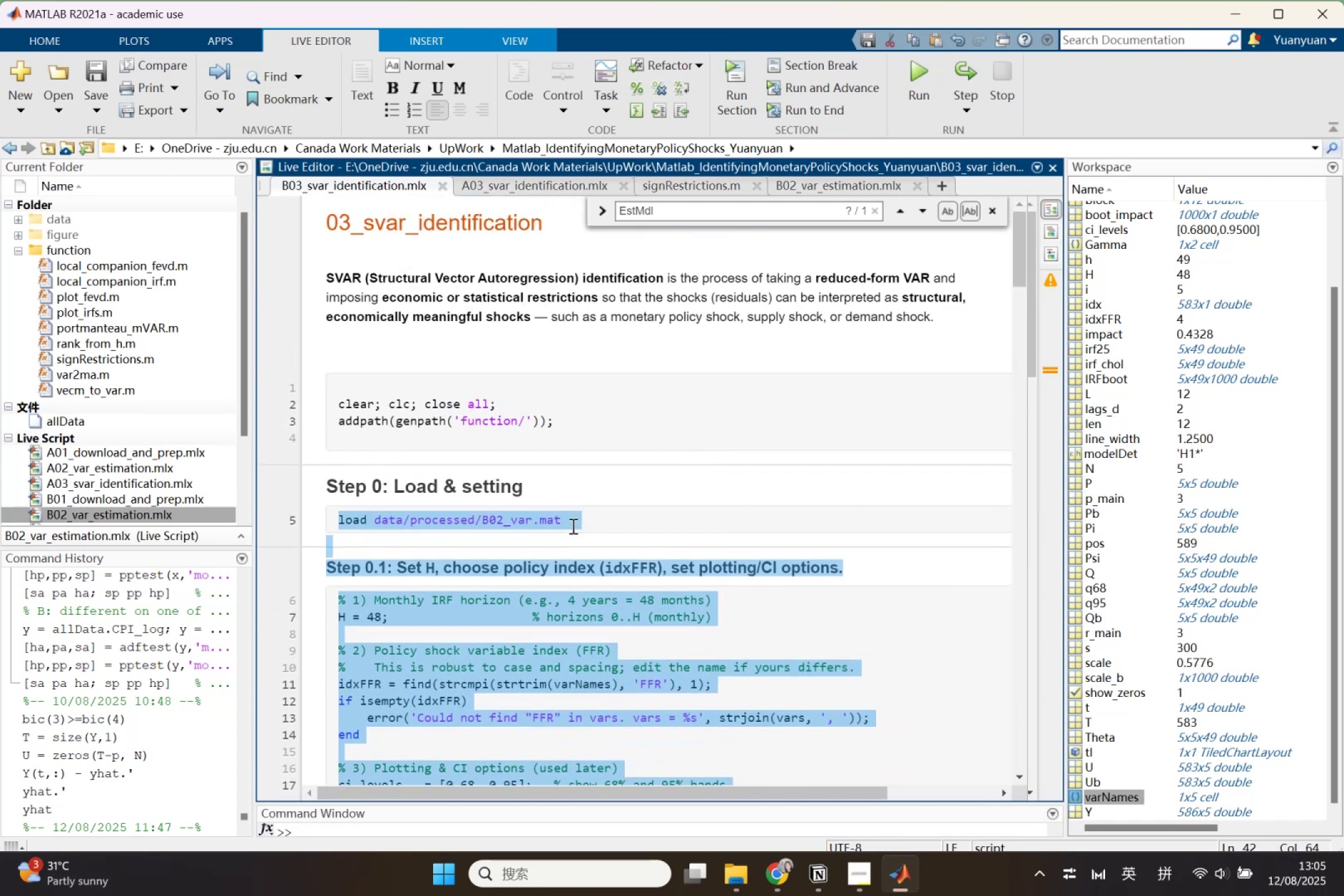 
scroll: coordinate [572, 526], scroll_direction: none, amount: 0.0
 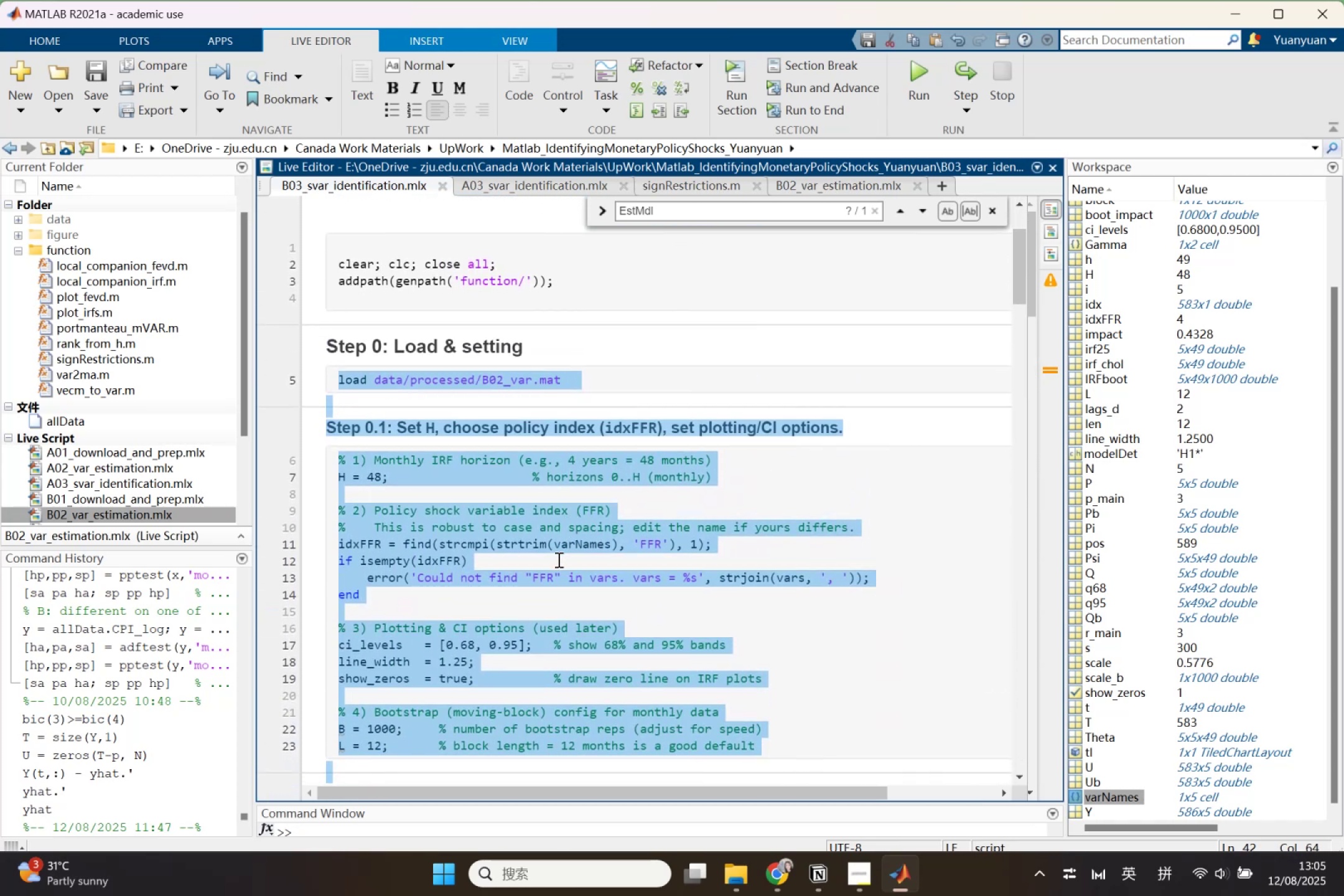 
left_click([558, 559])
 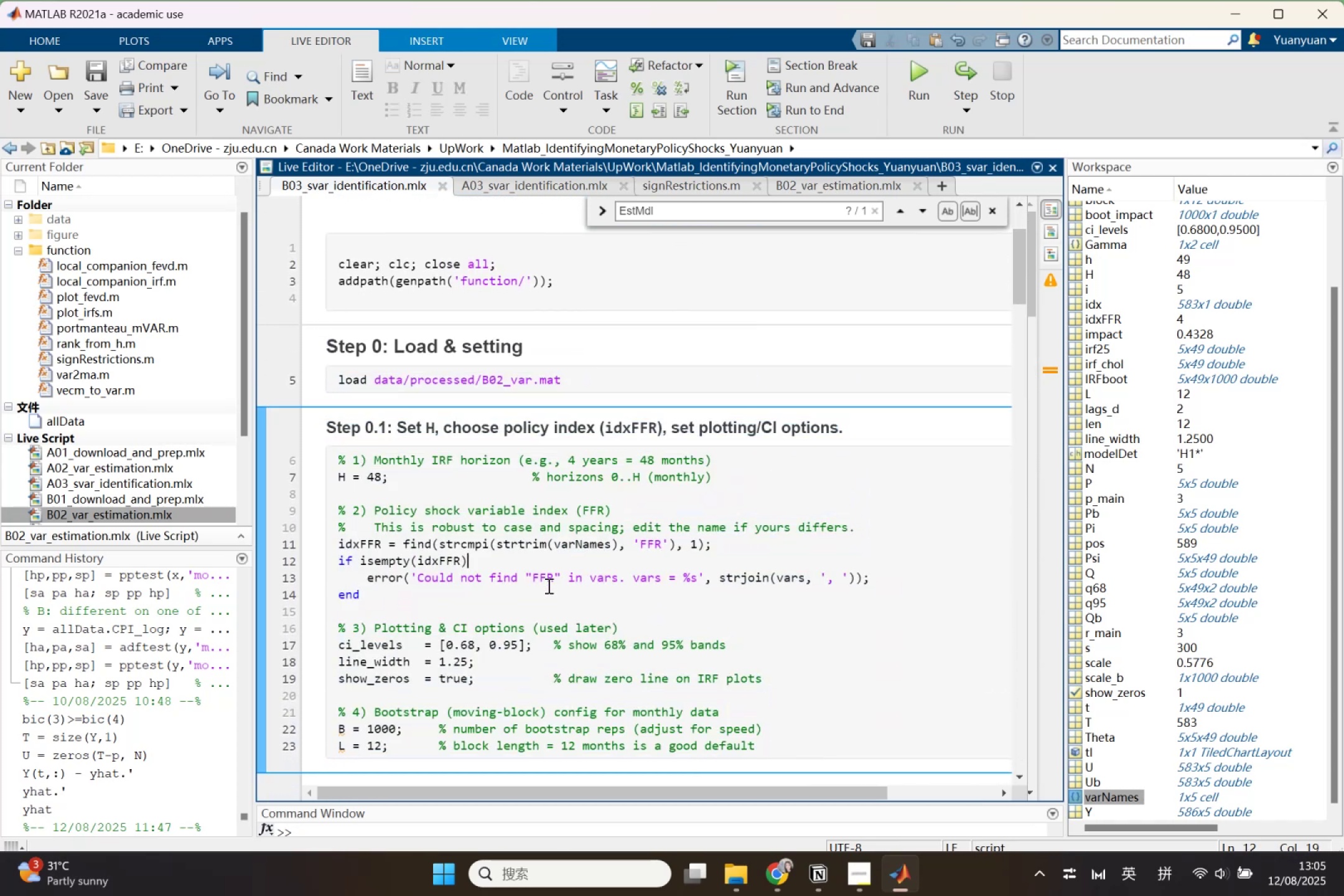 
scroll: coordinate [546, 605], scroll_direction: down, amount: 2.0
 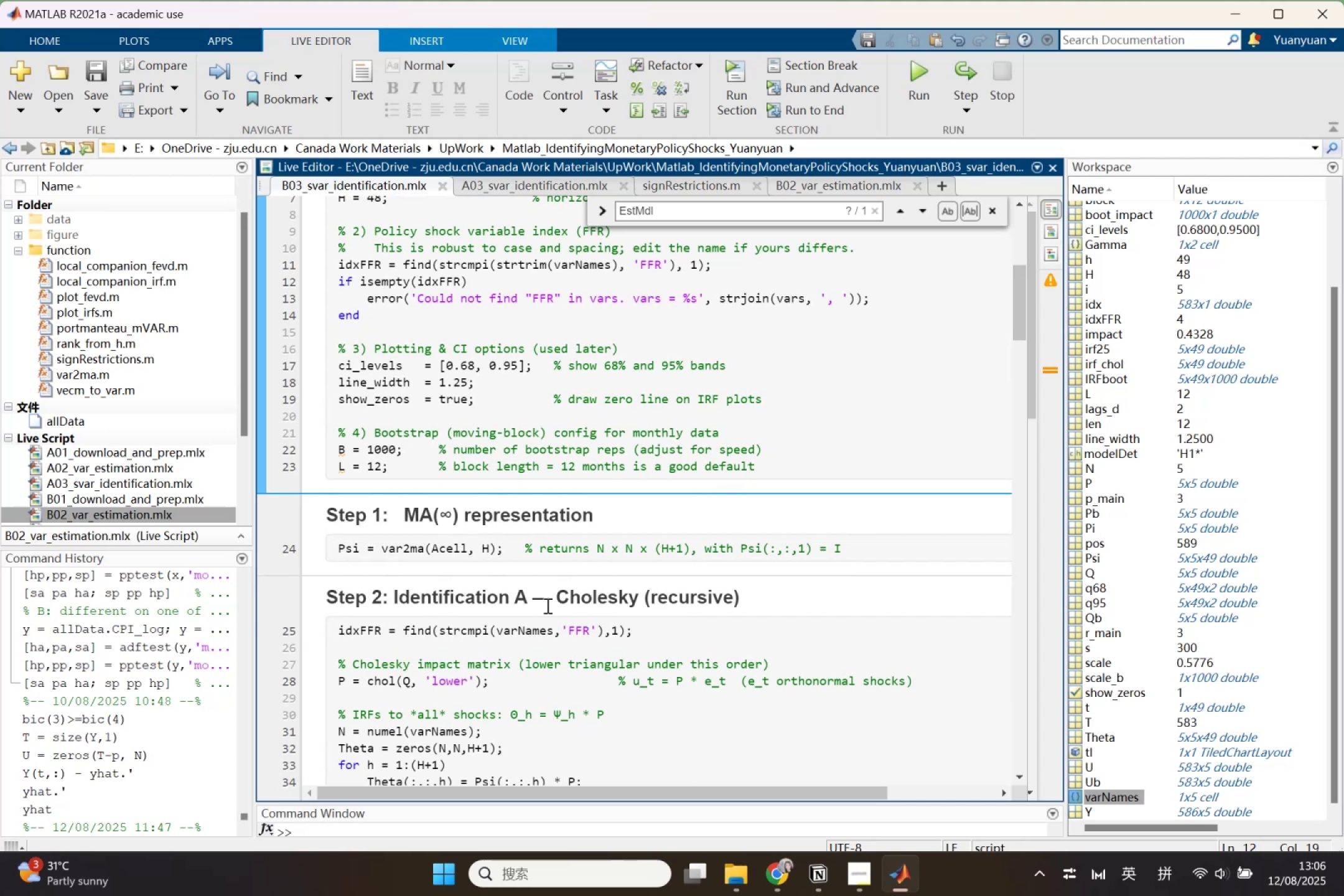 
wait(6.39)
 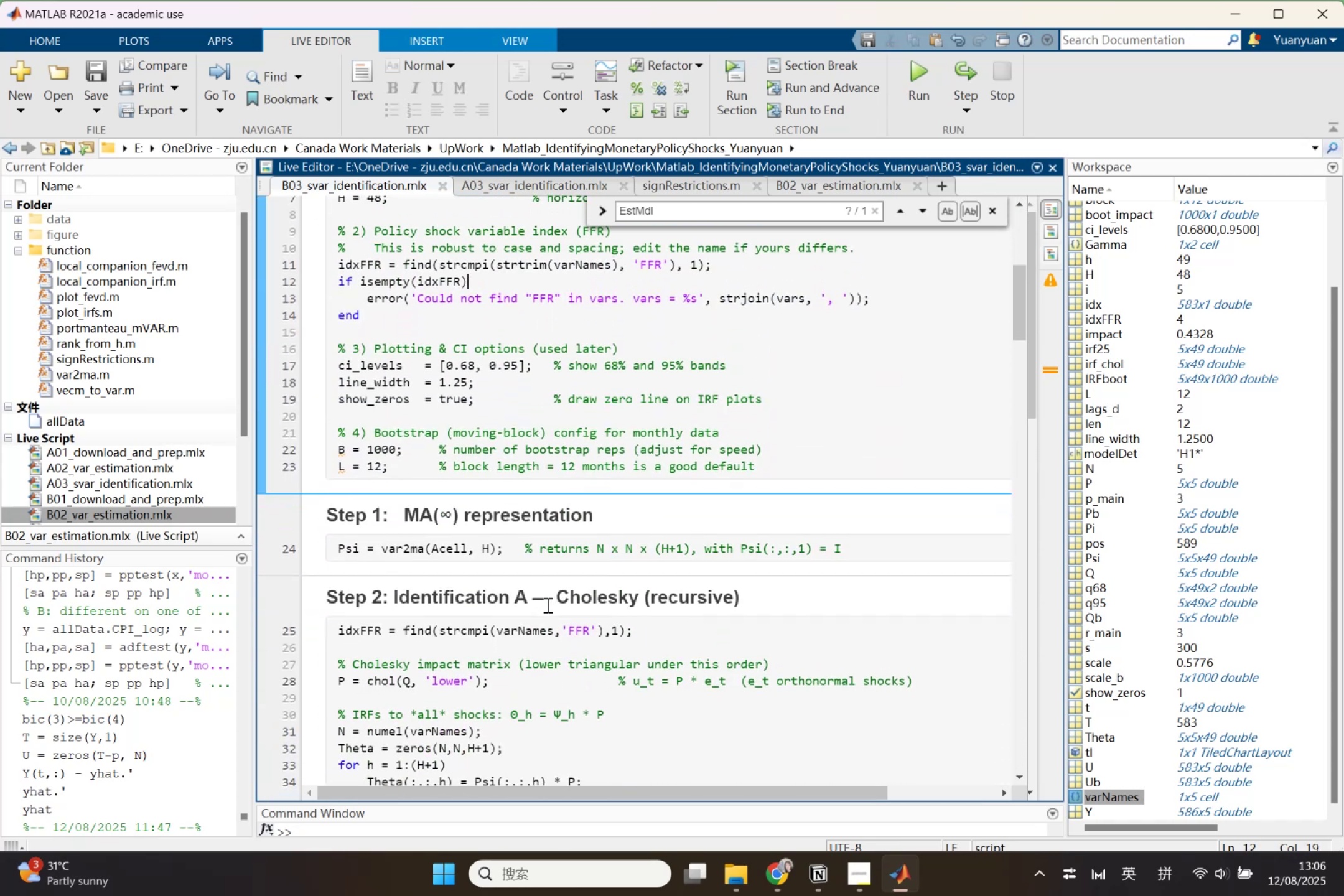 
scroll: coordinate [546, 605], scroll_direction: down, amount: 2.0
 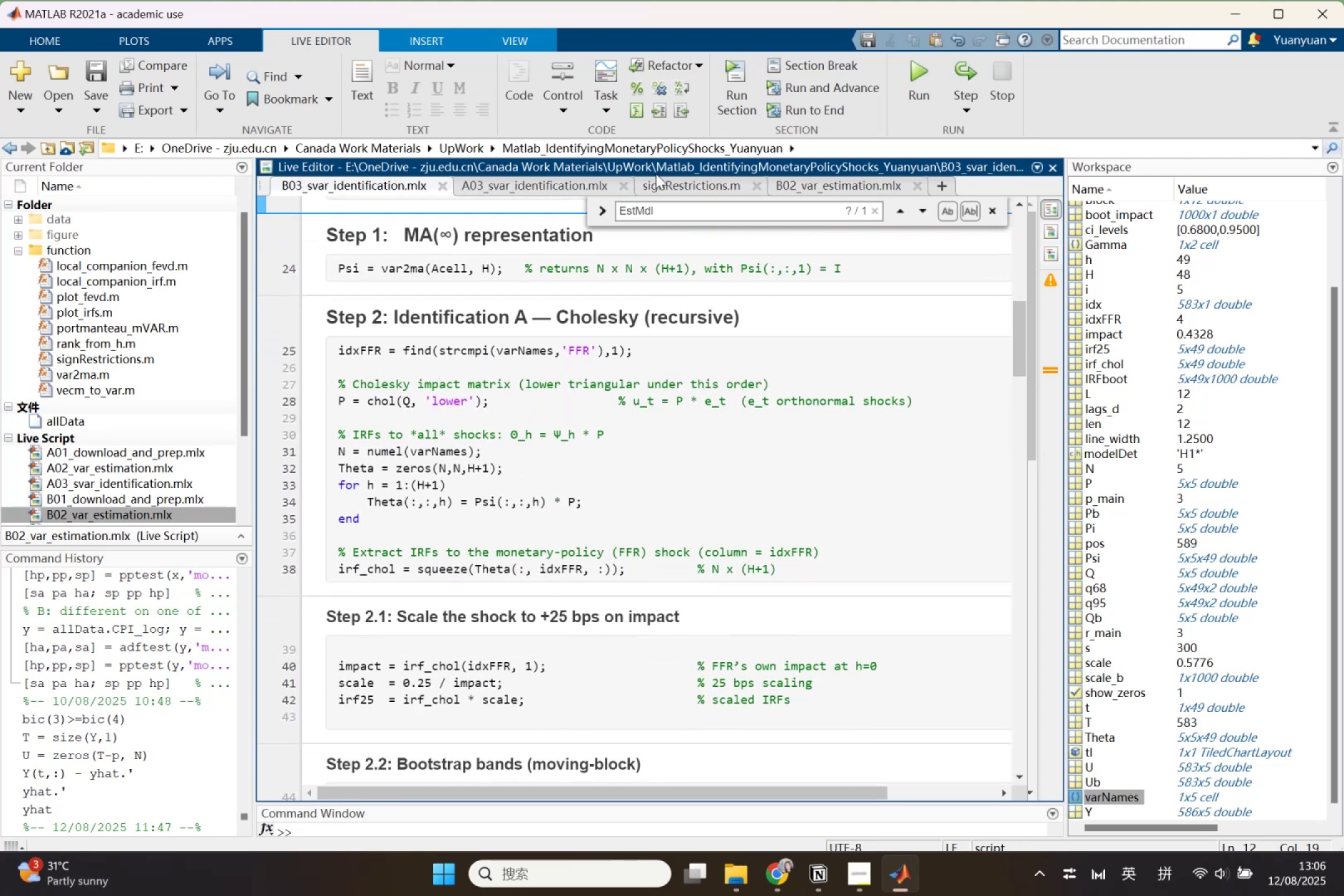 
left_click([791, 187])
 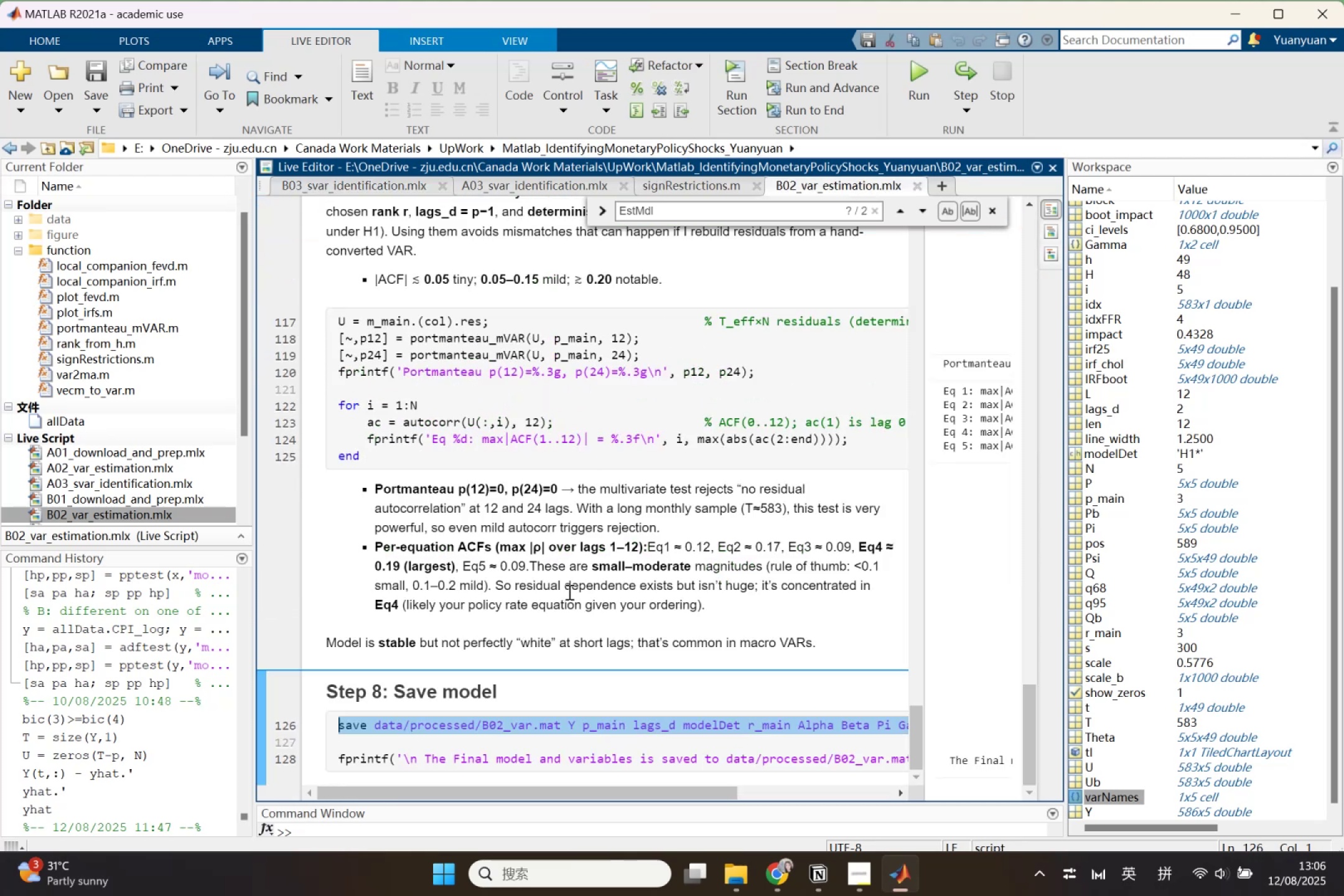 
scroll: coordinate [568, 592], scroll_direction: up, amount: 10.0
 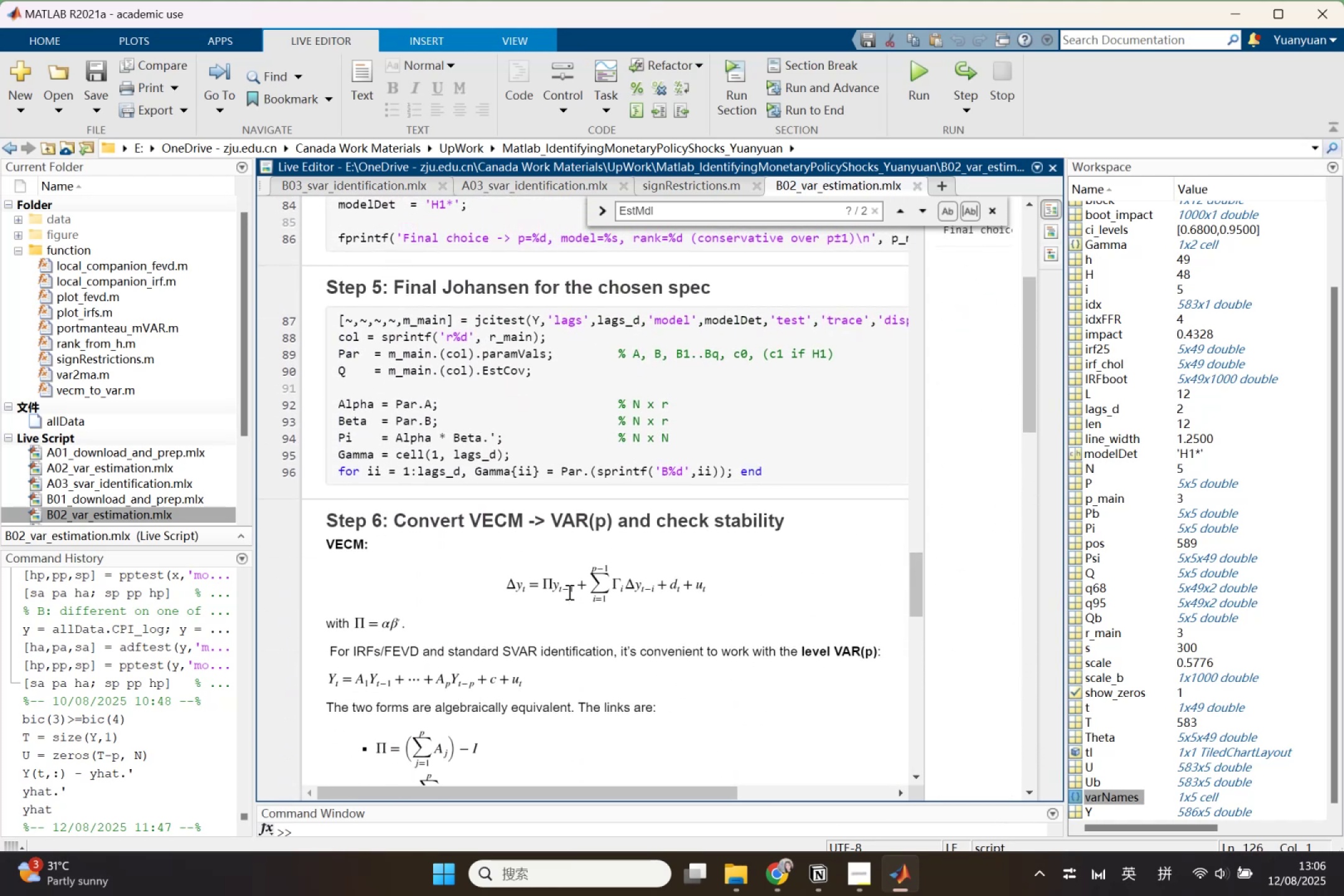 
scroll: coordinate [568, 592], scroll_direction: down, amount: 2.0
 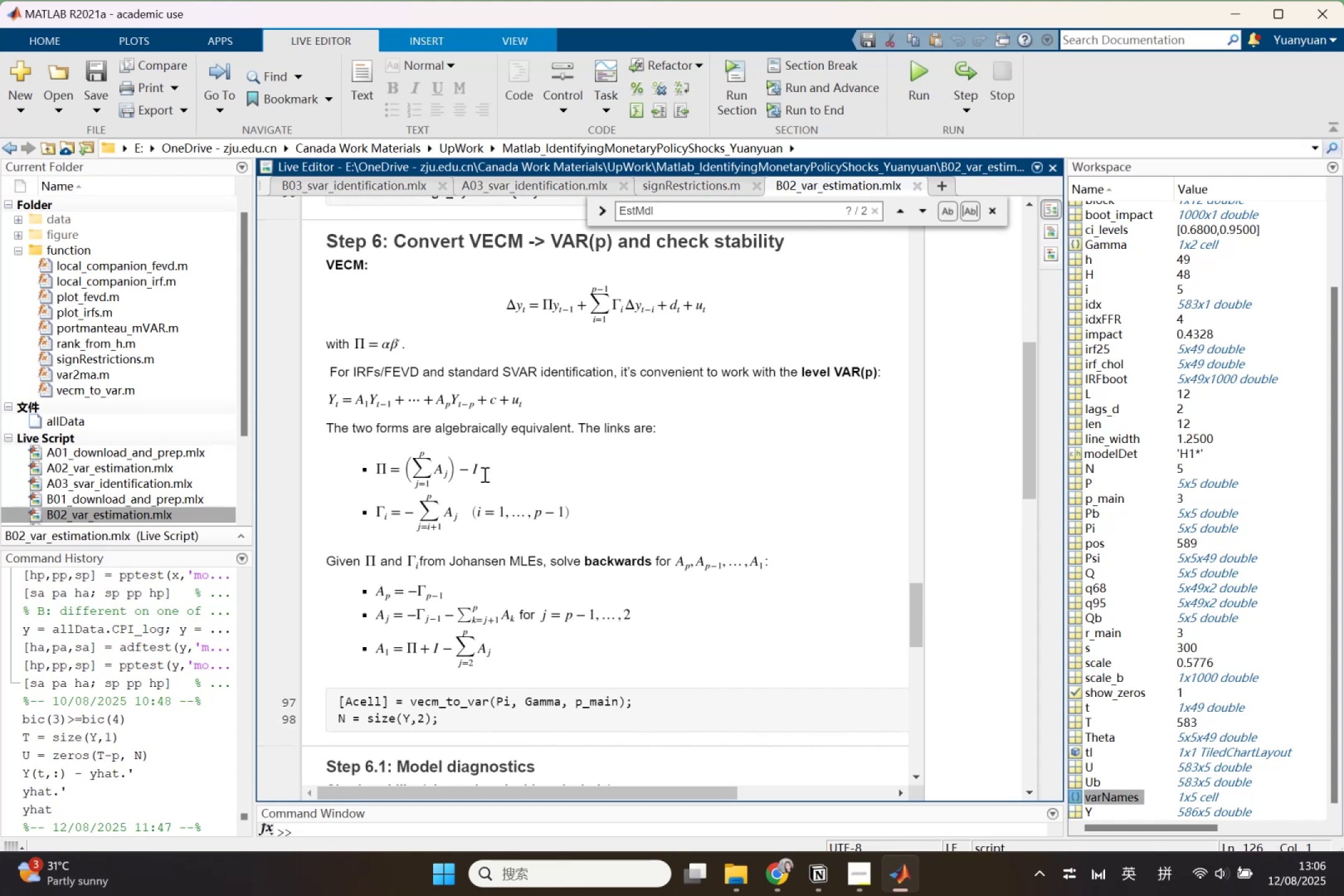 
wait(24.31)
 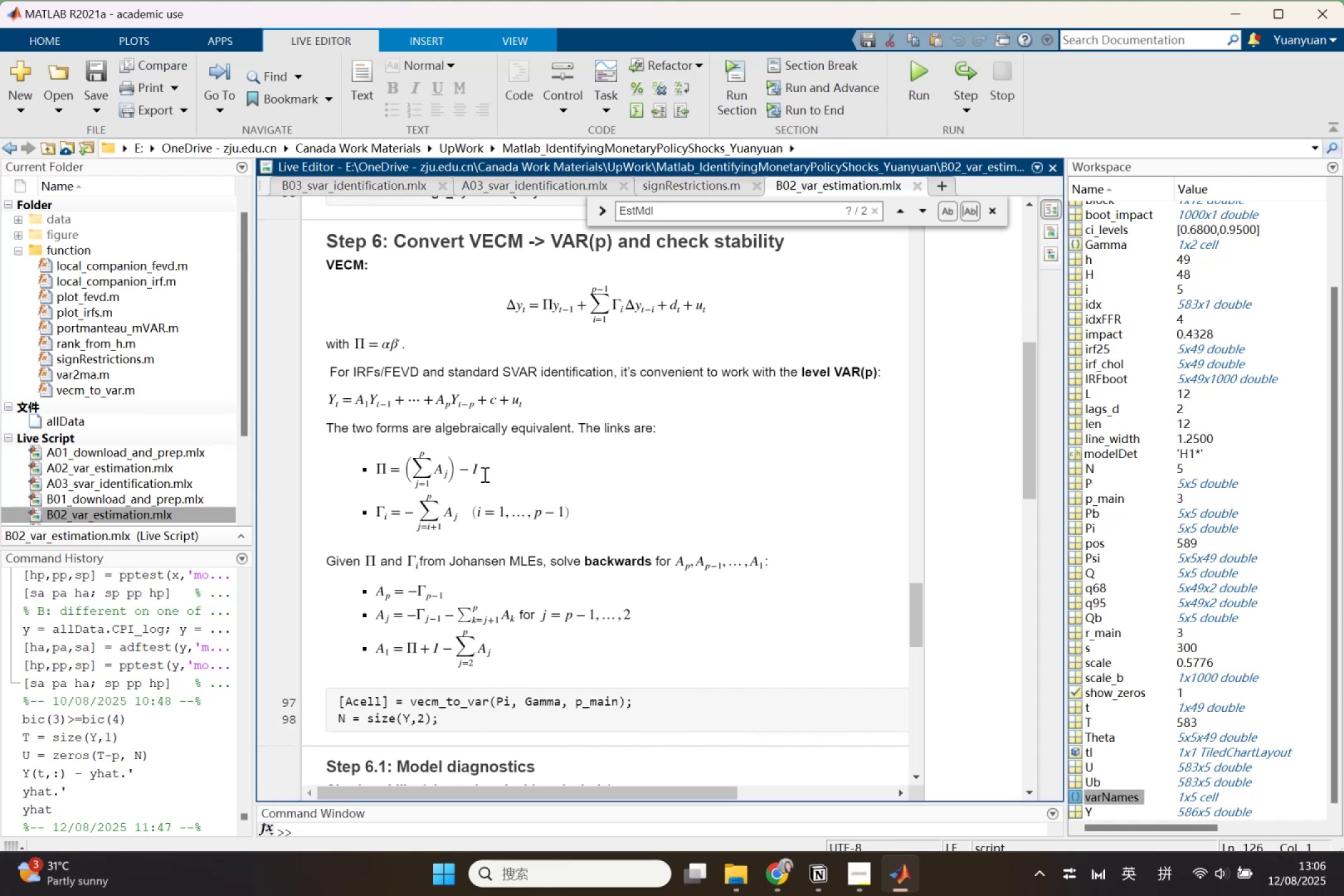 
scroll: coordinate [421, 585], scroll_direction: down, amount: 2.0
 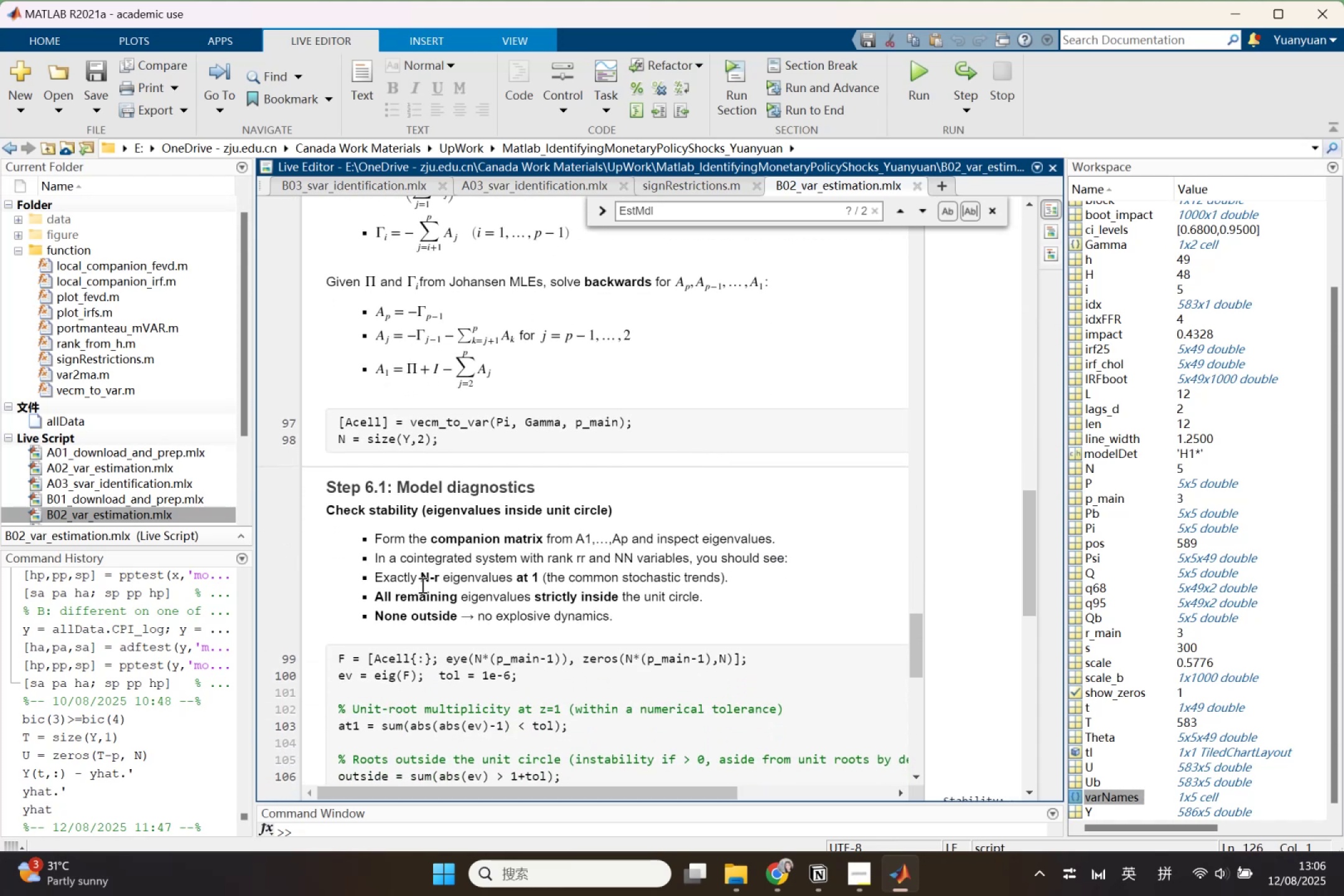 
wait(9.07)
 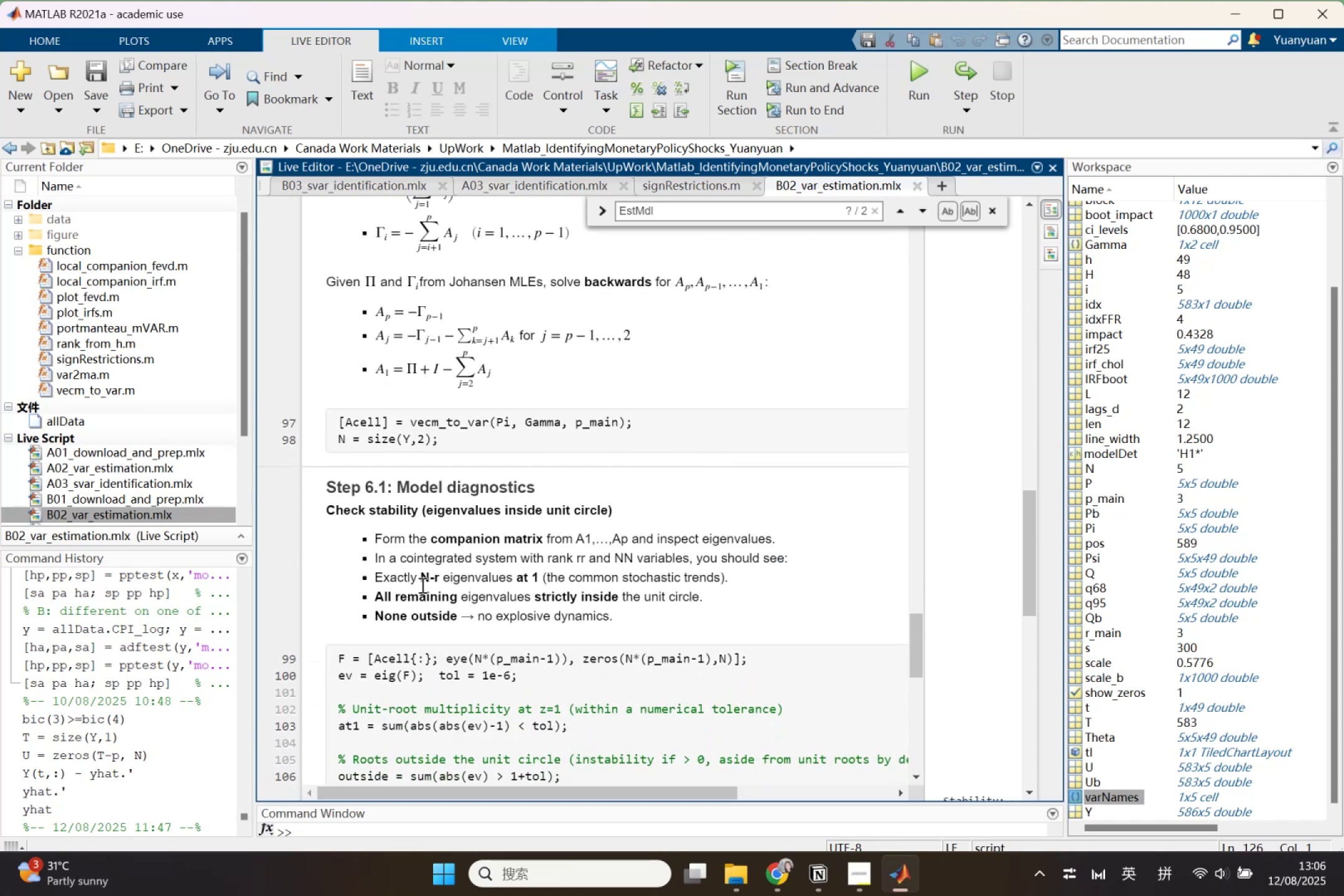 
scroll: coordinate [421, 585], scroll_direction: down, amount: 1.0
 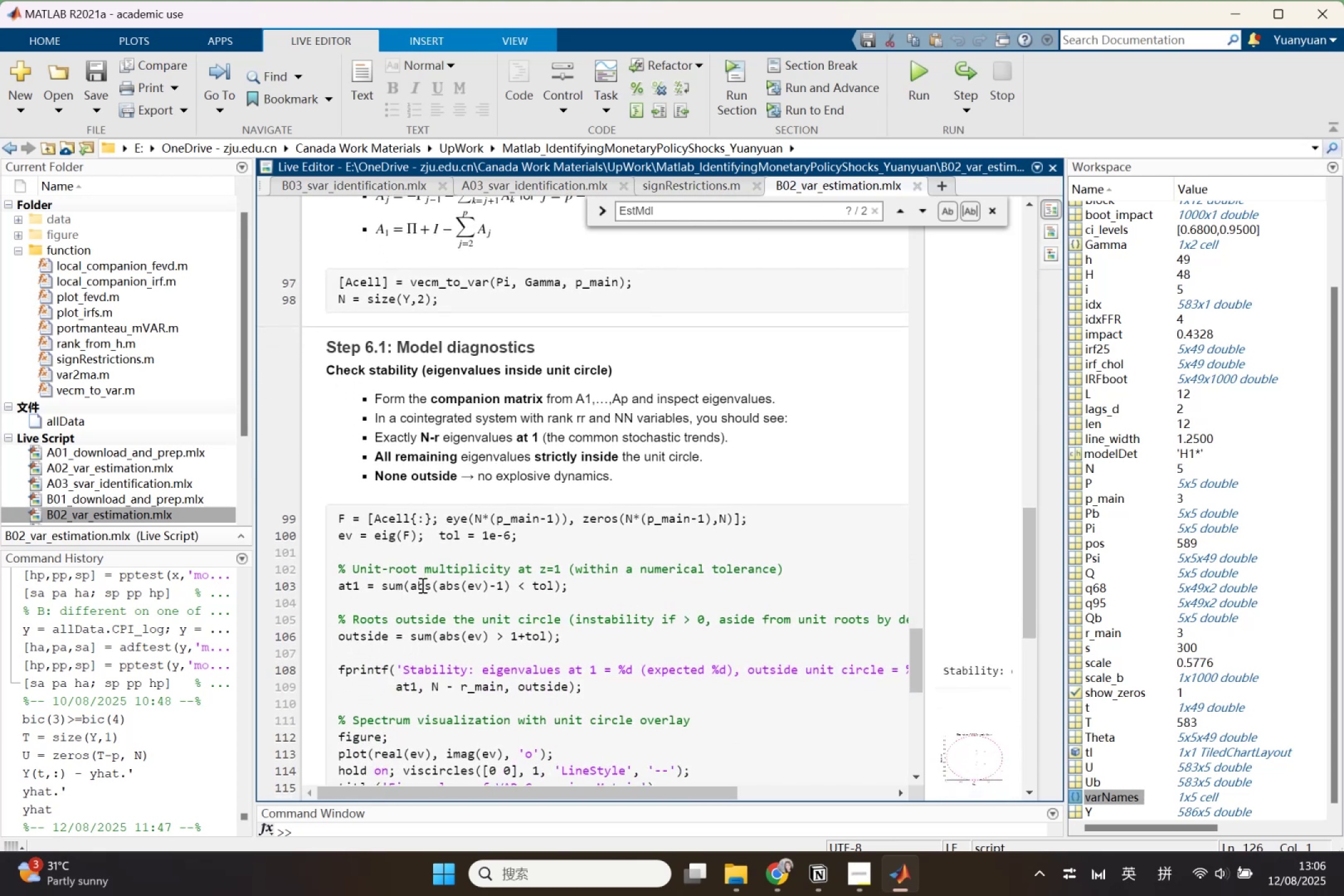 
wait(5.74)
 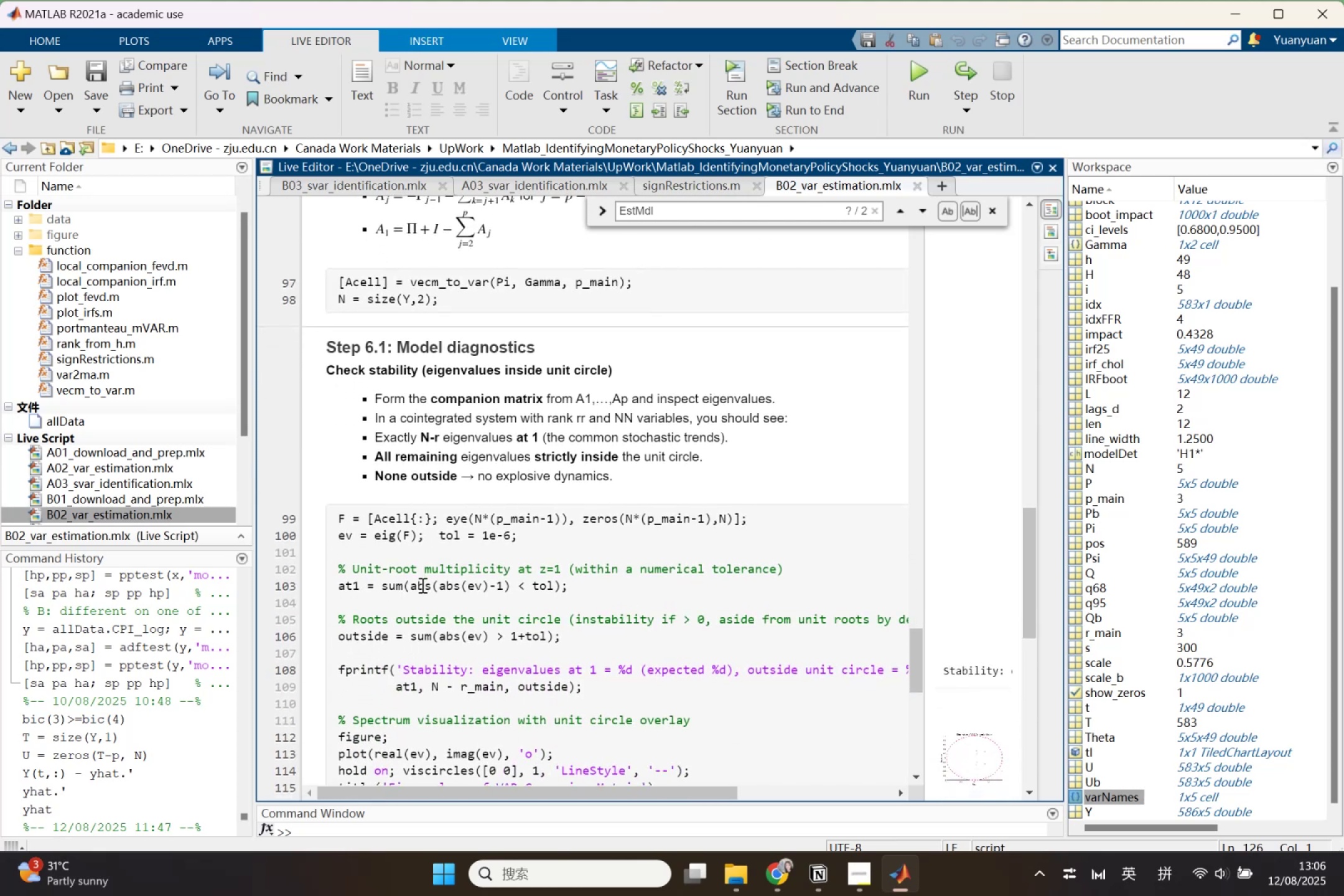 
scroll: coordinate [421, 585], scroll_direction: down, amount: 2.0
 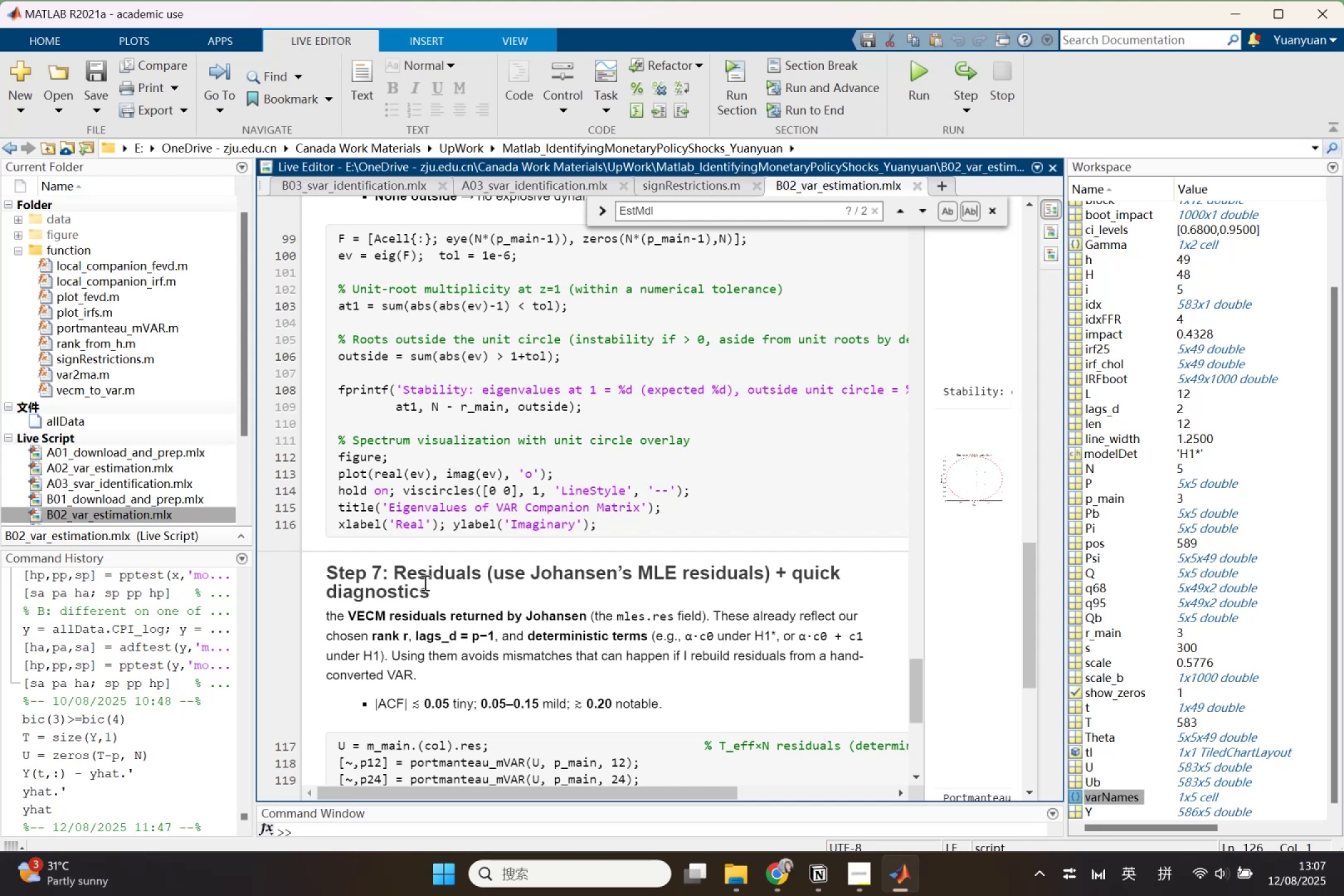 
wait(22.67)
 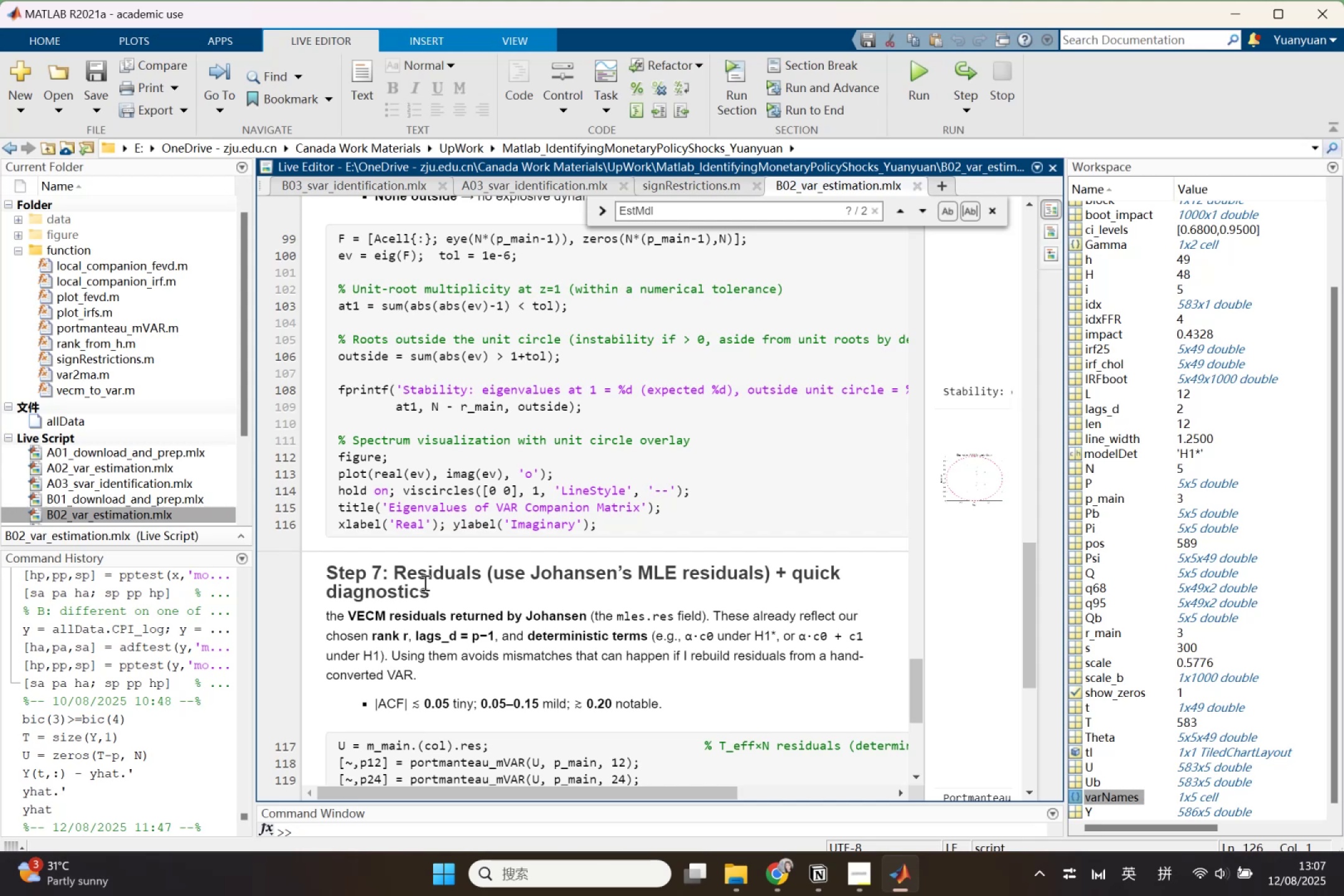 
scroll: coordinate [424, 582], scroll_direction: down, amount: 1.0
 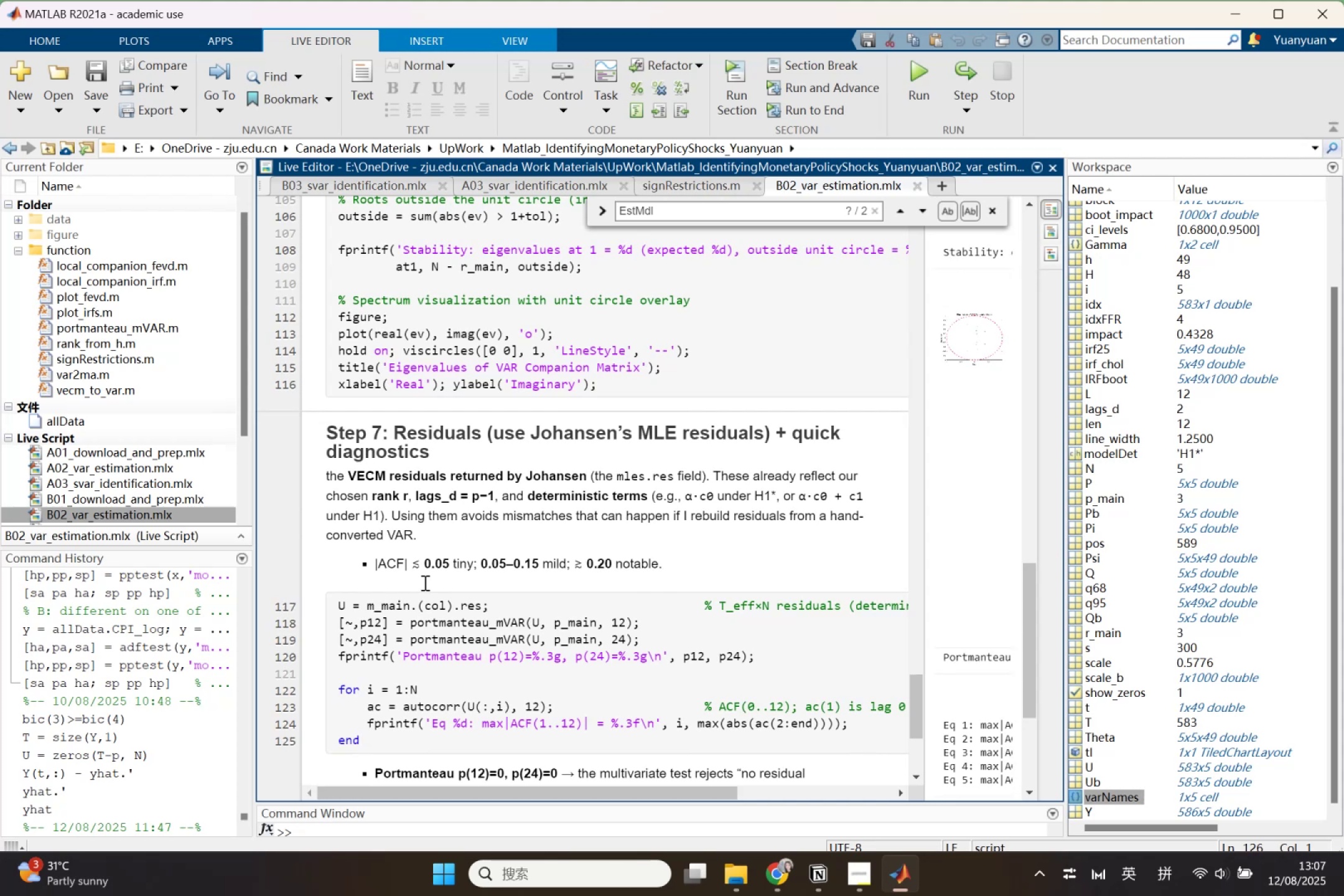 
wait(12.23)
 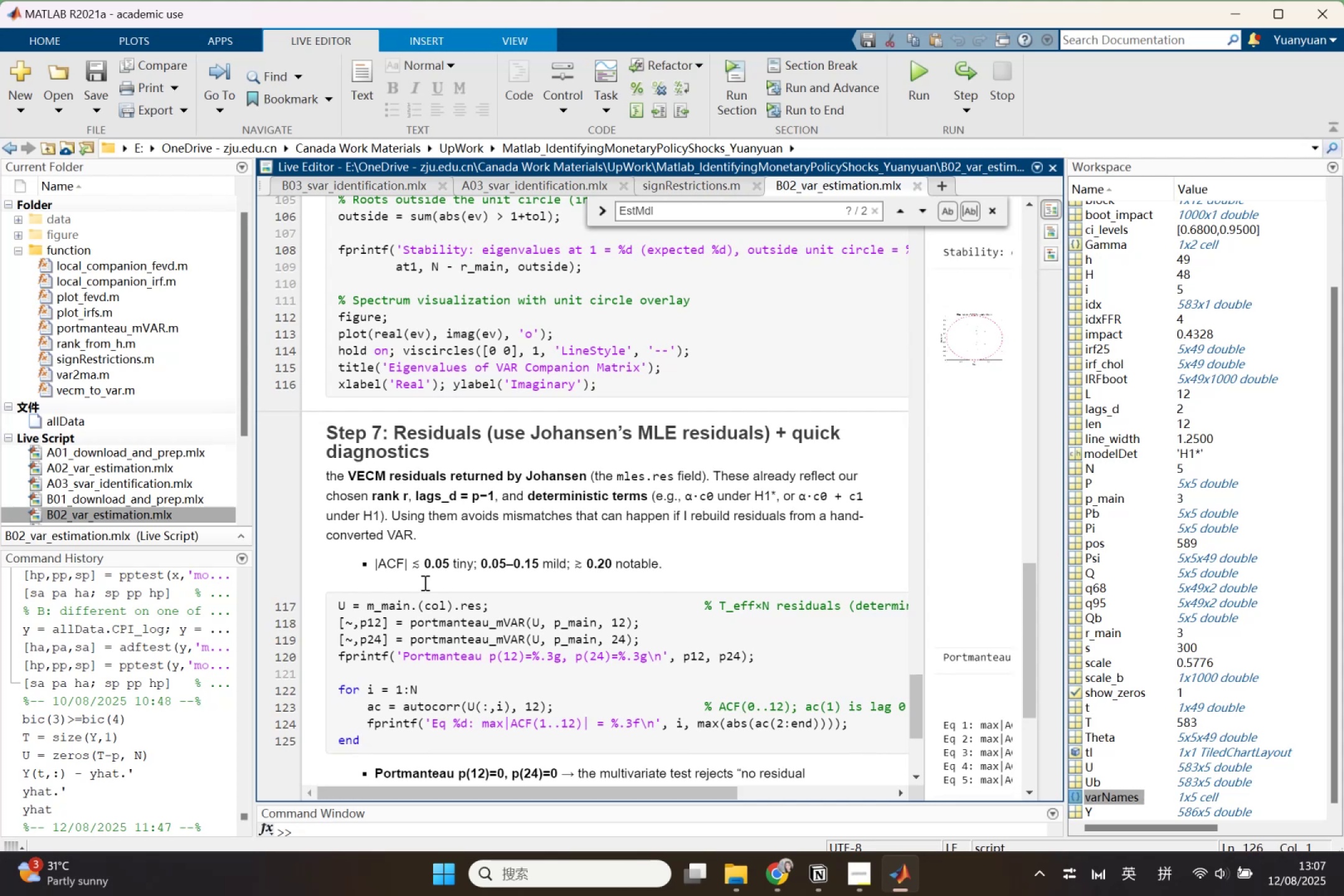 
scroll: coordinate [427, 567], scroll_direction: down, amount: 1.0
 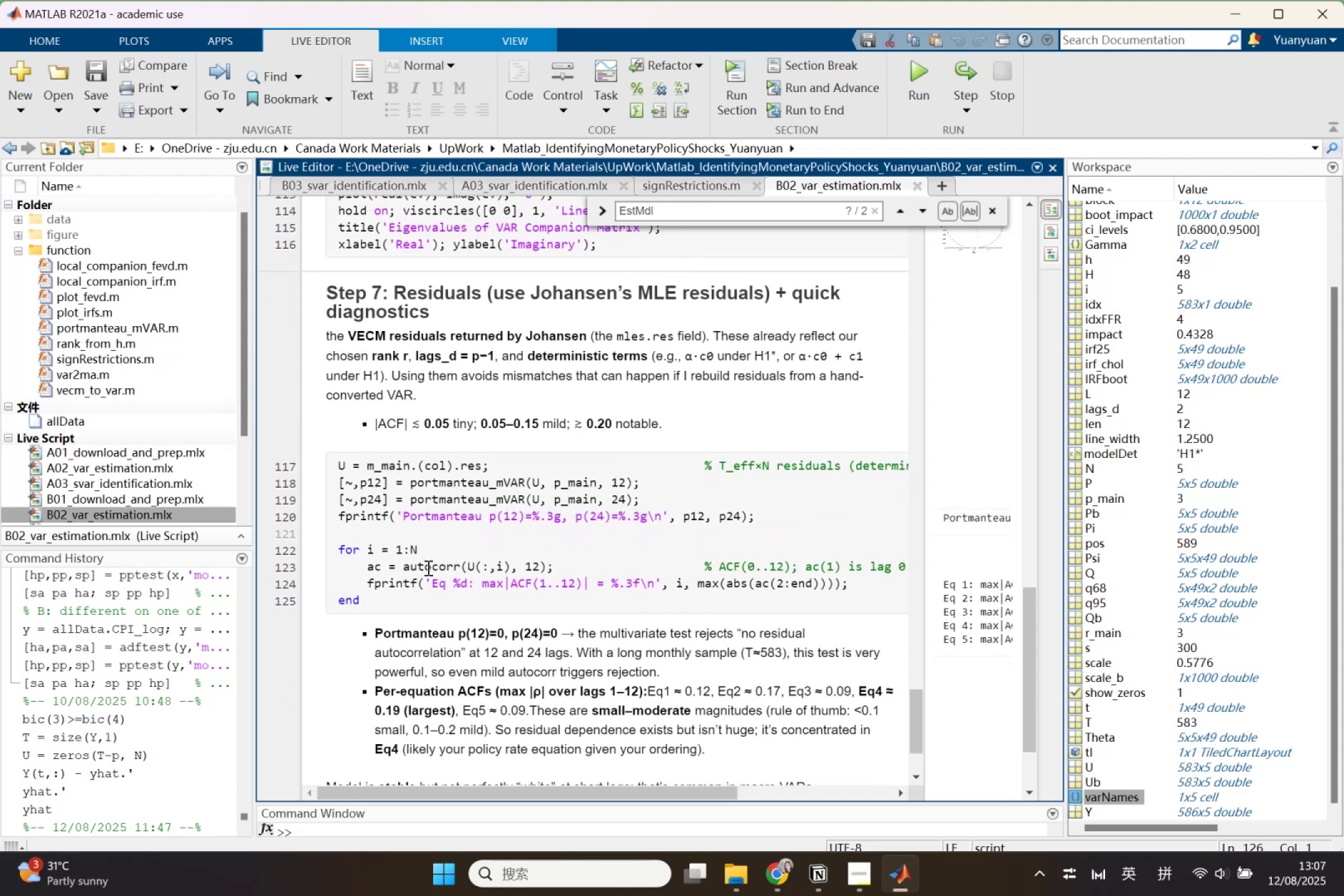 
wait(5.54)
 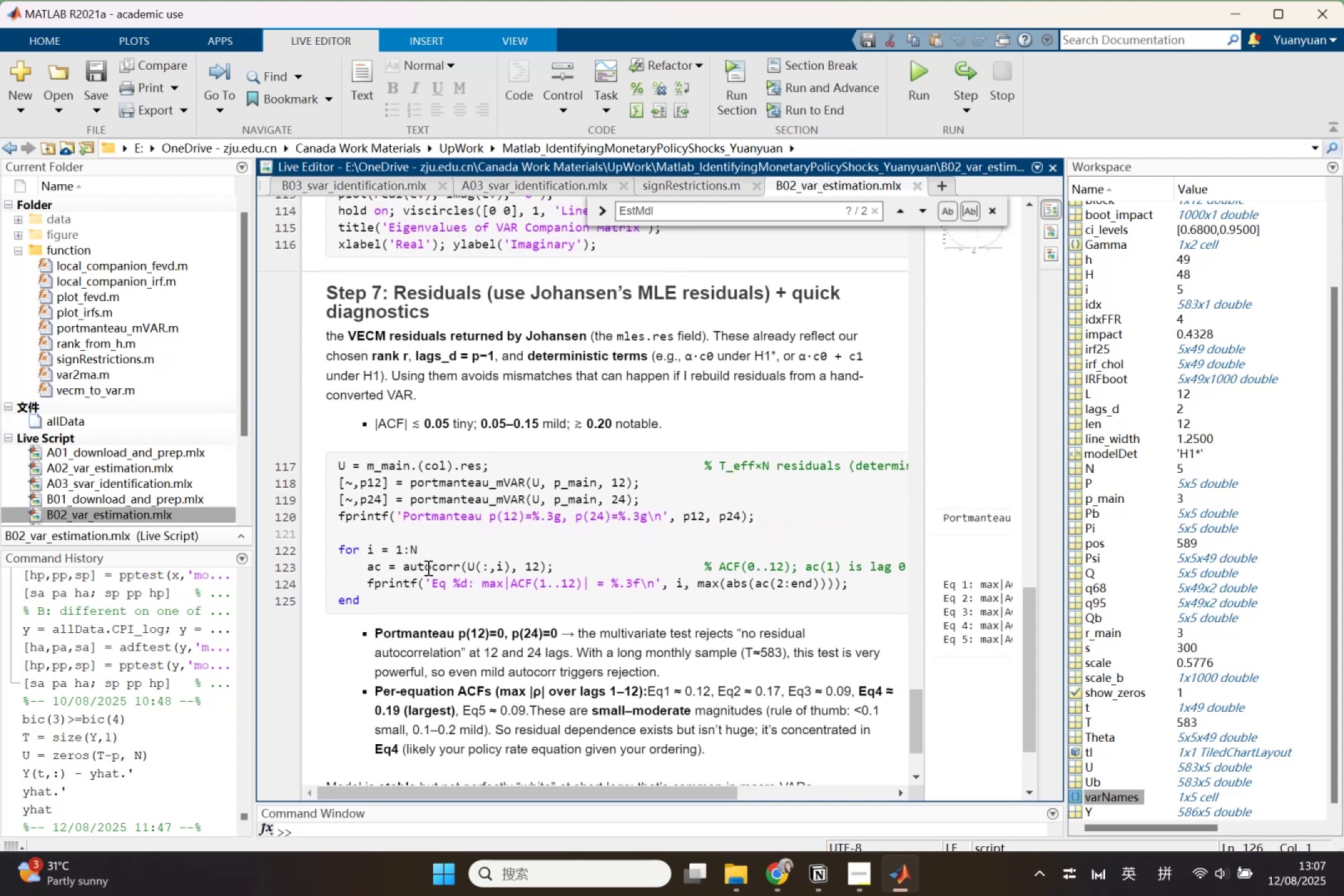 
left_click([352, 180])
 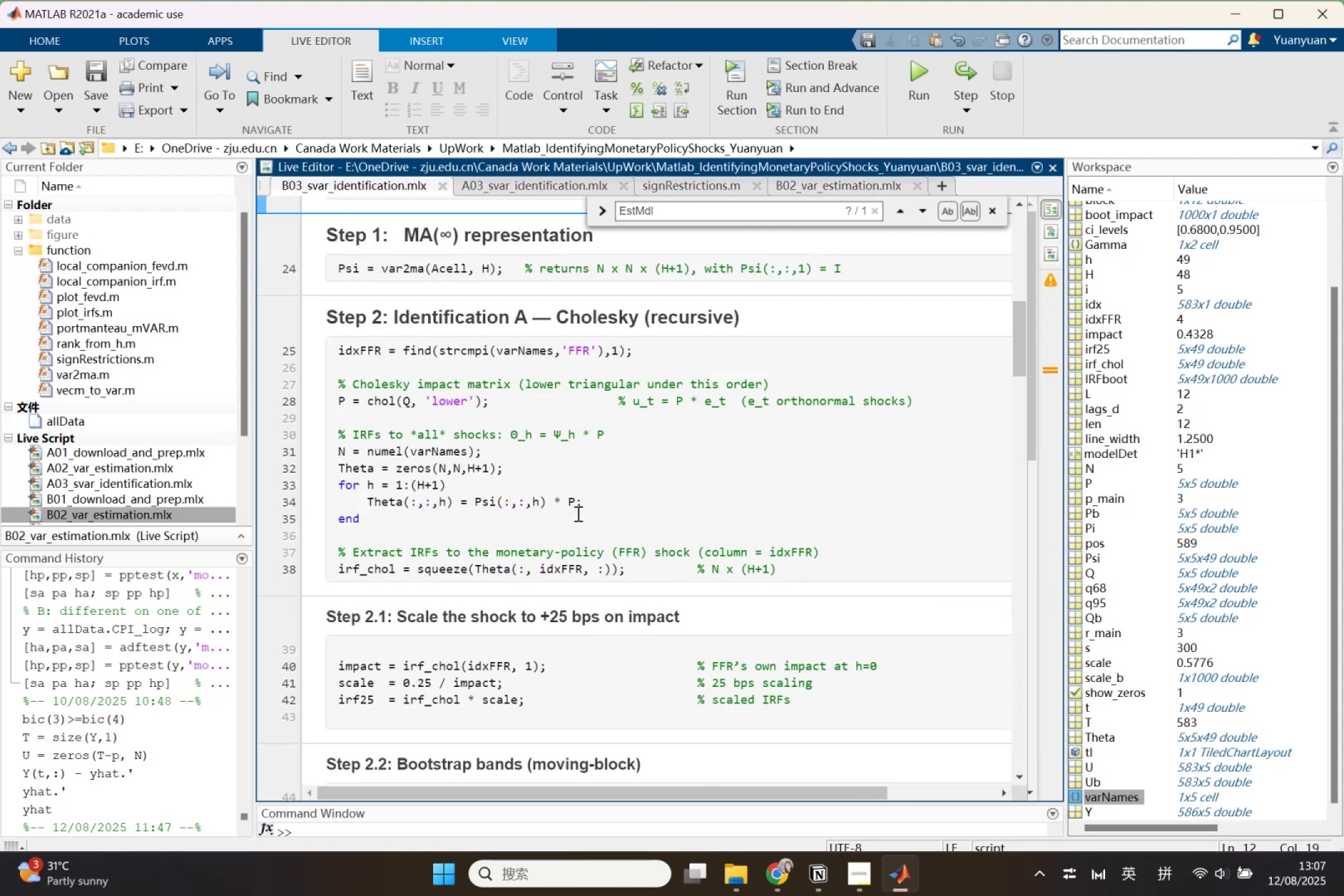 
scroll: coordinate [576, 584], scroll_direction: down, amount: 12.0
 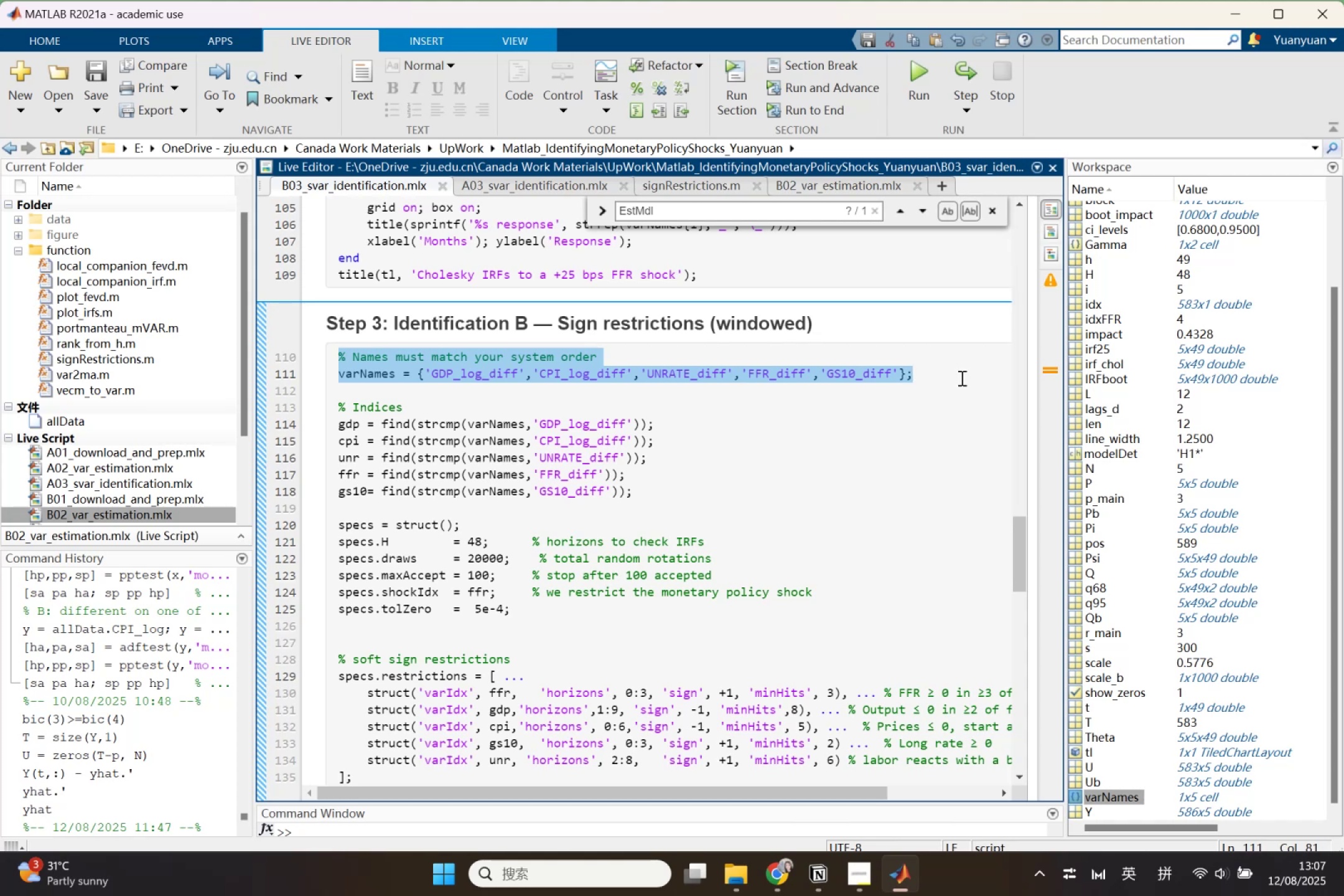 
wait(15.11)
 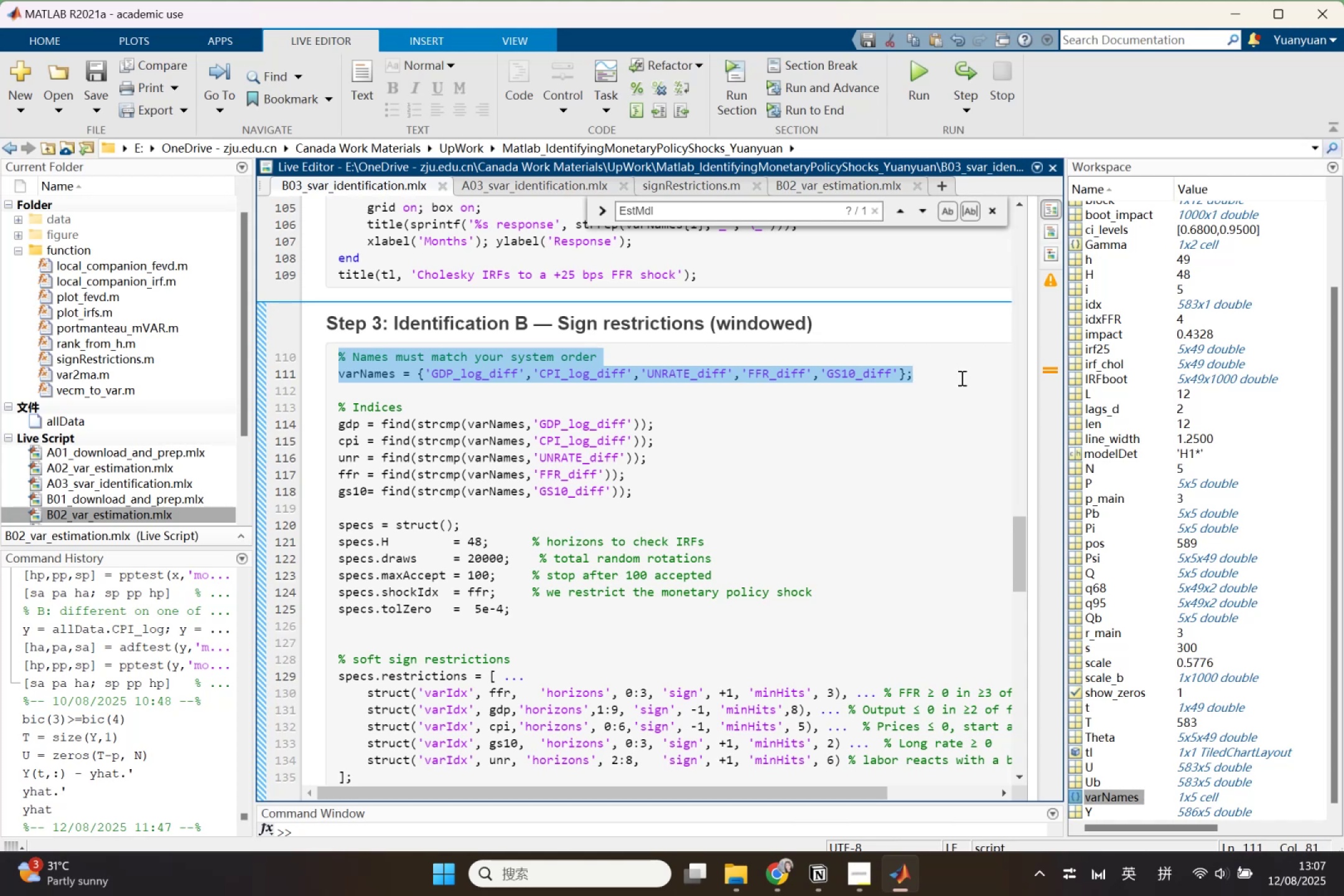 
double_click([1114, 795])
 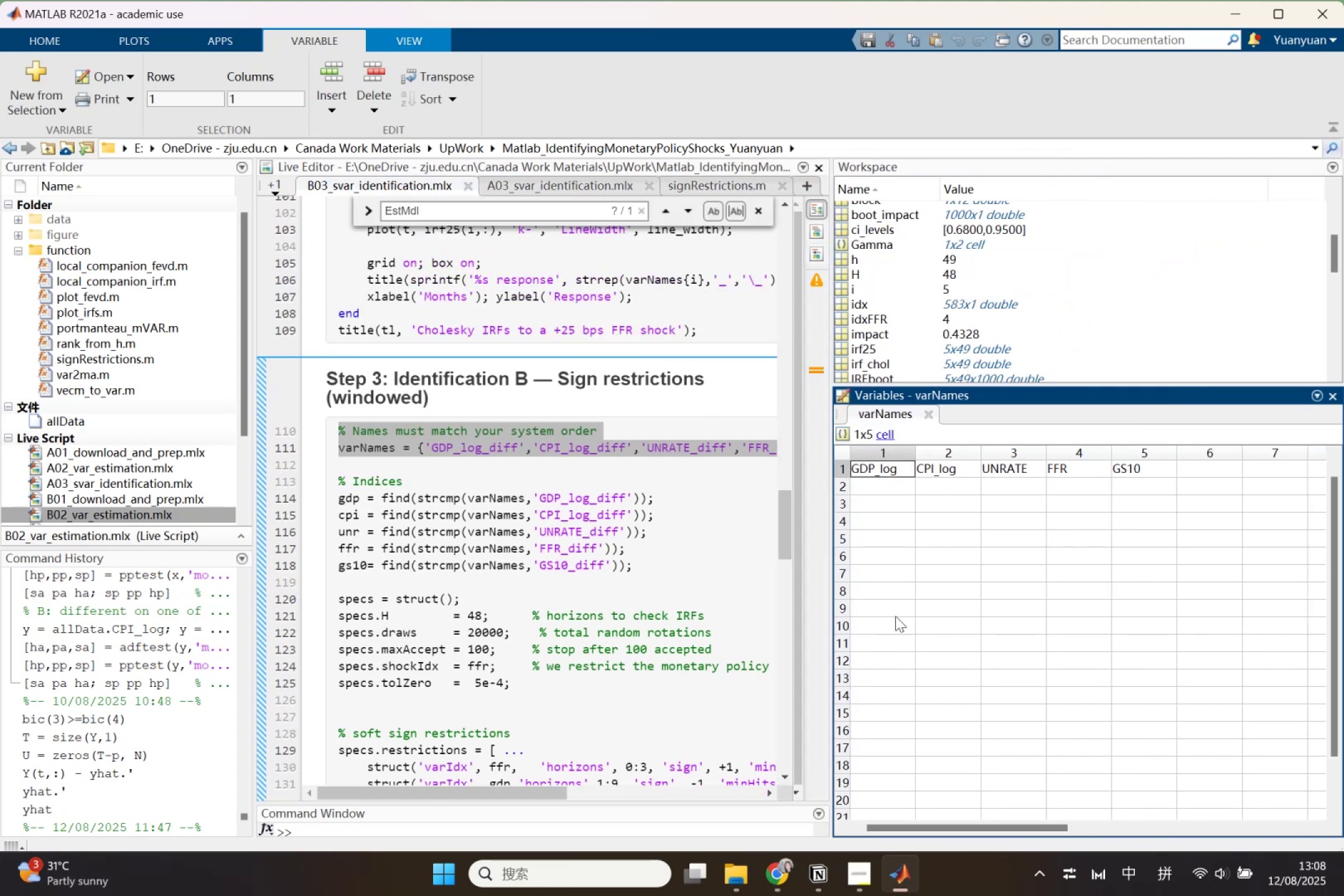 
wait(7.6)
 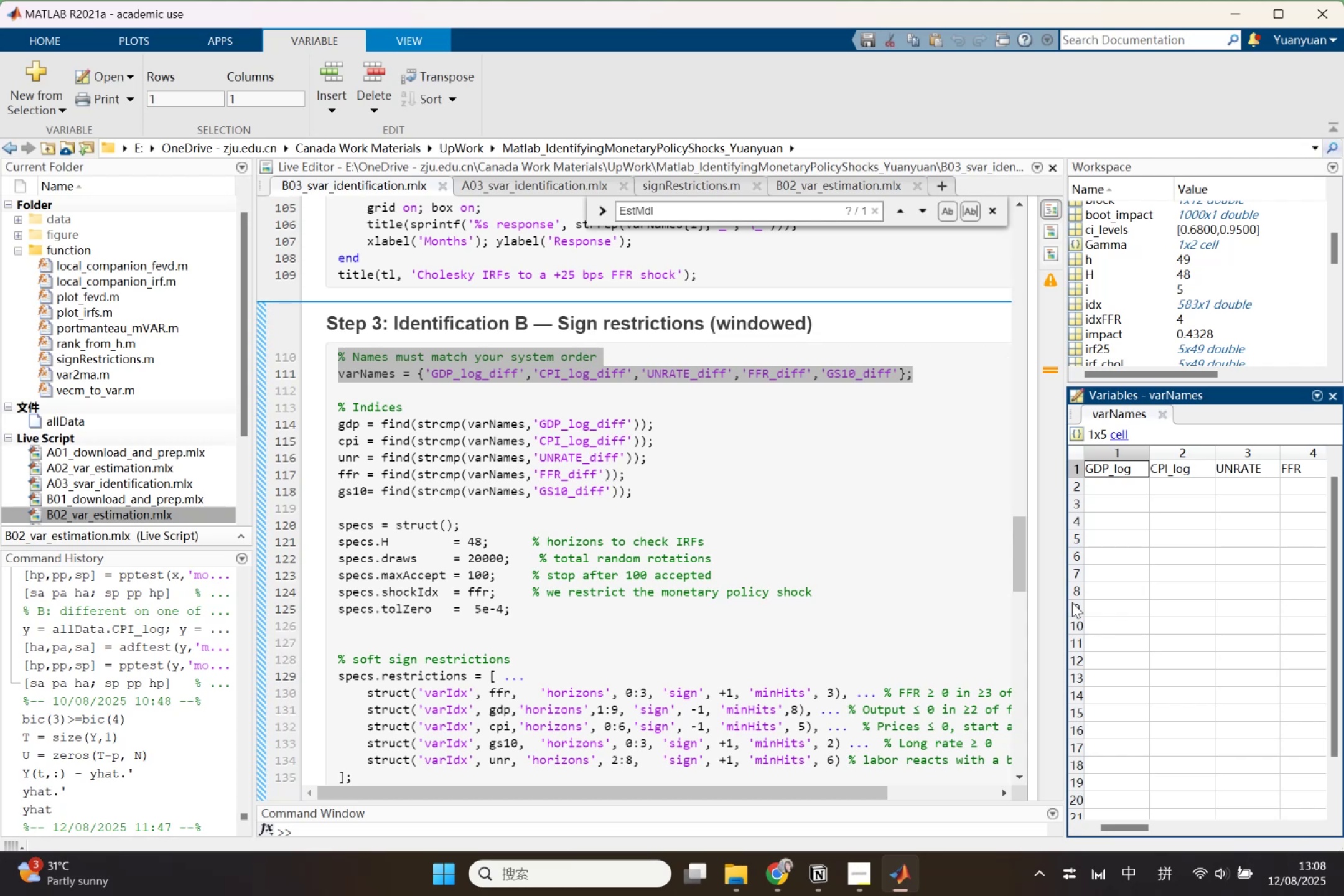 
key(Backspace)
 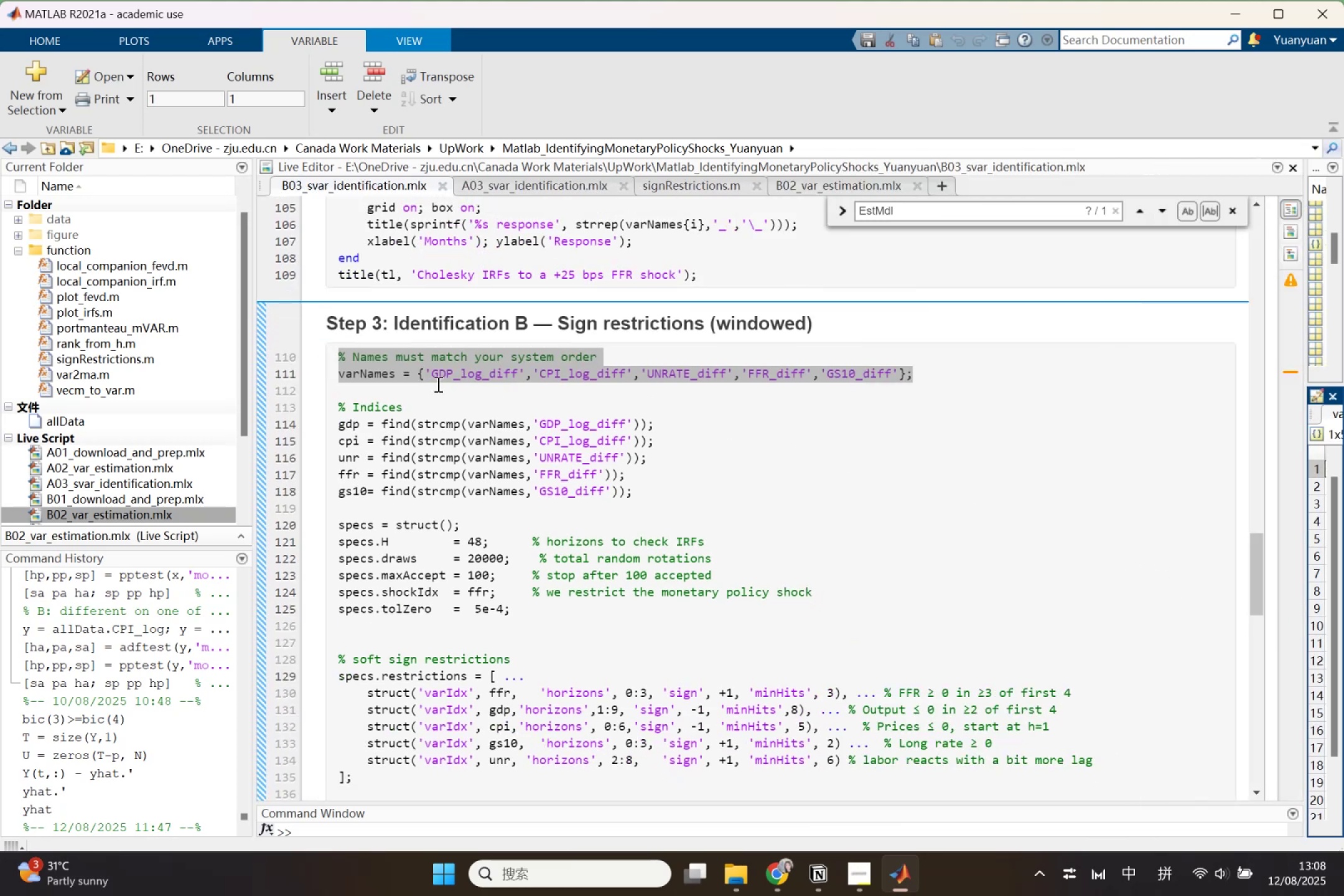 
left_click([409, 385])
 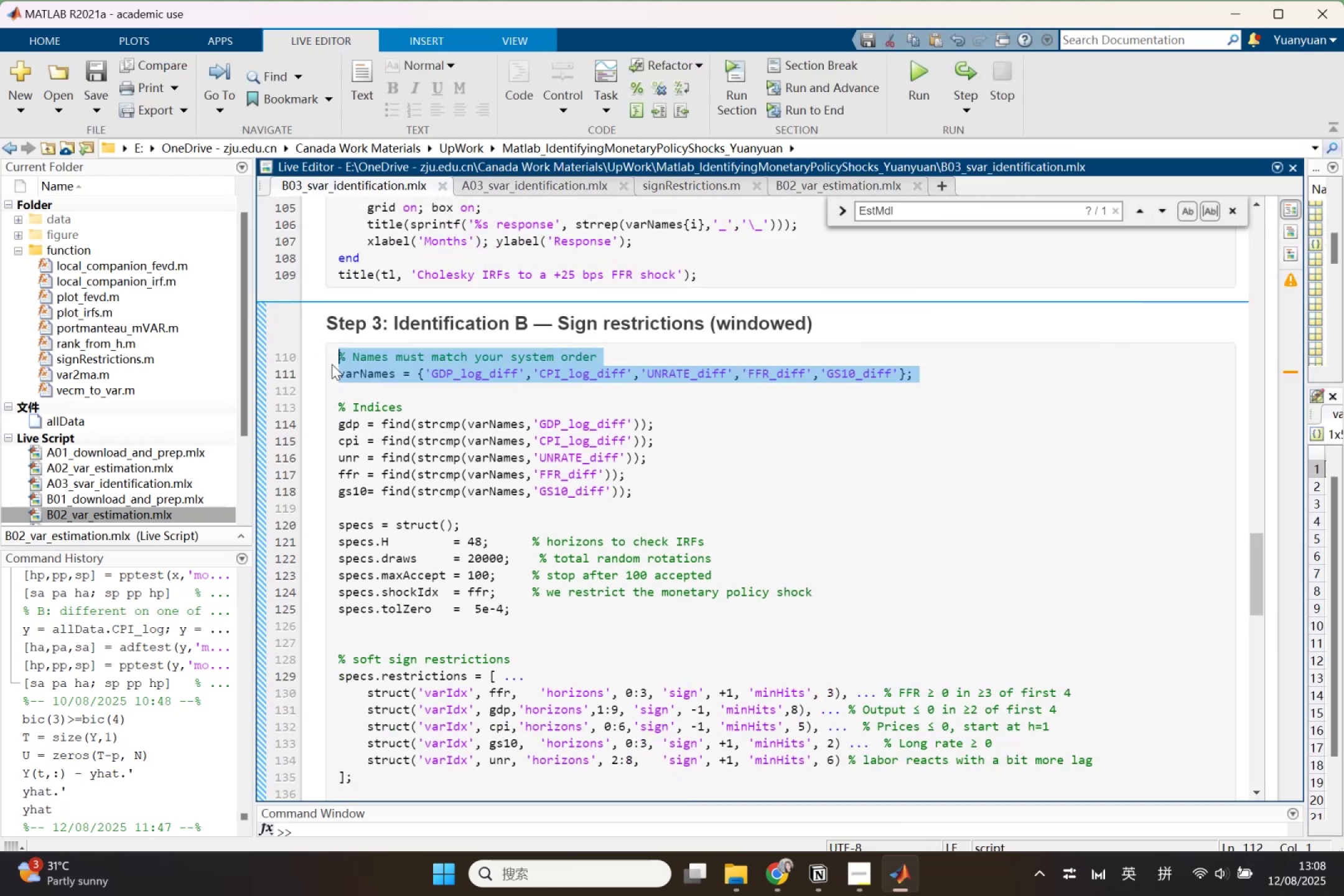 
hold_key(key=Backspace, duration=2.12)
 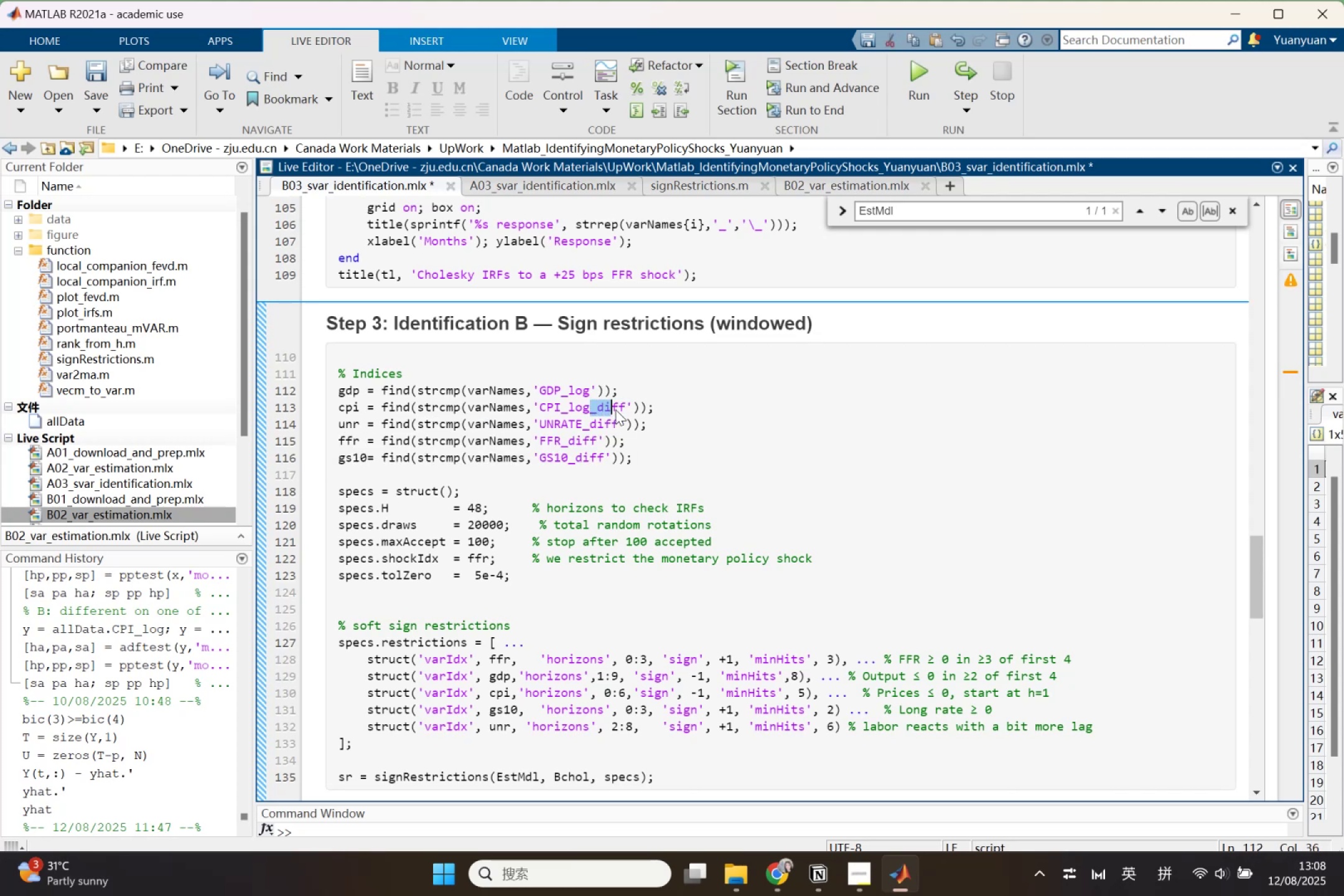 
key(Backspace)
 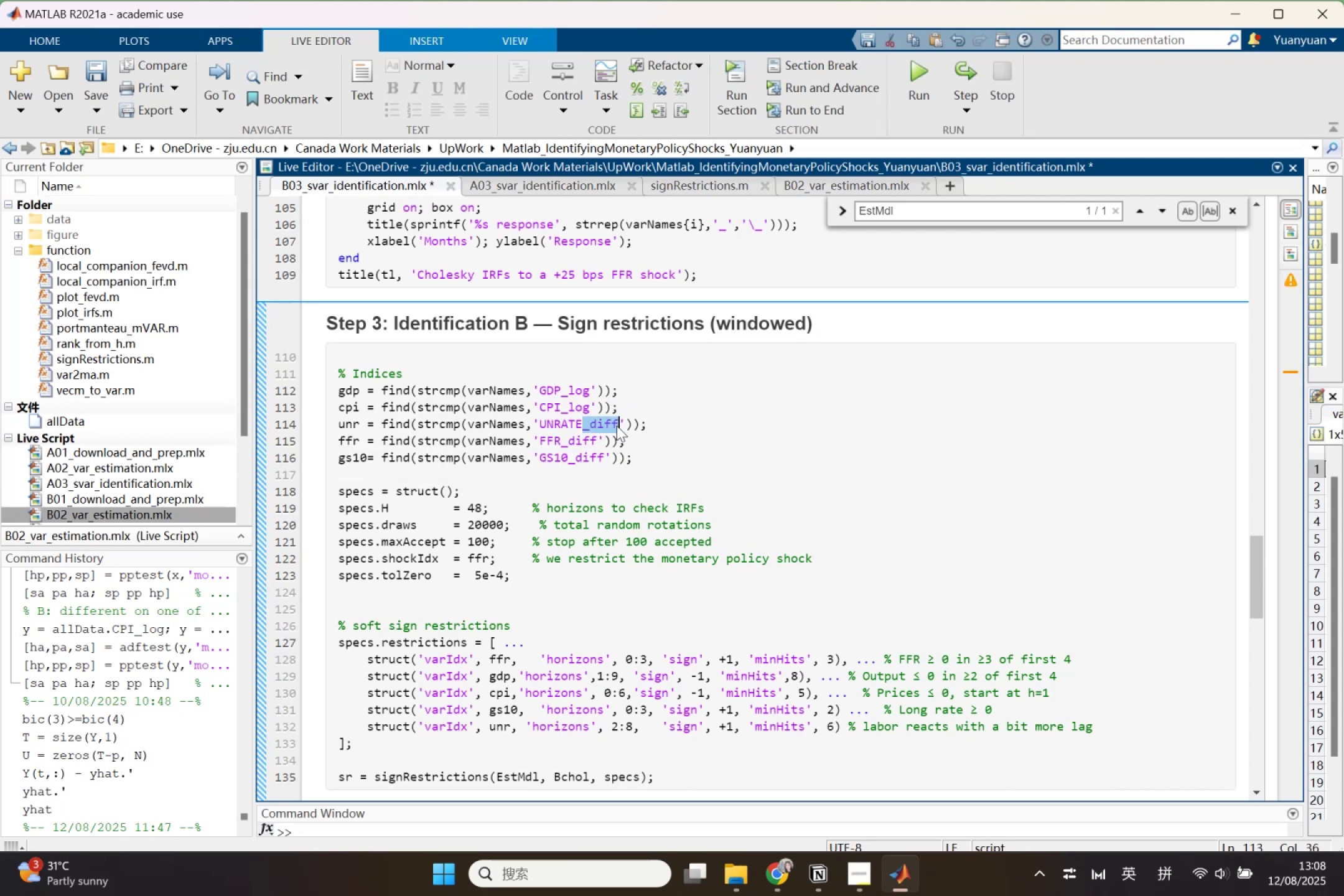 
key(Backspace)
 